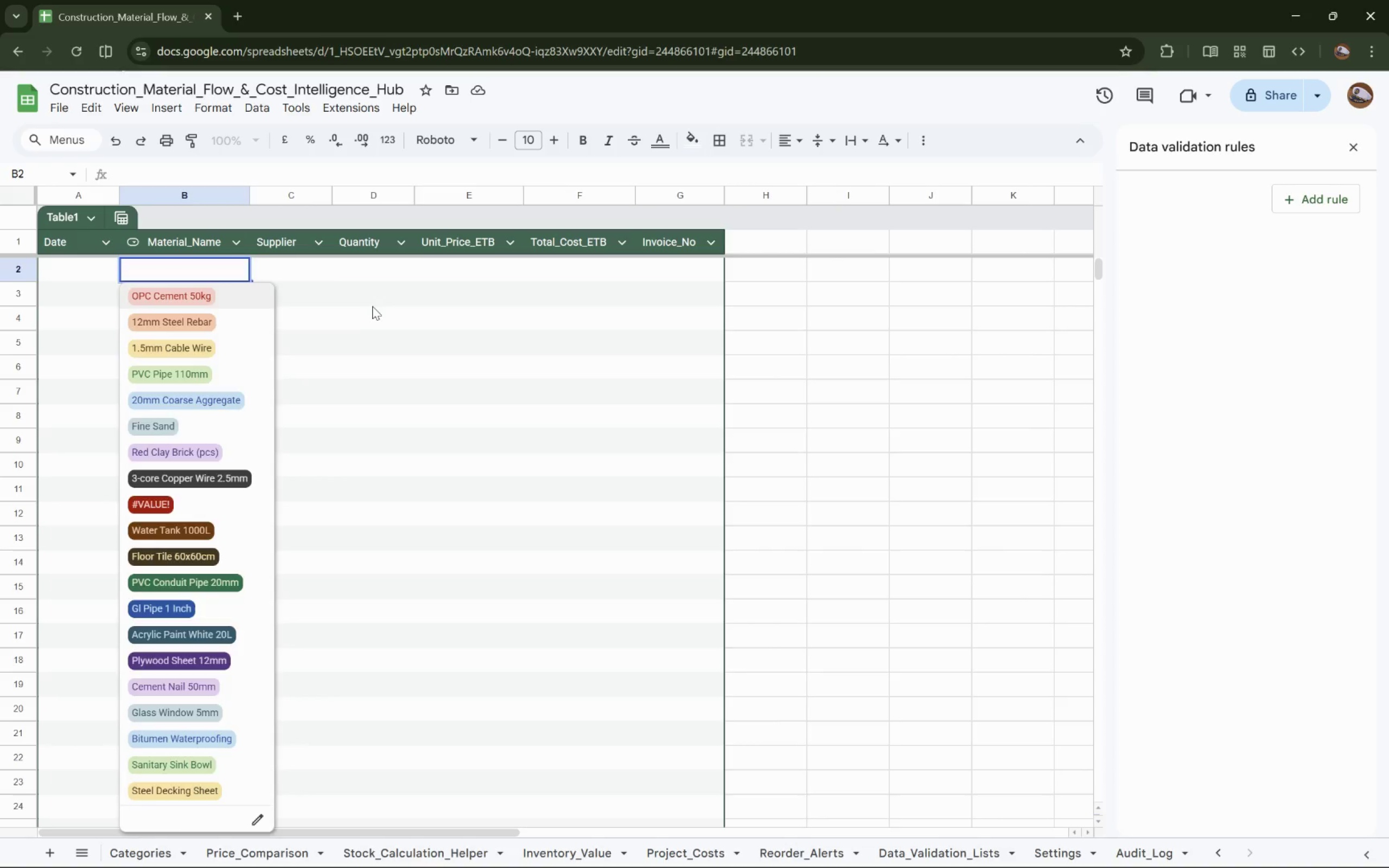 
left_click([372, 306])
 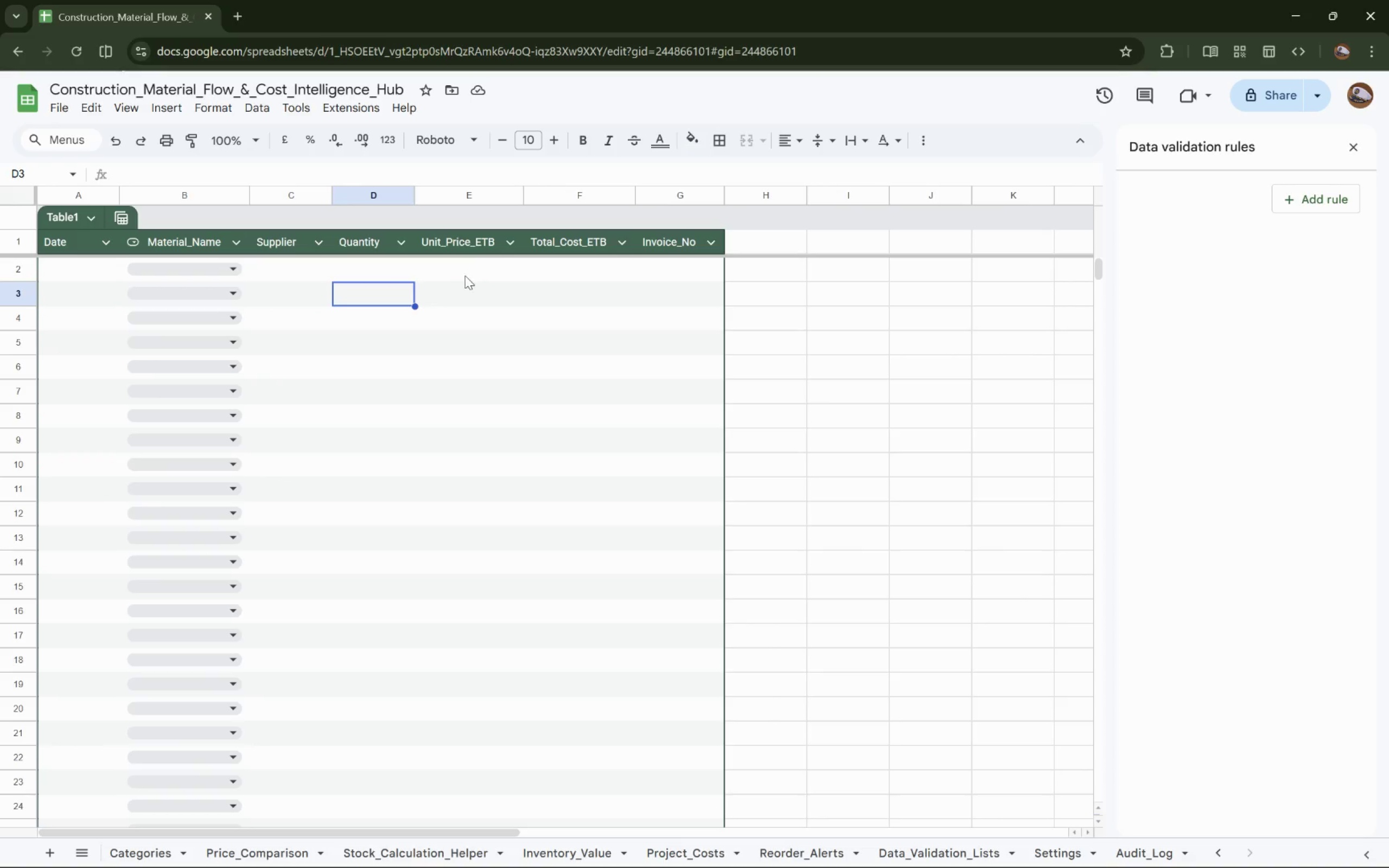 
wait(12.41)
 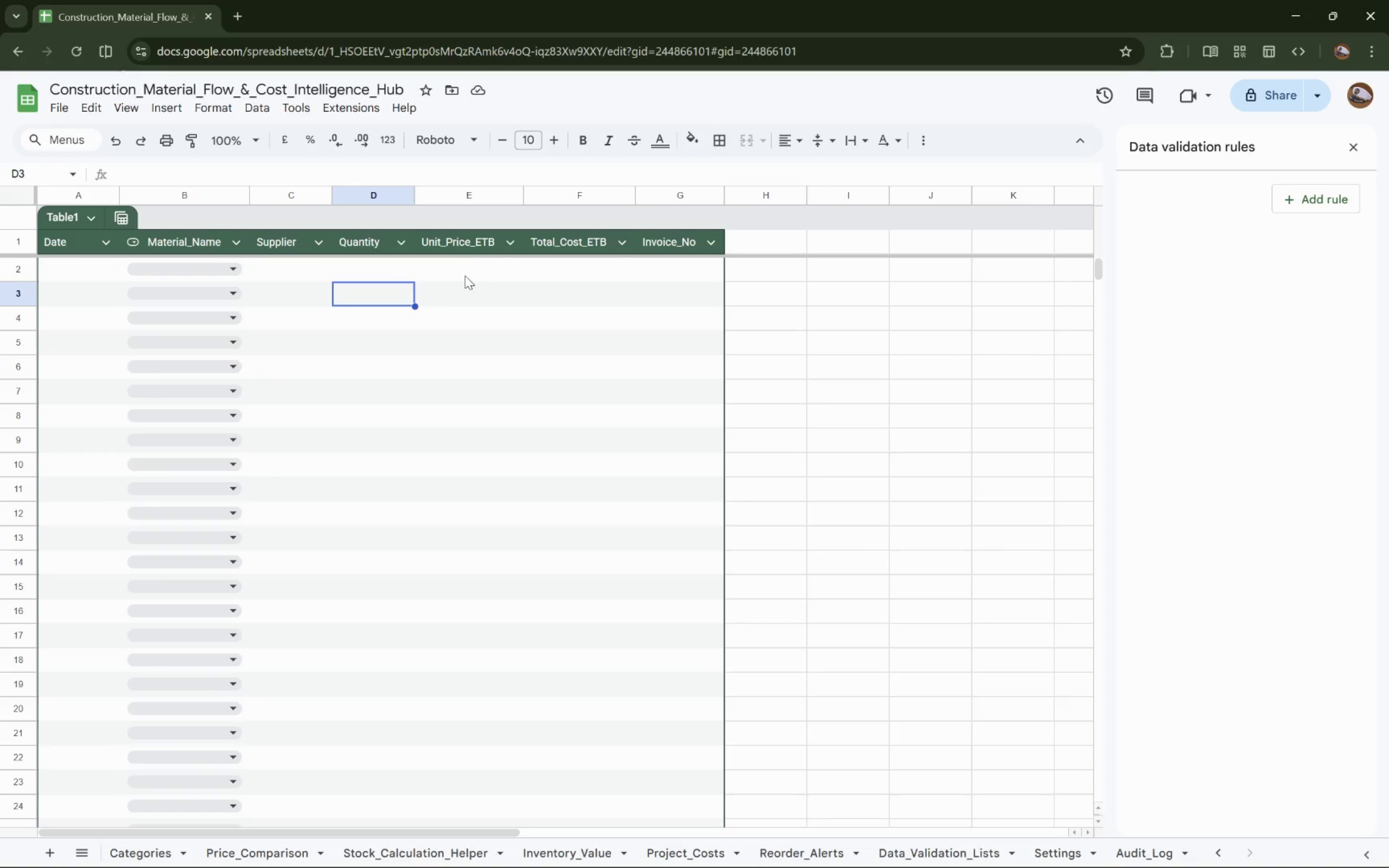 
hold_key(key=Equal, duration=5.58)
 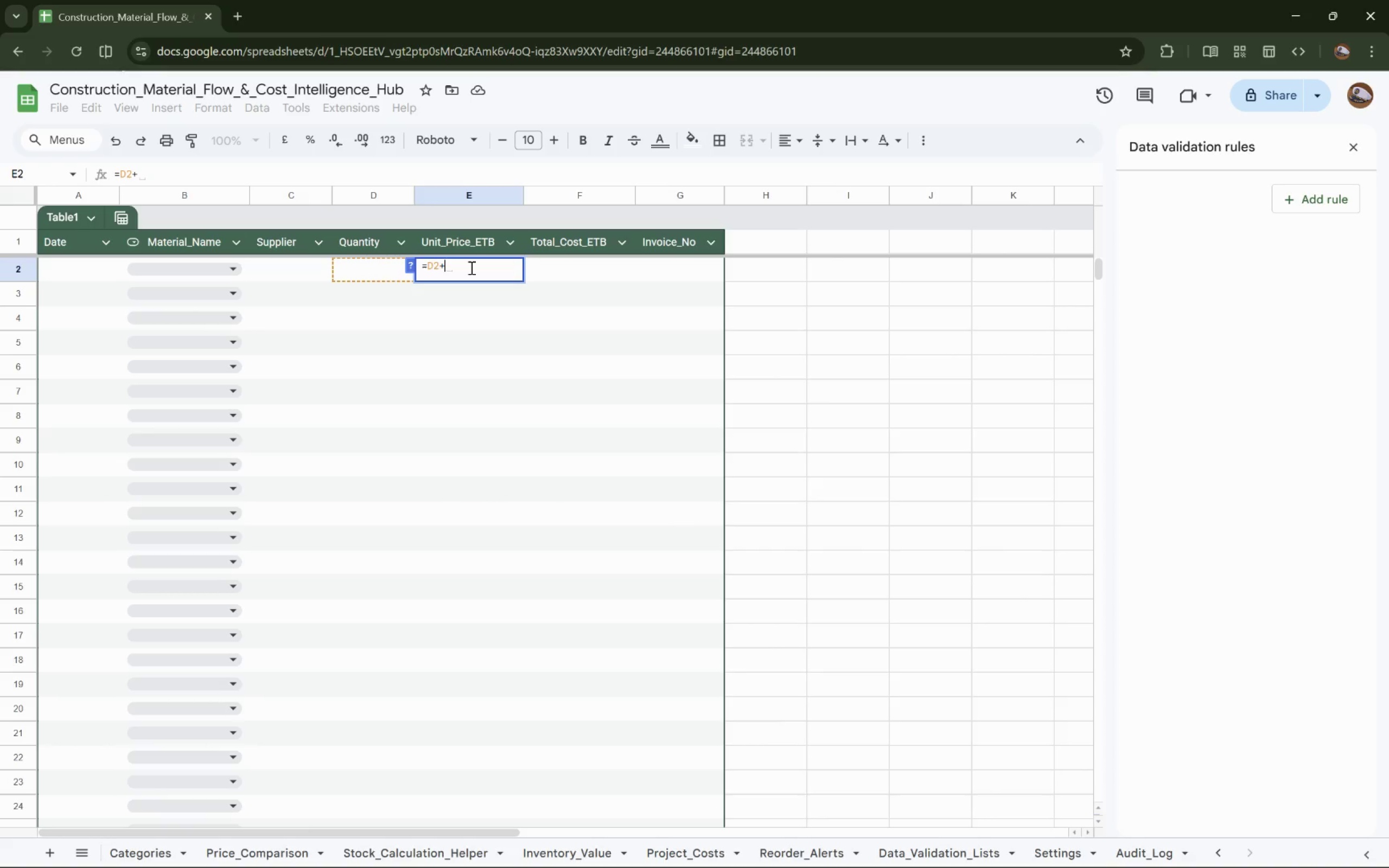 
type(D2E)
 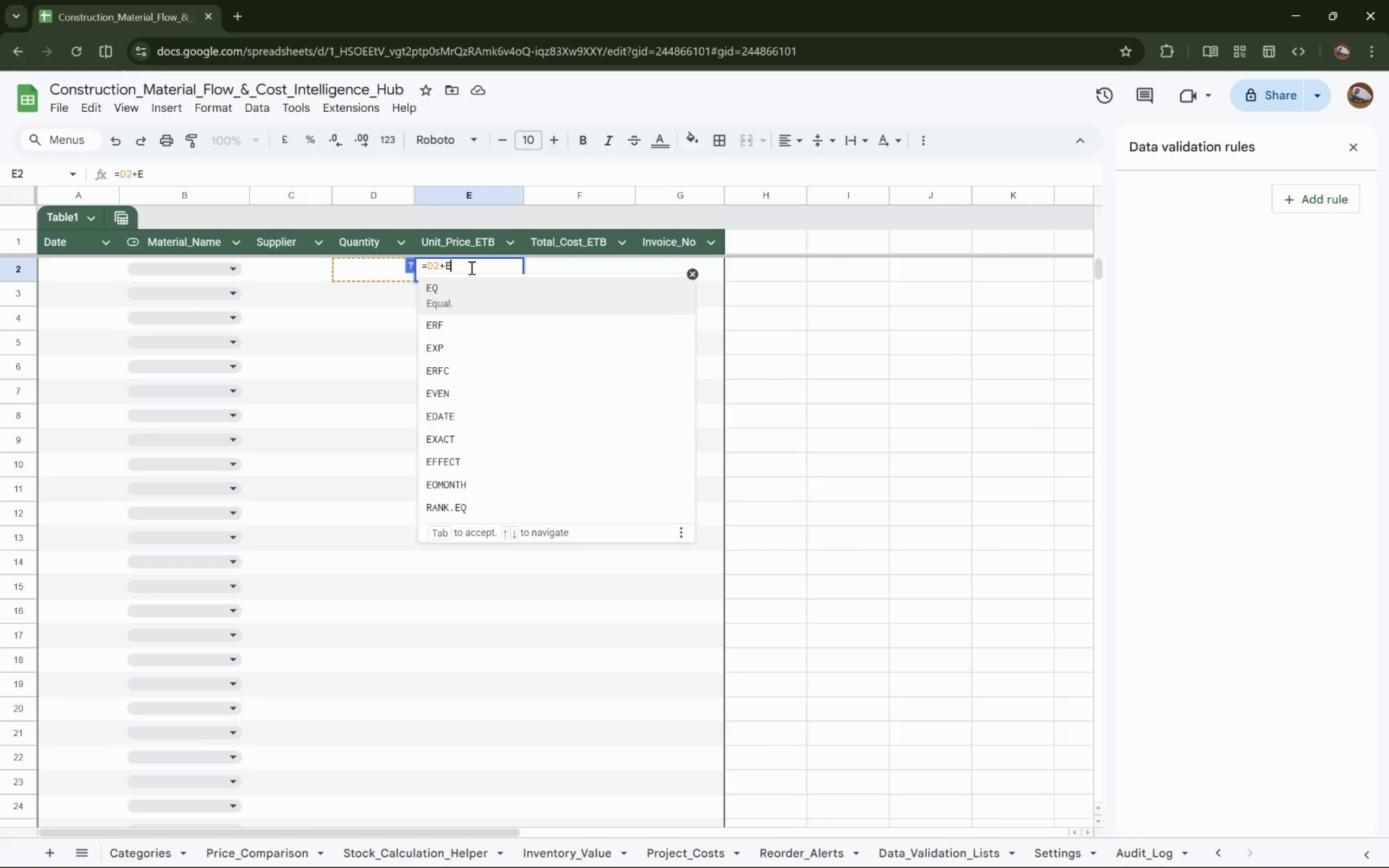 
wait(5.41)
 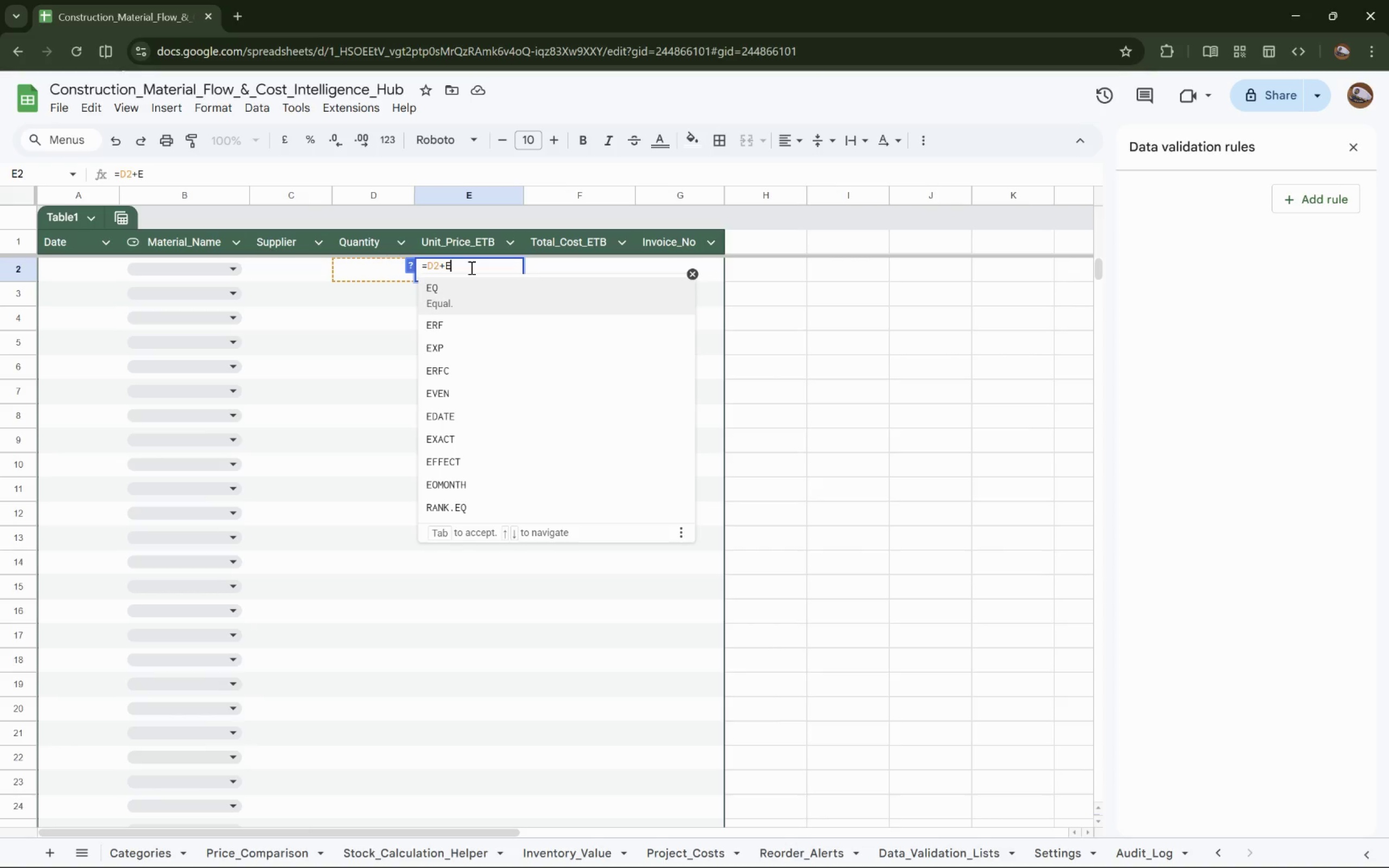 
key(2)
 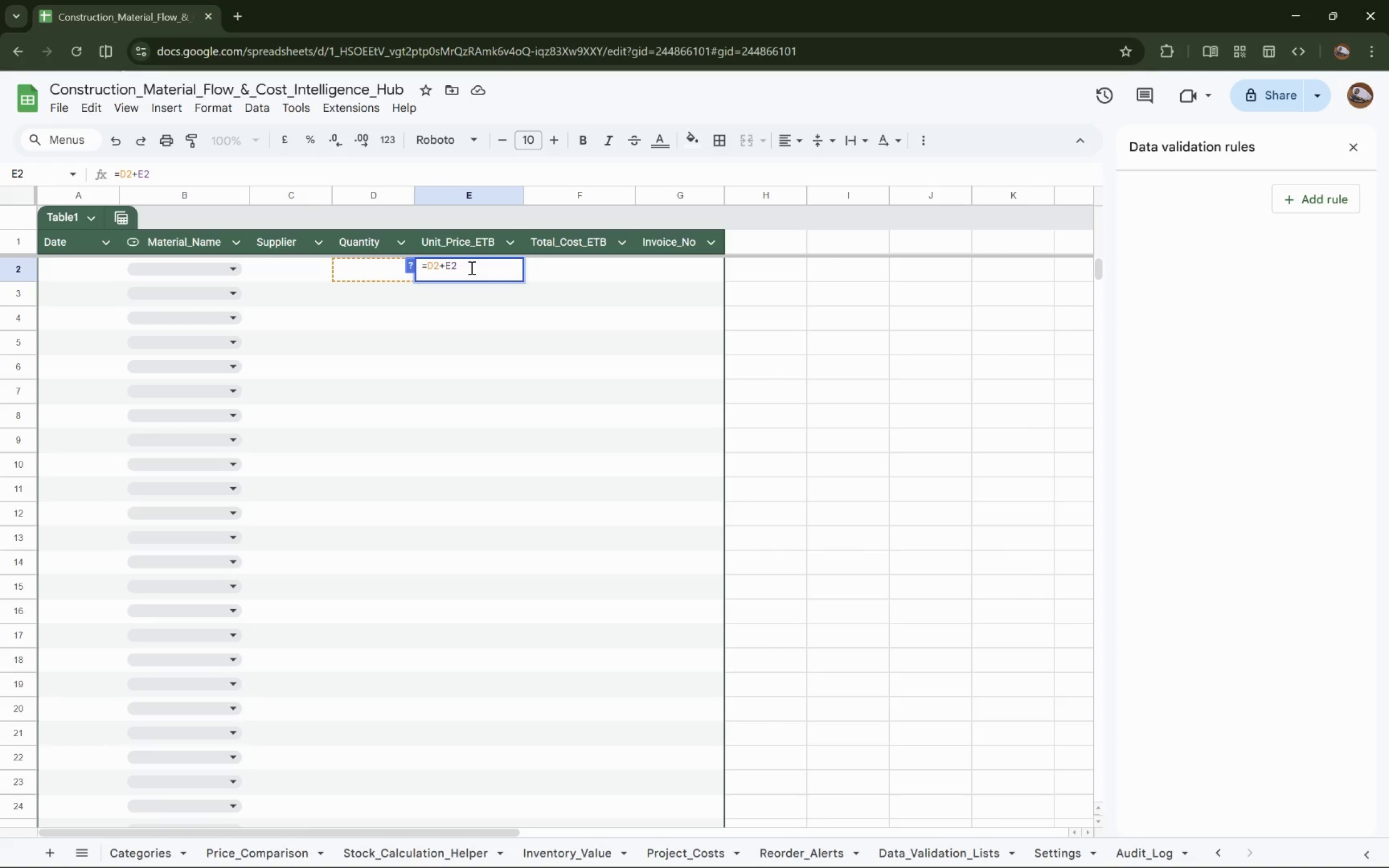 
key(Meta+Shift+MetaLeft)
 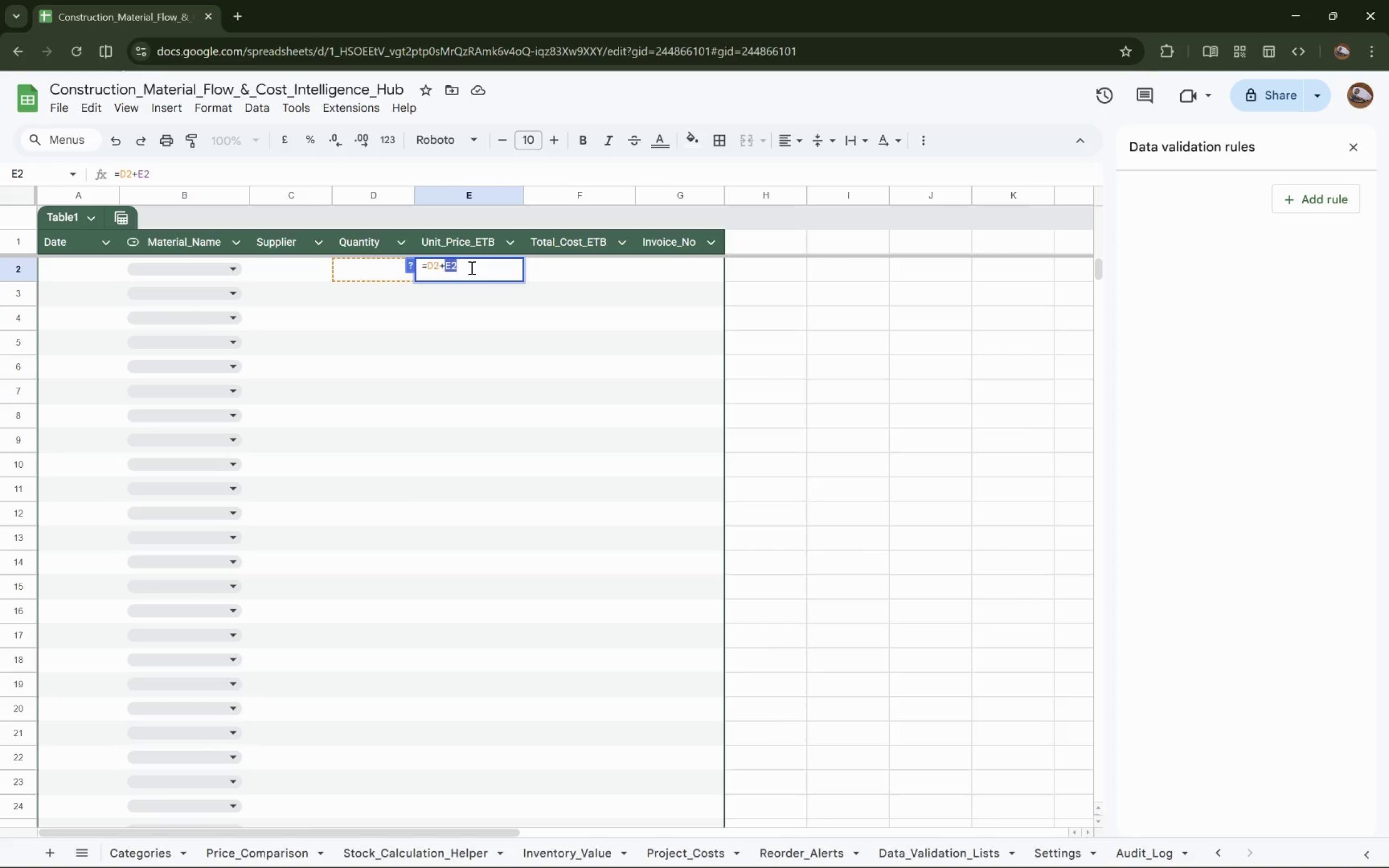 
key(Meta+Shift+ShiftLeft)
 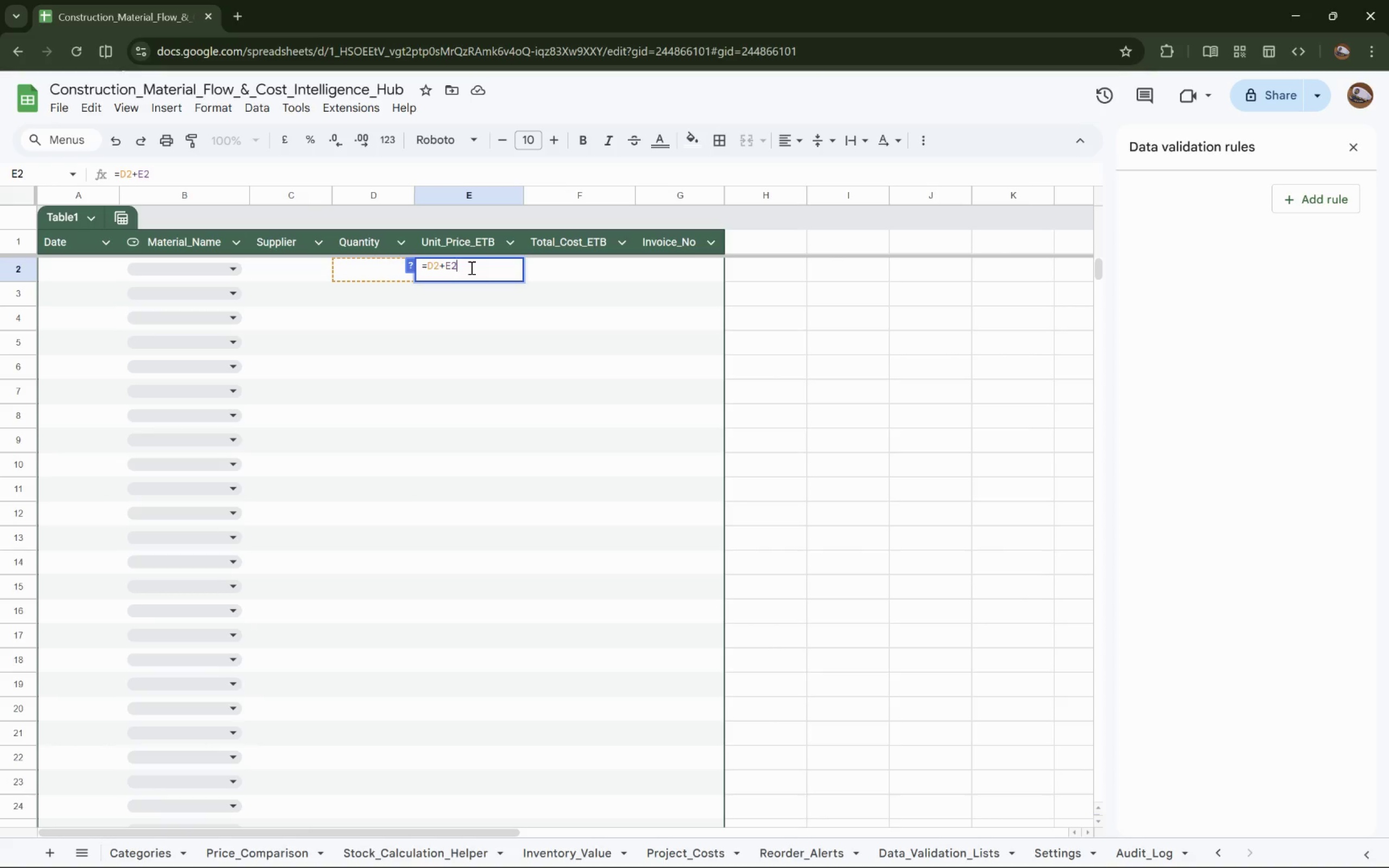 
key(Meta+Shift+Unknown)
 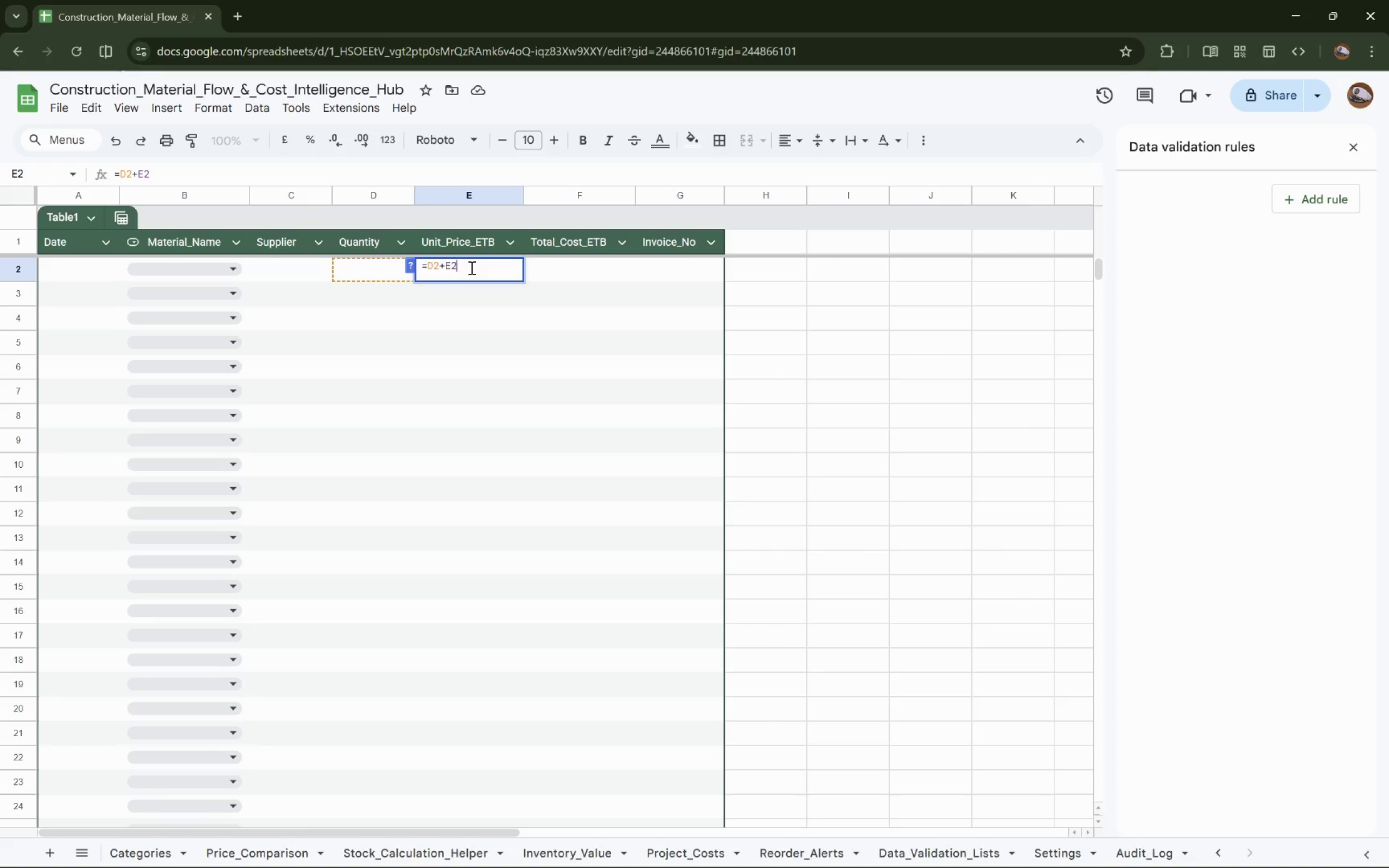 
hold_key(key=F23, duration=1.8)
 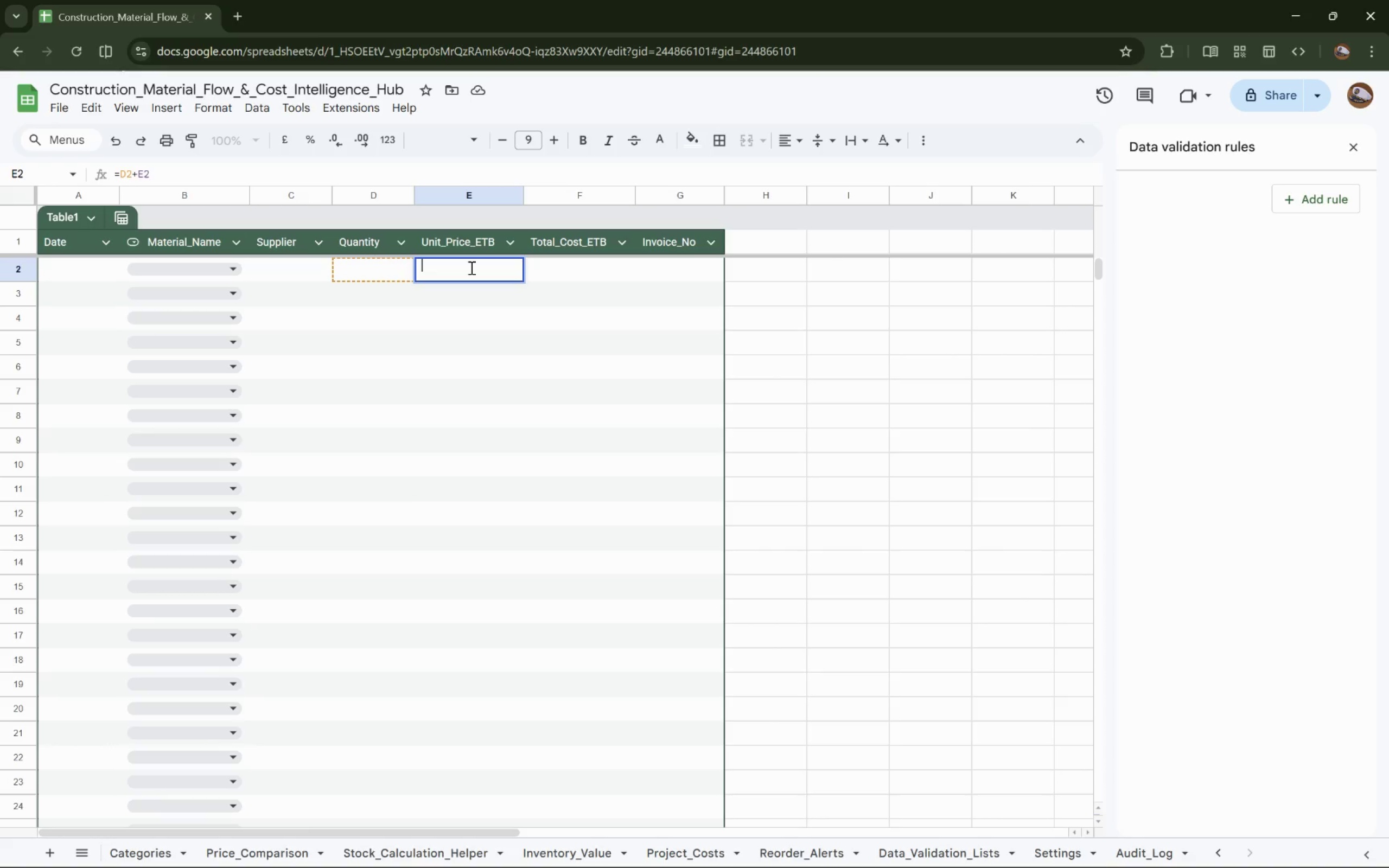 
key(Control+Shift+ArrowLeft)
 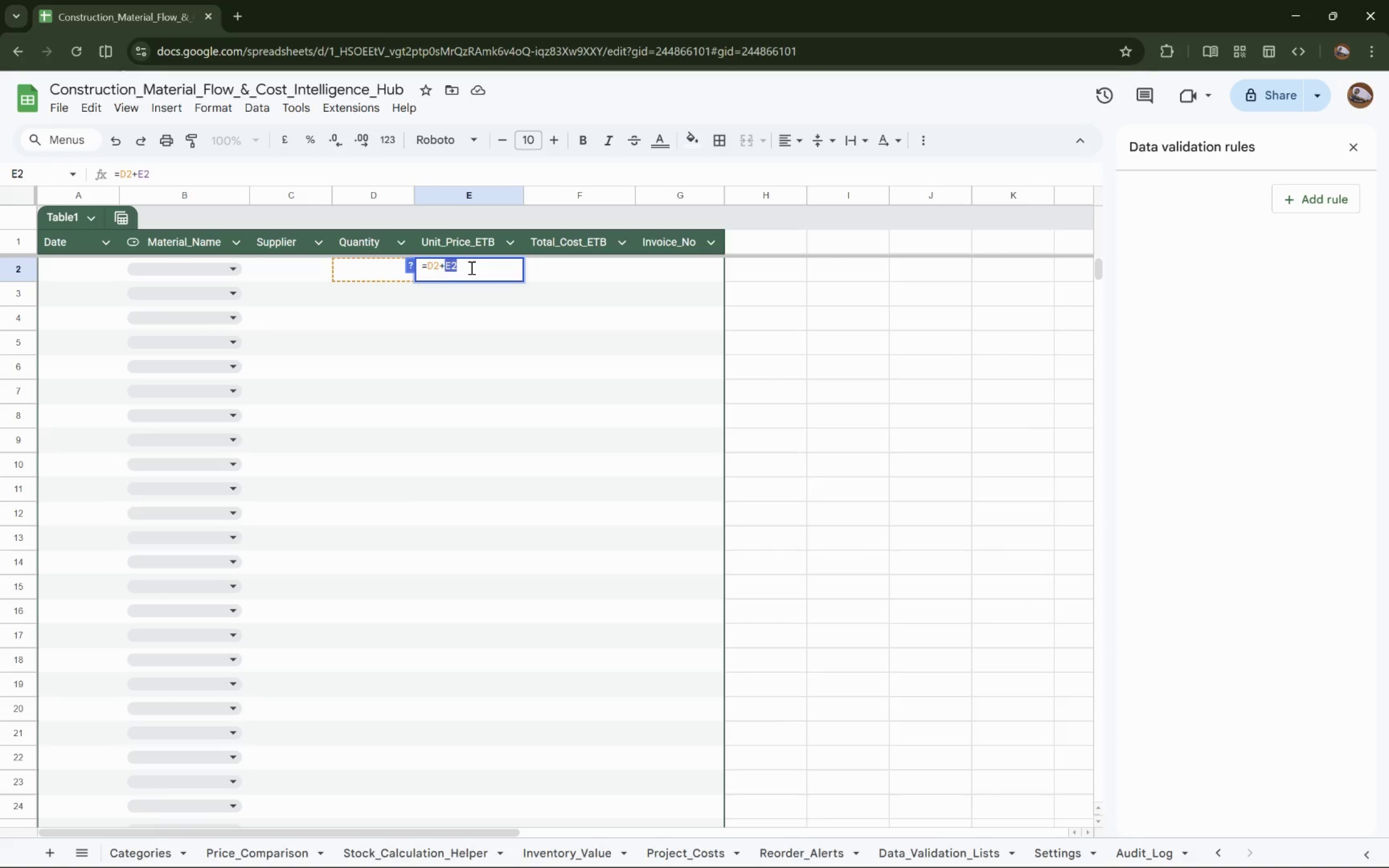 
key(Control+Shift+ArrowLeft)
 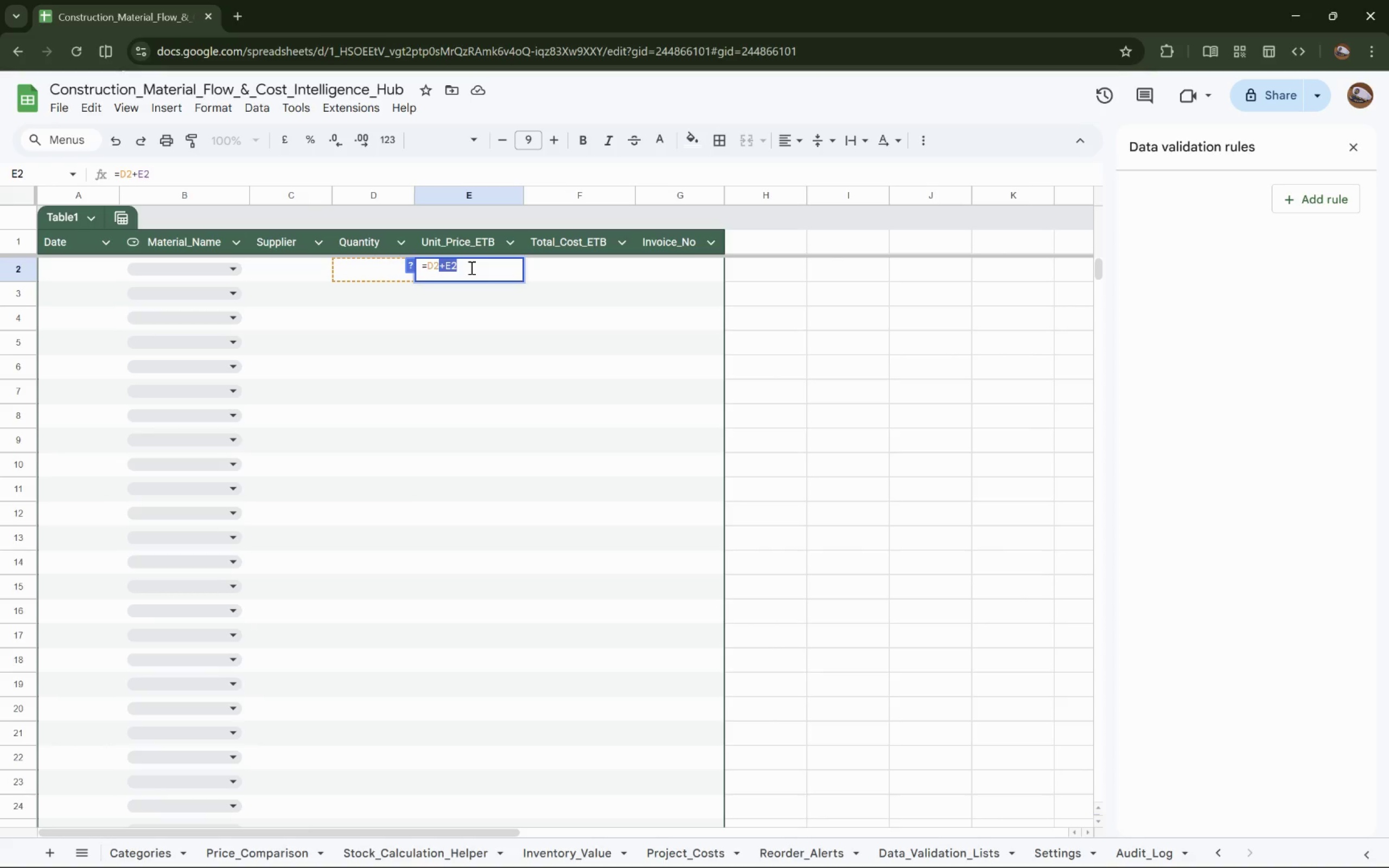 
key(Control+Shift+ArrowLeft)
 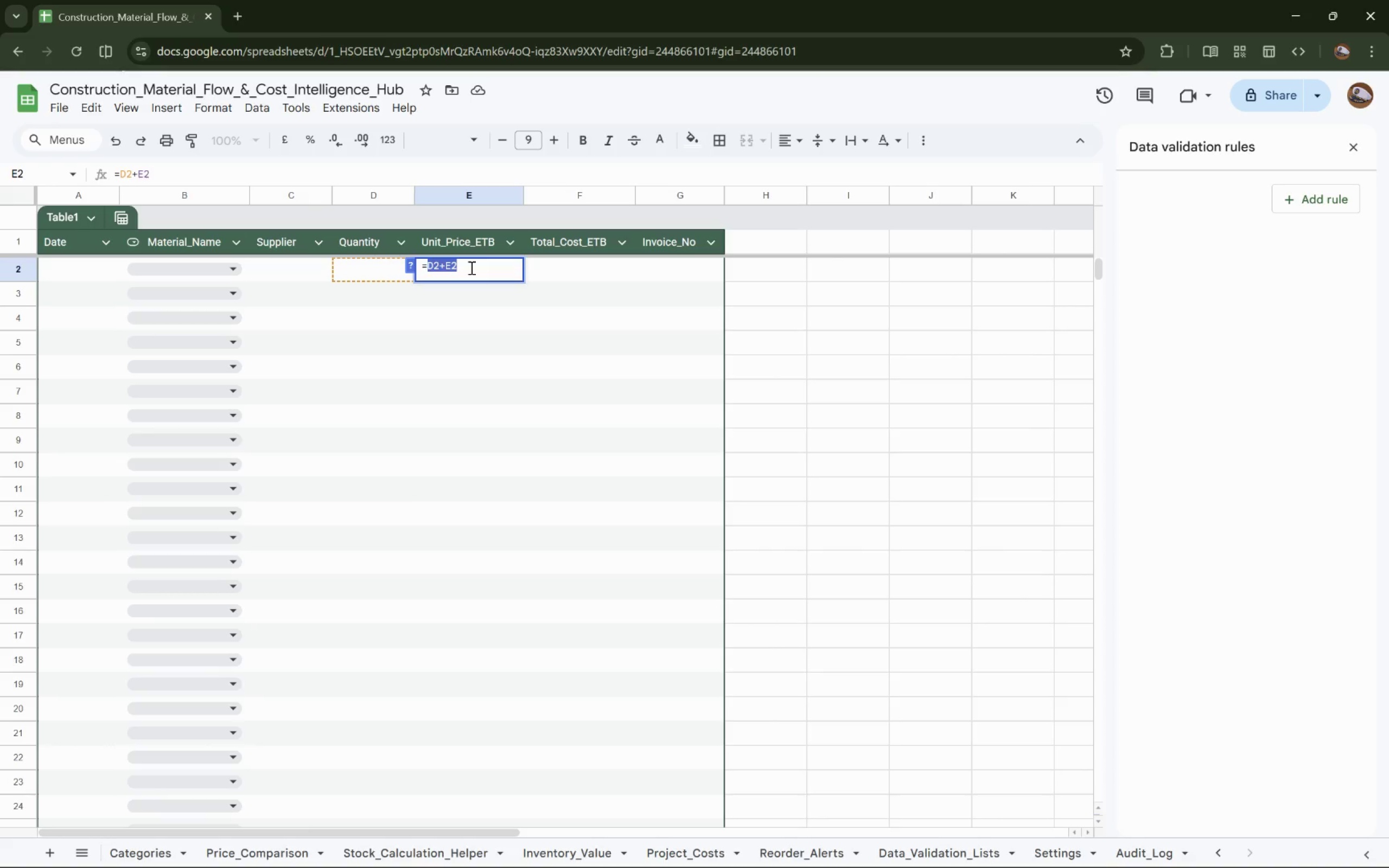 
key(Control+Shift+ArrowLeft)
 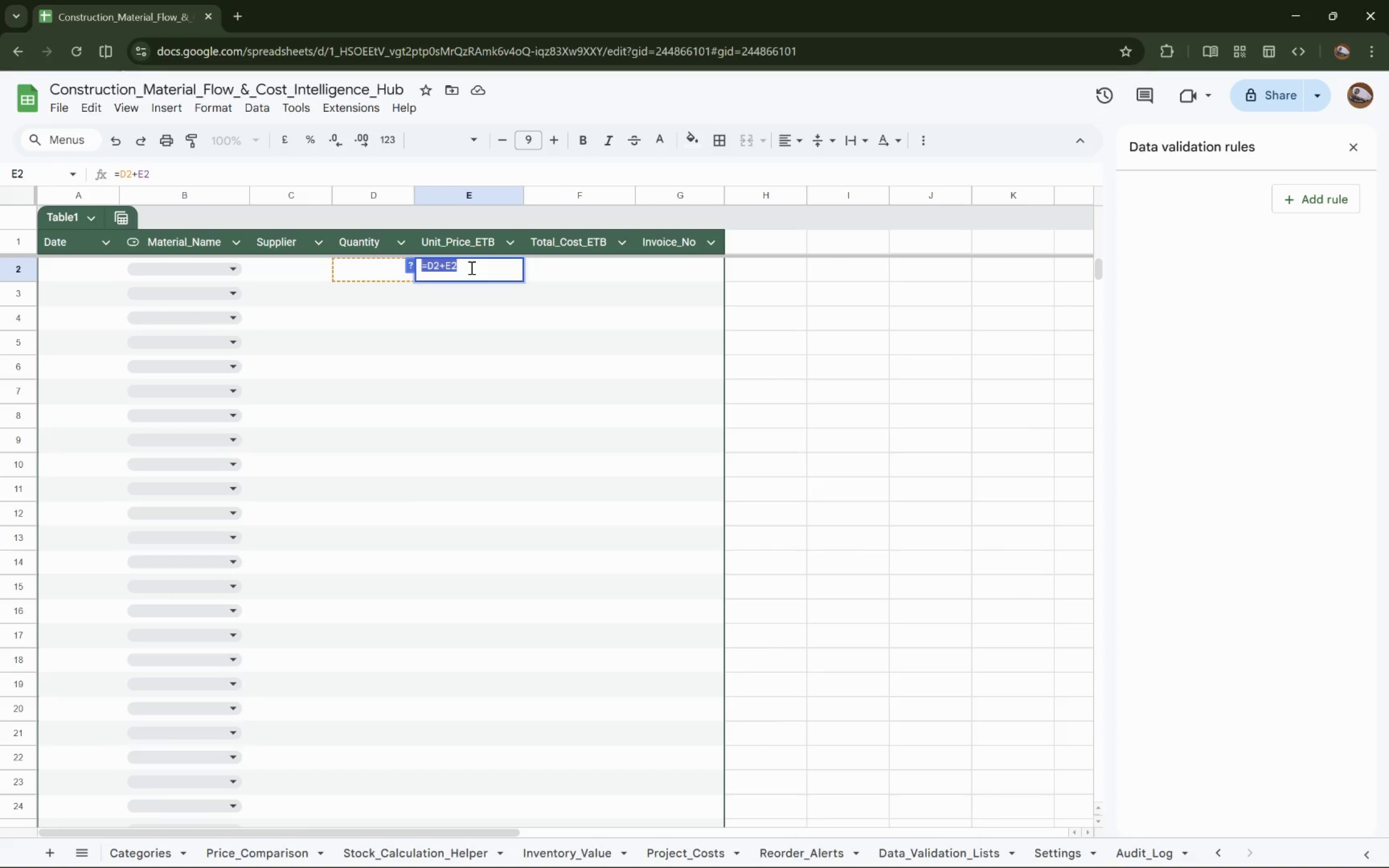 
key(Control+Meta+MetaLeft)
 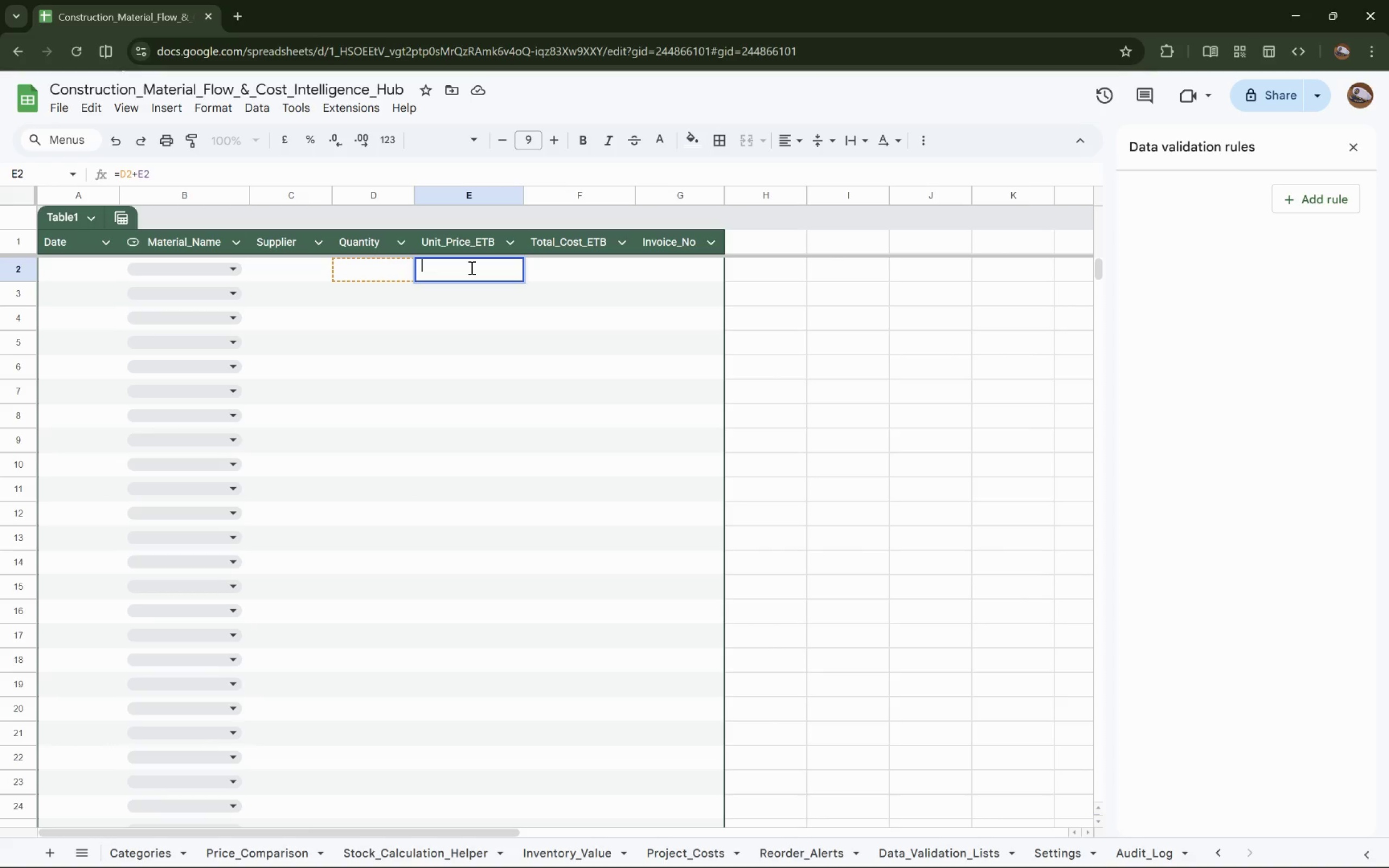 
key(Control+Meta+Shift+ShiftLeft)
 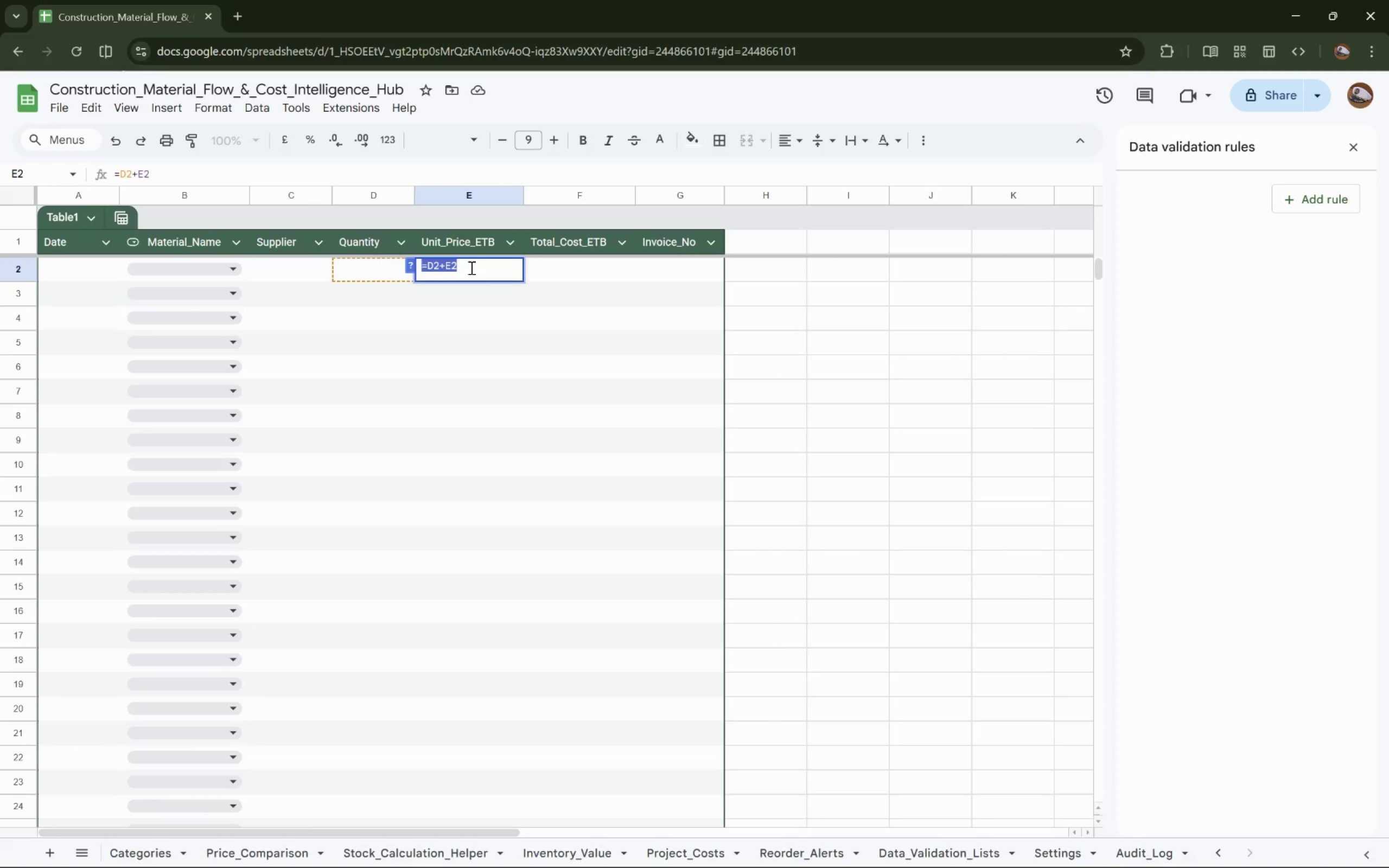 
key(Control+Meta+Shift+Unknown)
 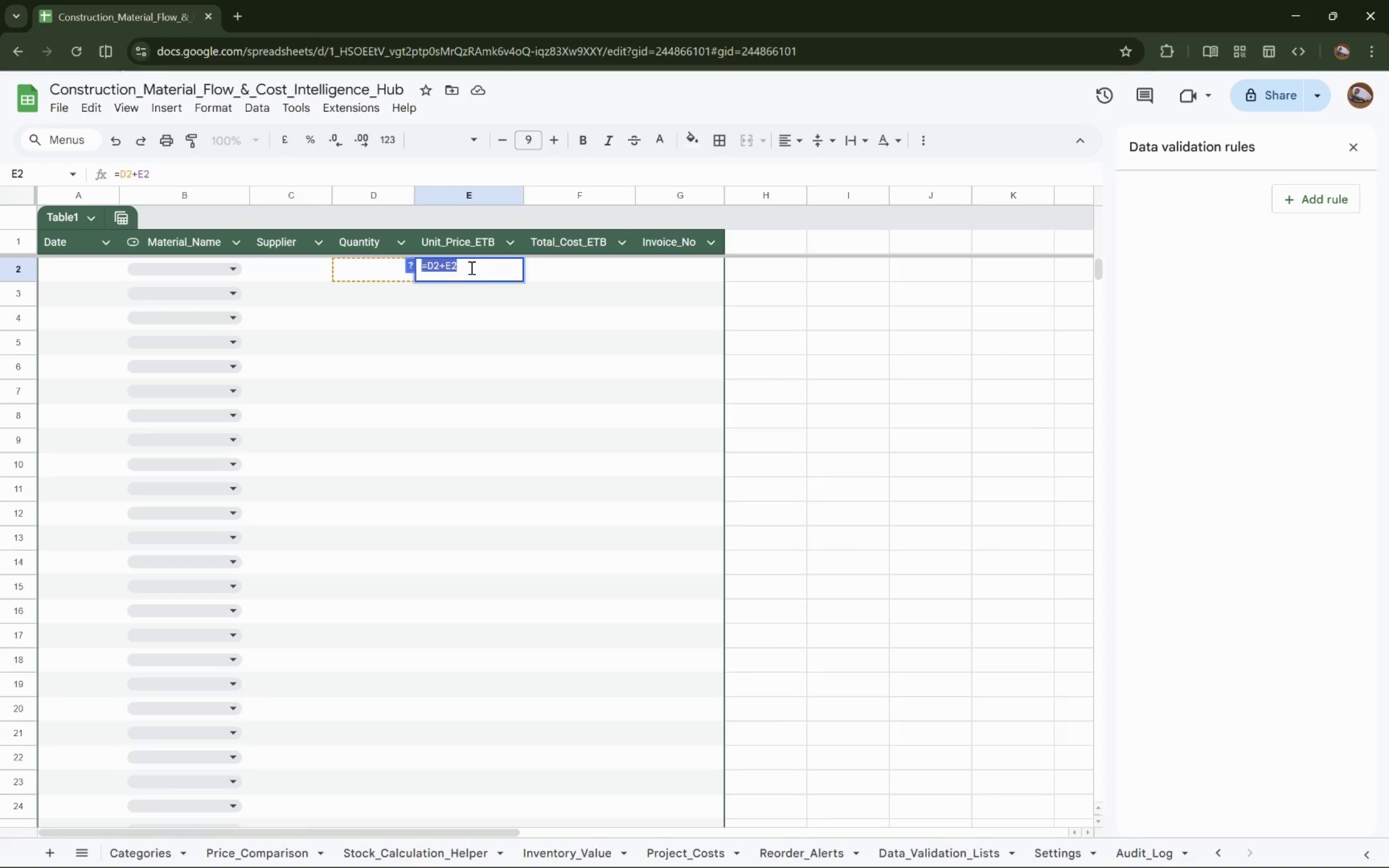 
key(Control+X)
 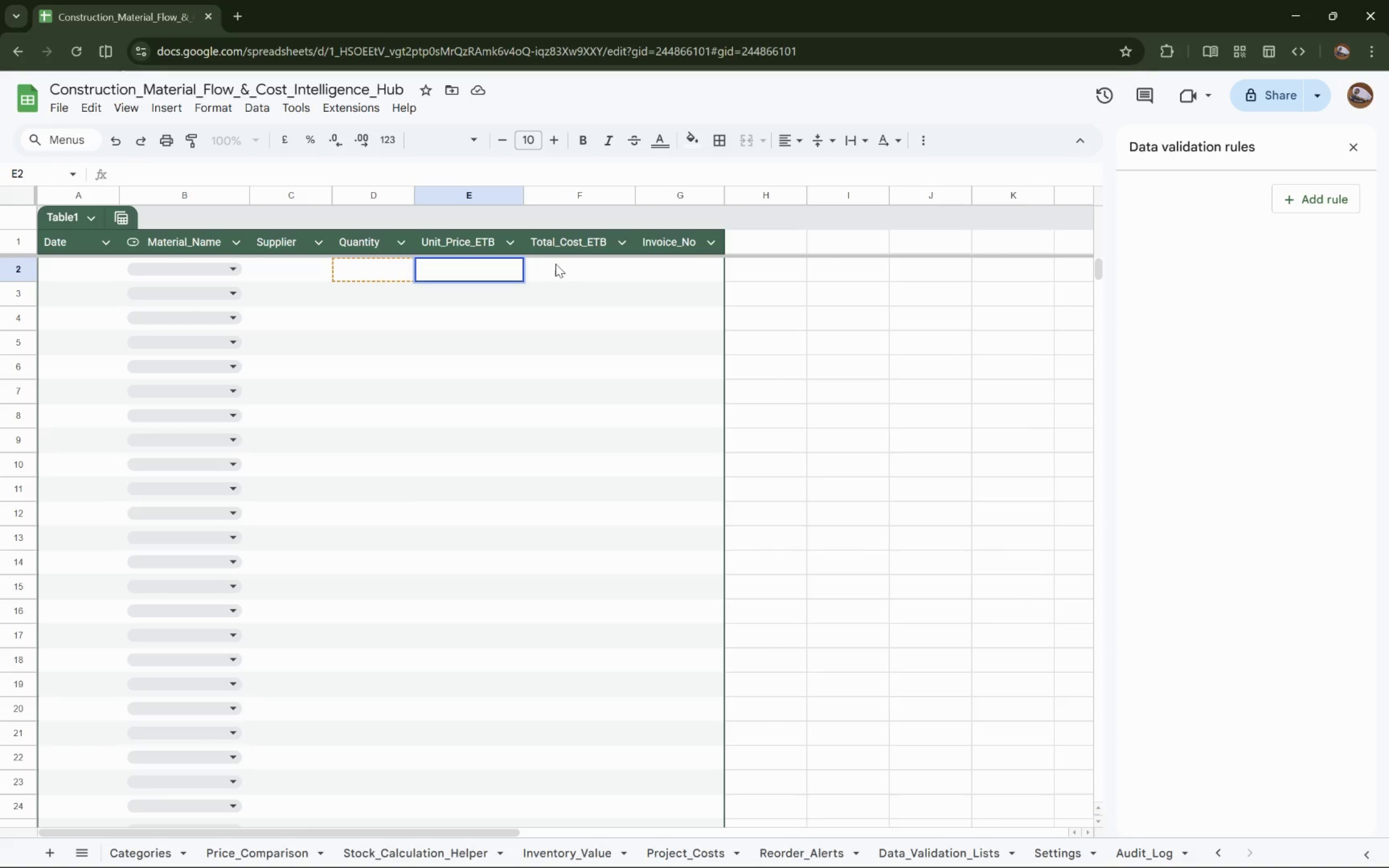 
left_click([563, 265])
 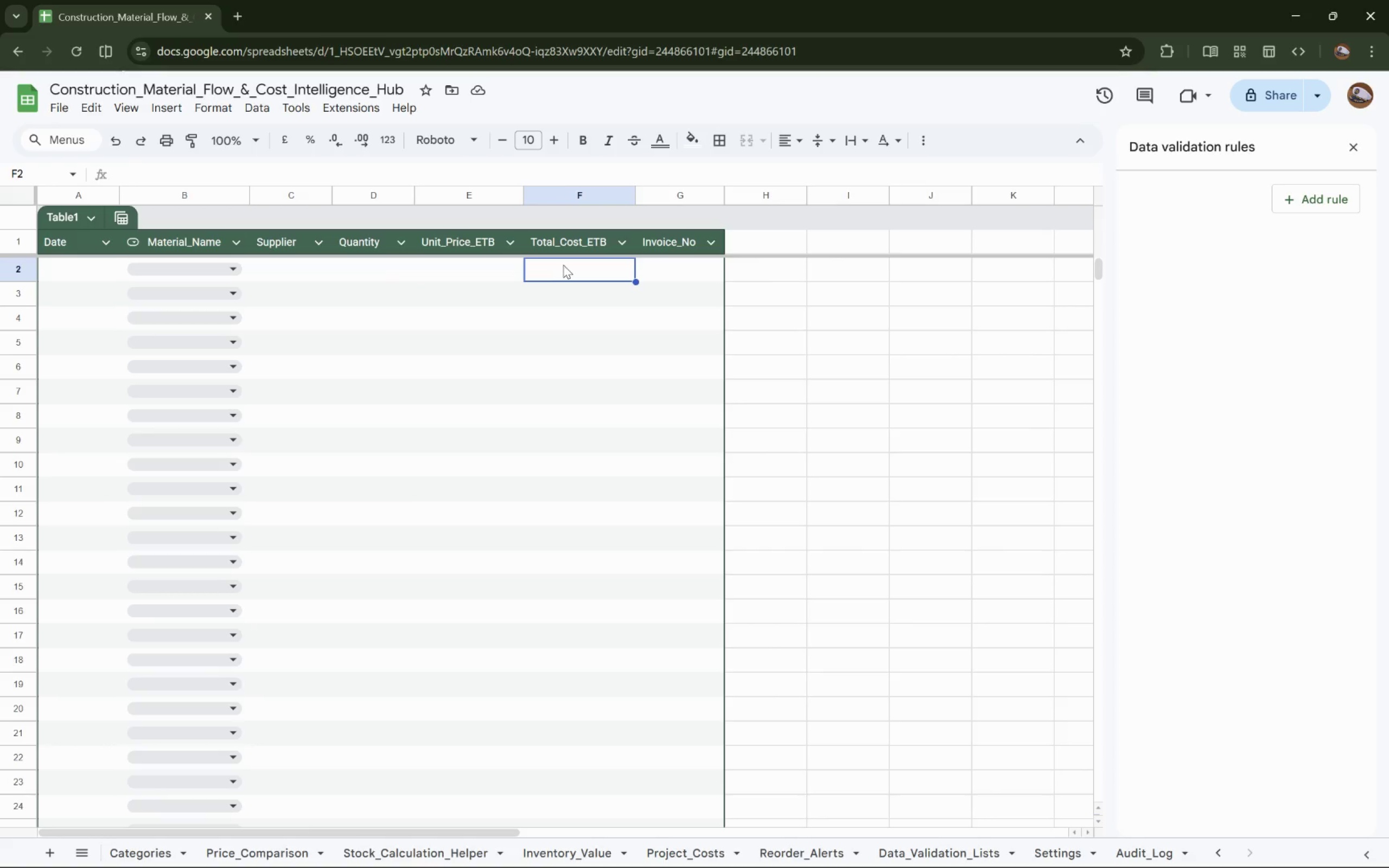 
key(Control+V)
 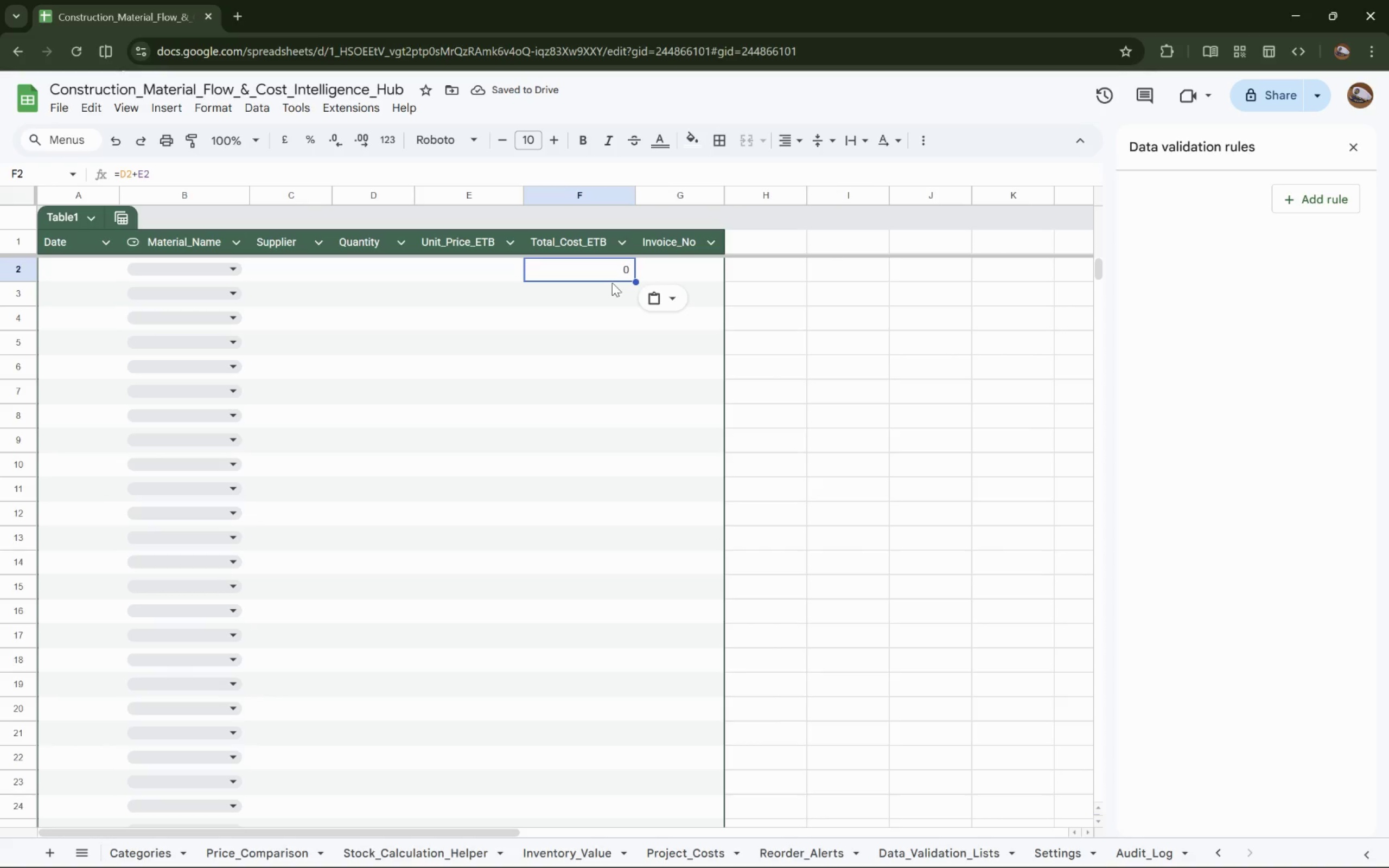 
wait(5.97)
 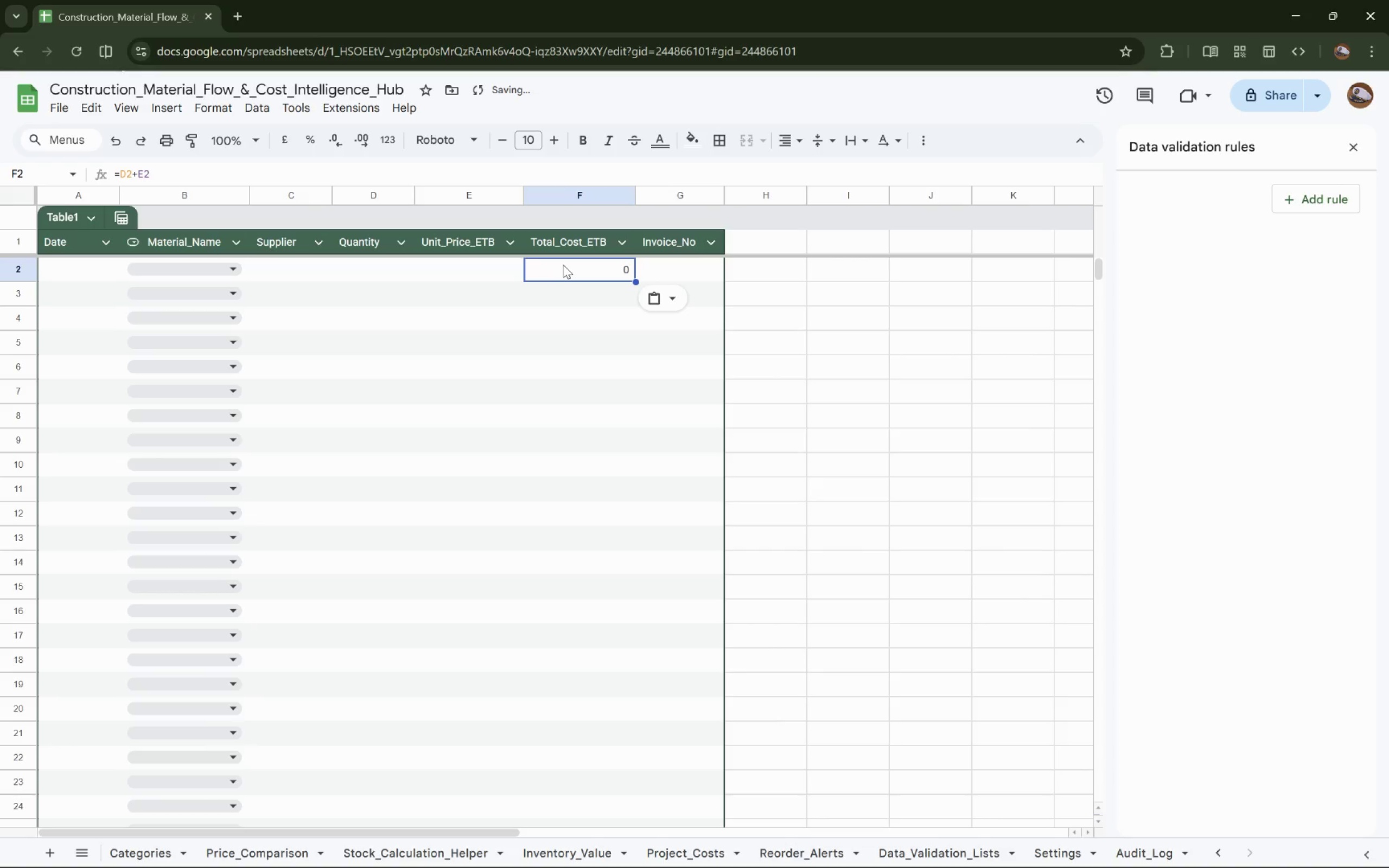 
left_click_drag(start_coordinate=[635, 281], to_coordinate=[608, 722])
 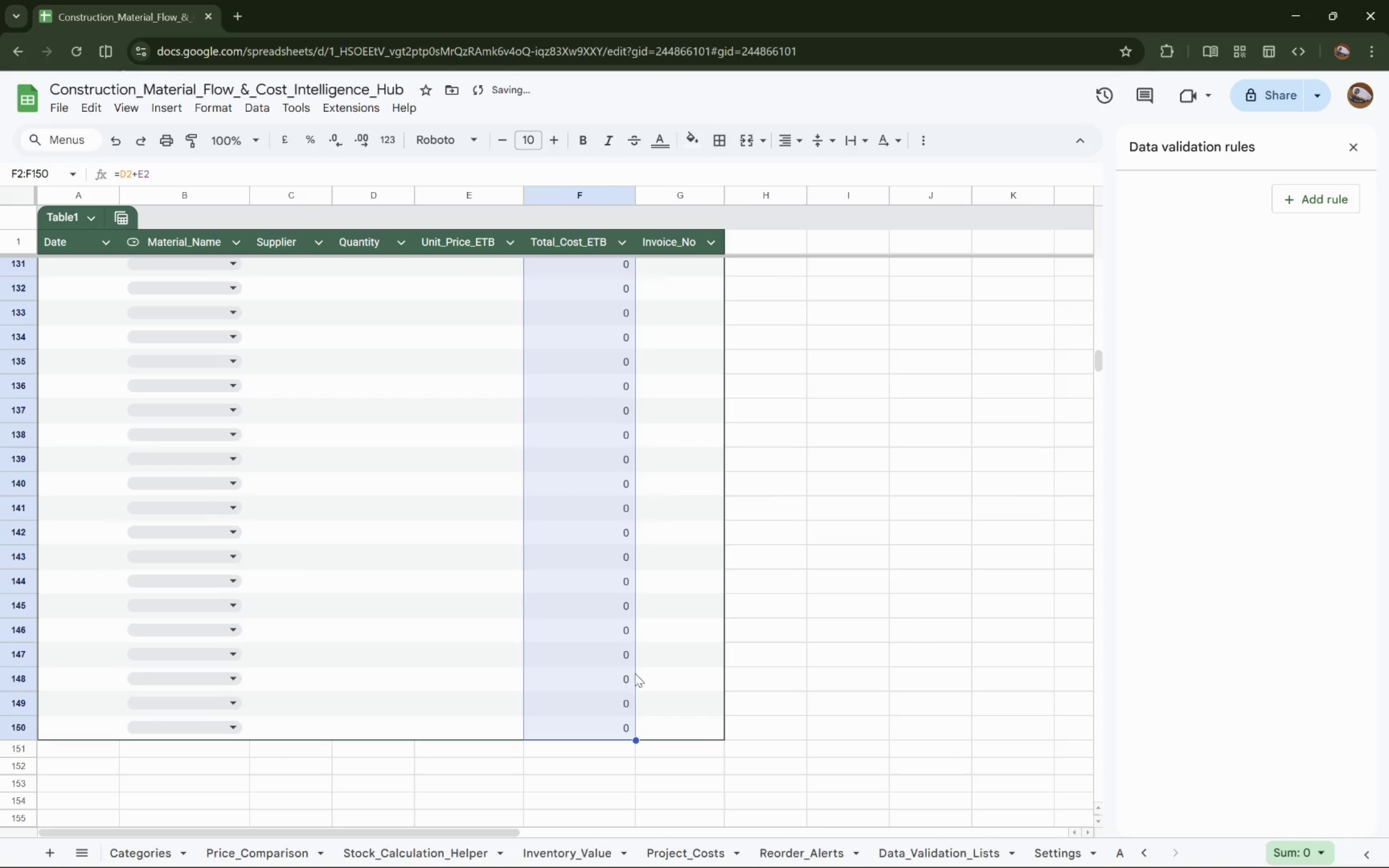 
scroll: coordinate [635, 657], scroll_direction: up, amount: 47.0
 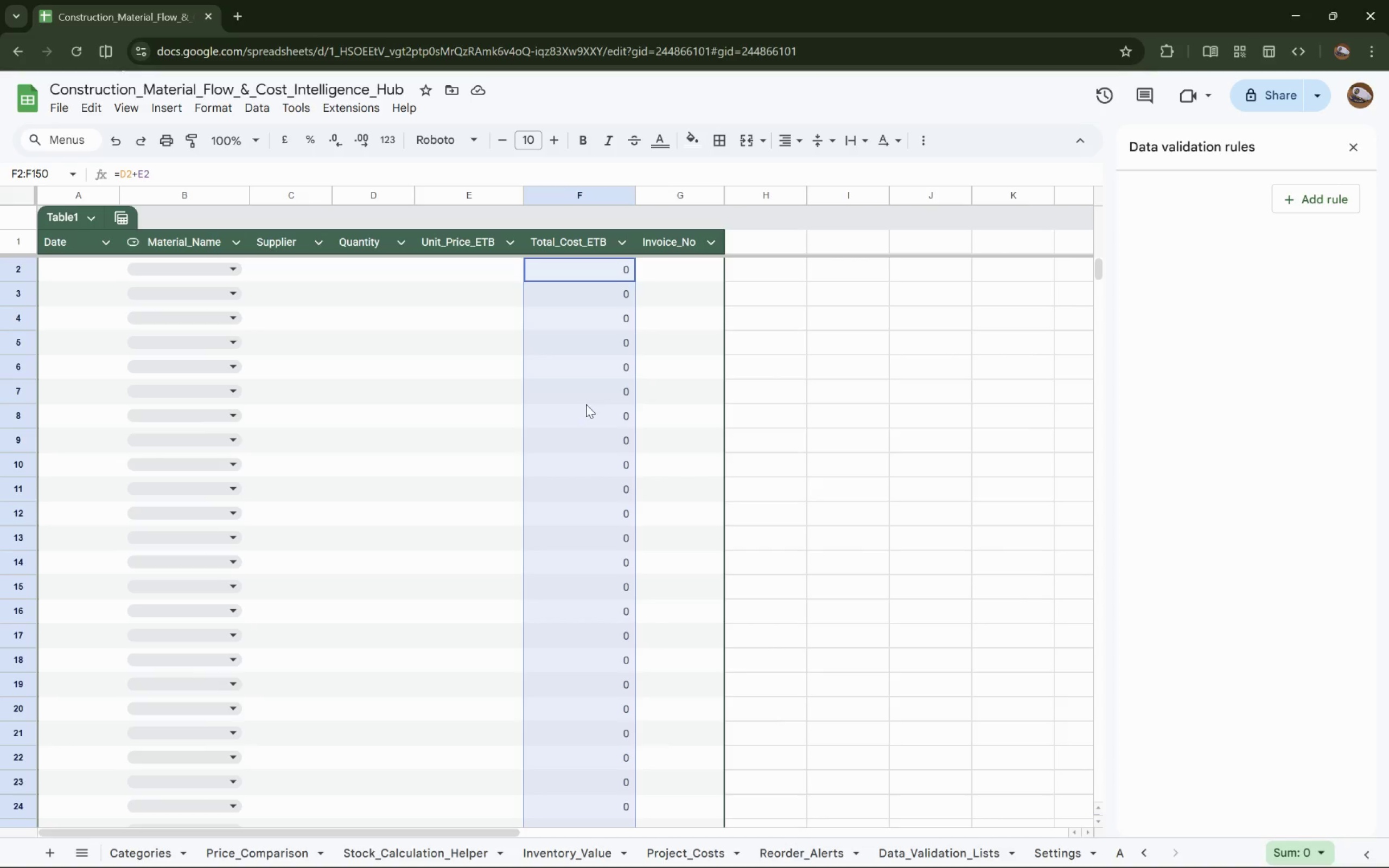 
wait(14.03)
 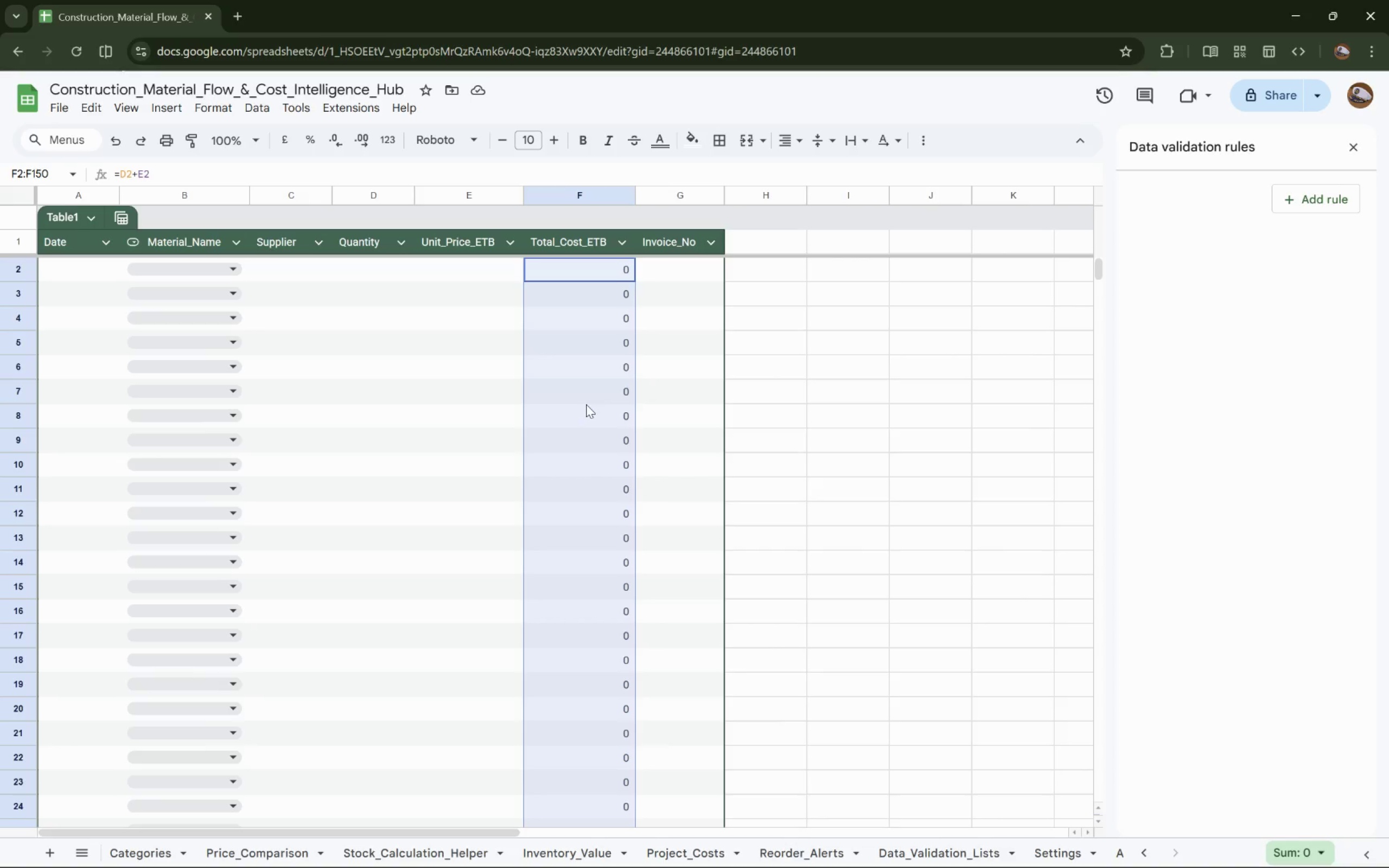 
mouse_move([1299, 840])
 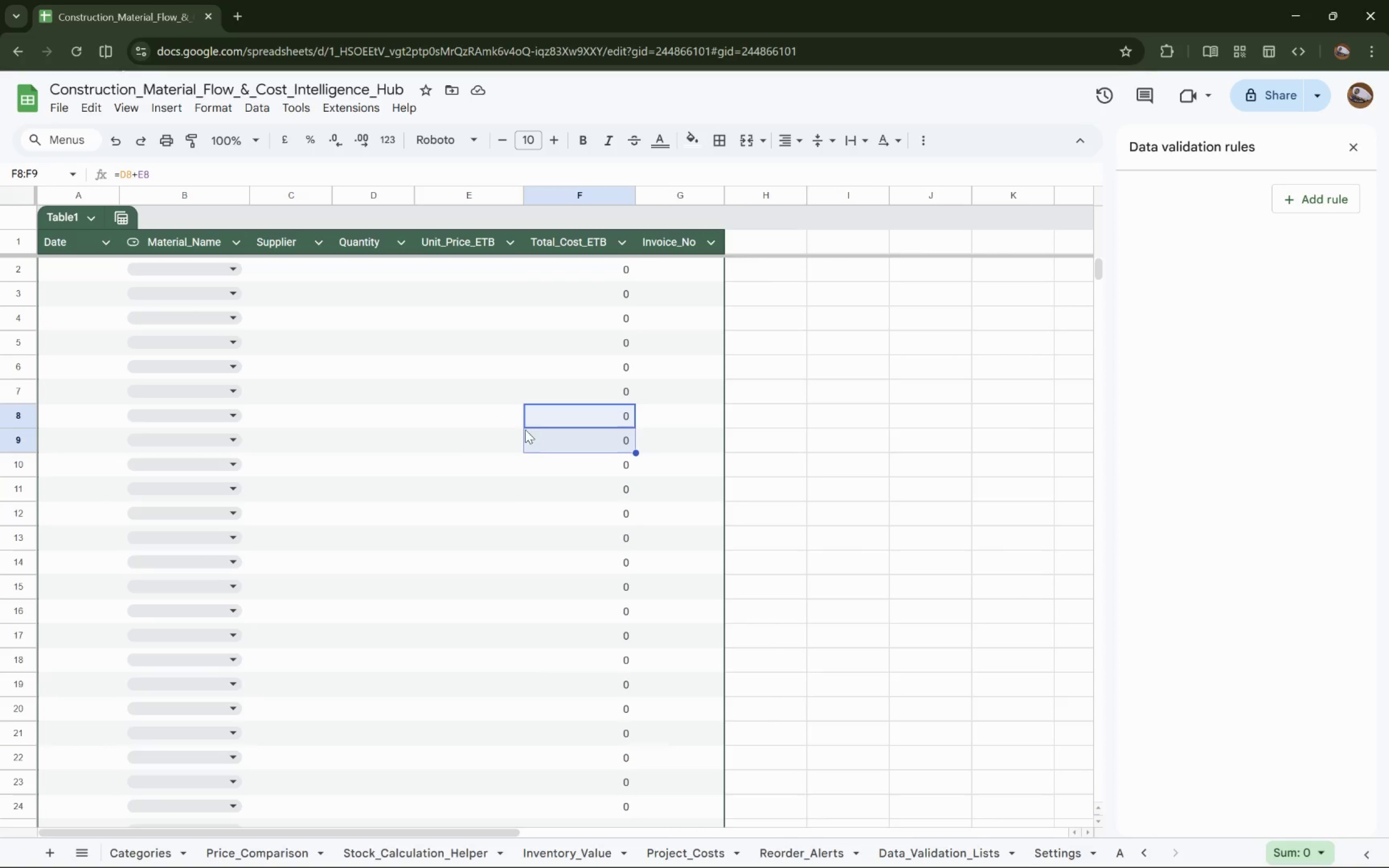 
scroll: coordinate [568, 433], scroll_direction: up, amount: 11.0
 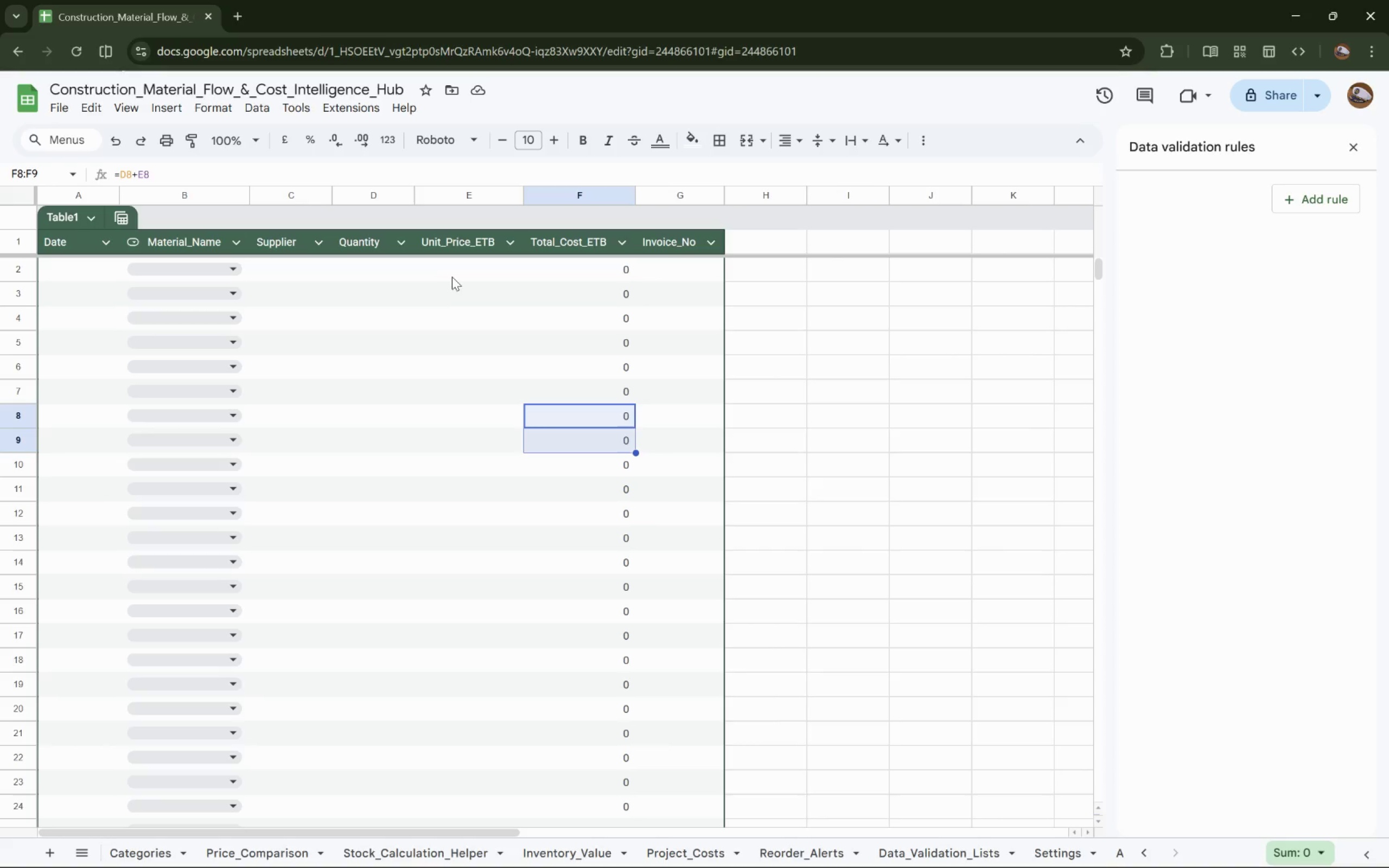 
left_click([454, 269])
 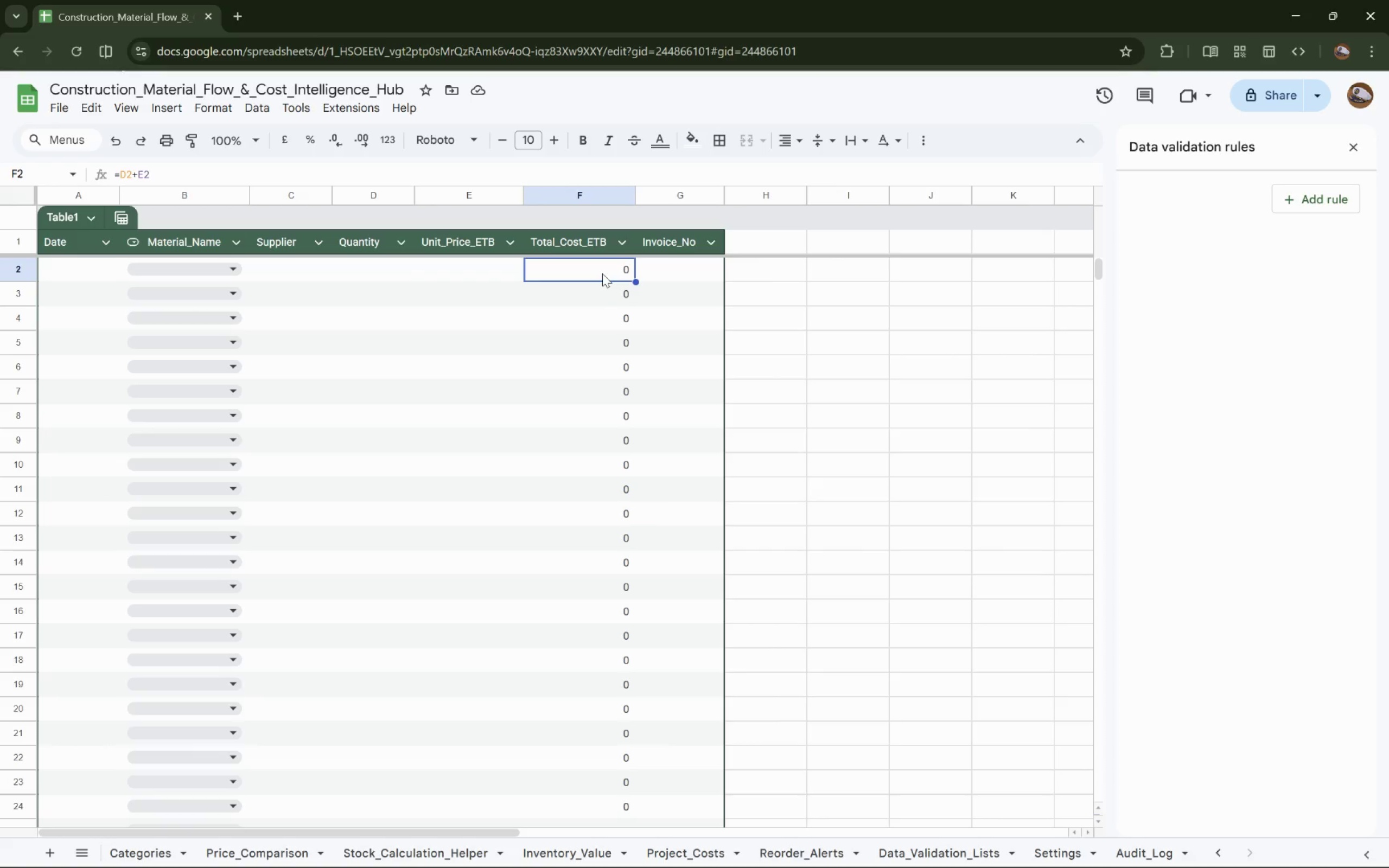 
left_click([587, 195])
 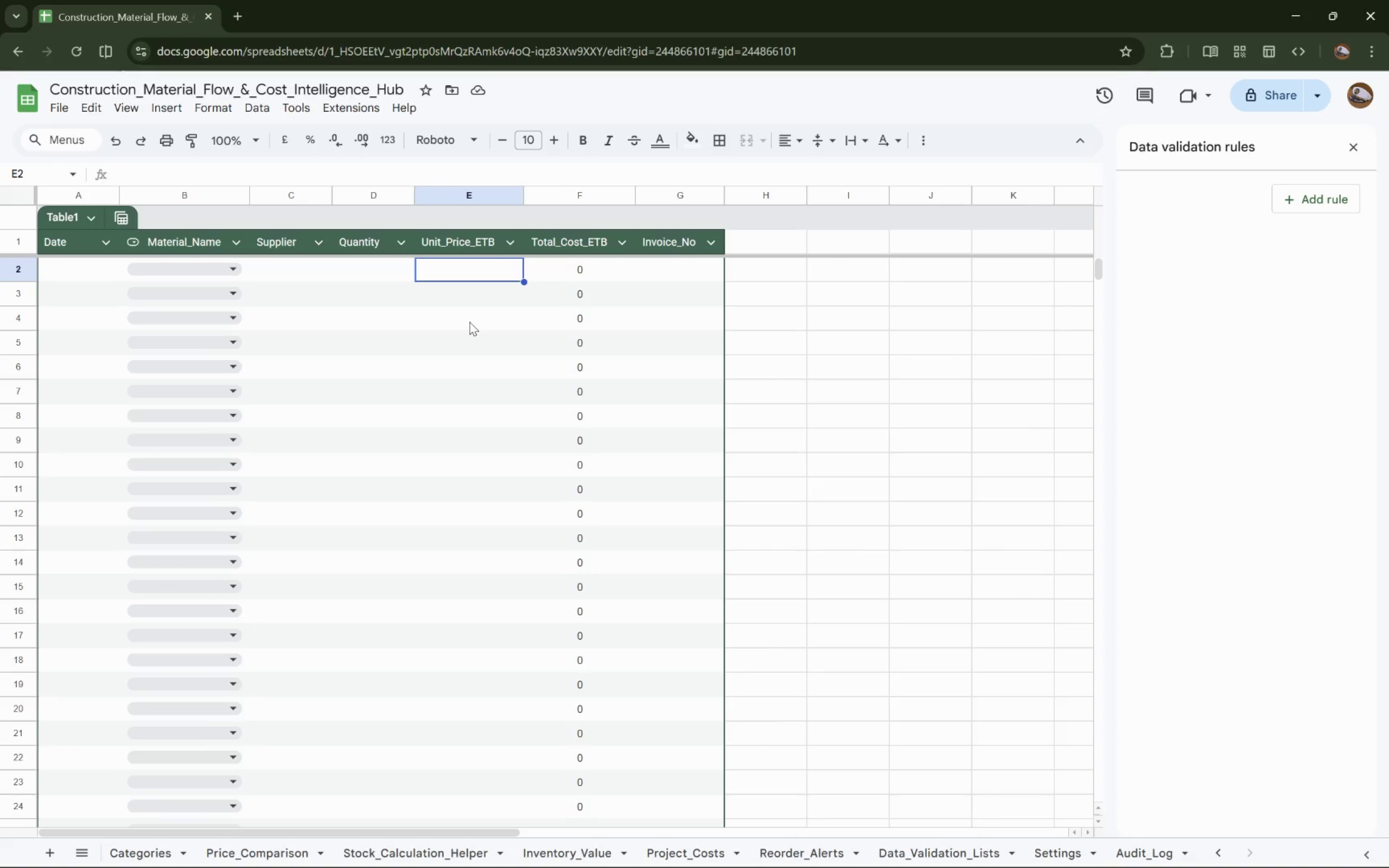 
wait(24.01)
 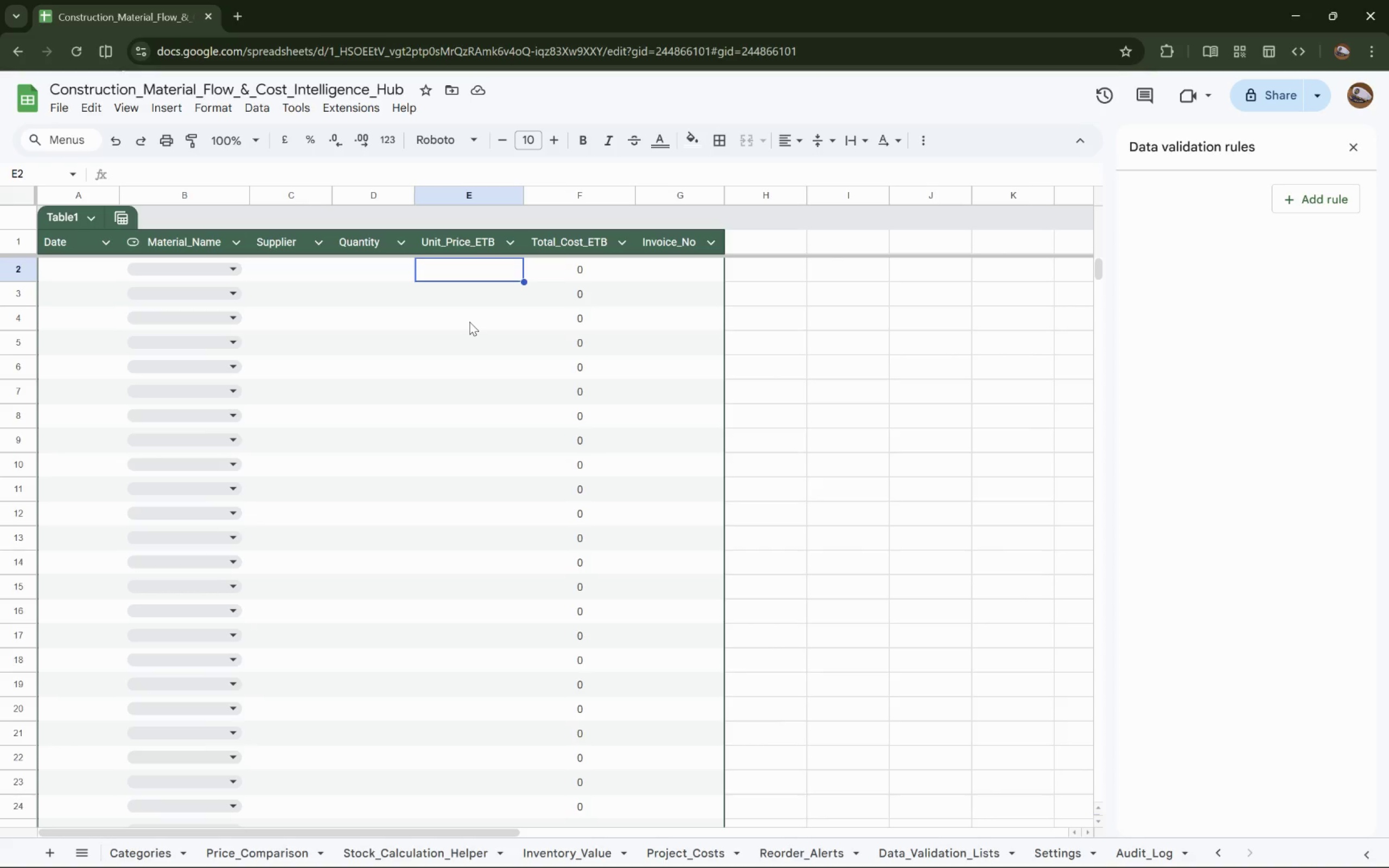 
left_click([379, 279])
 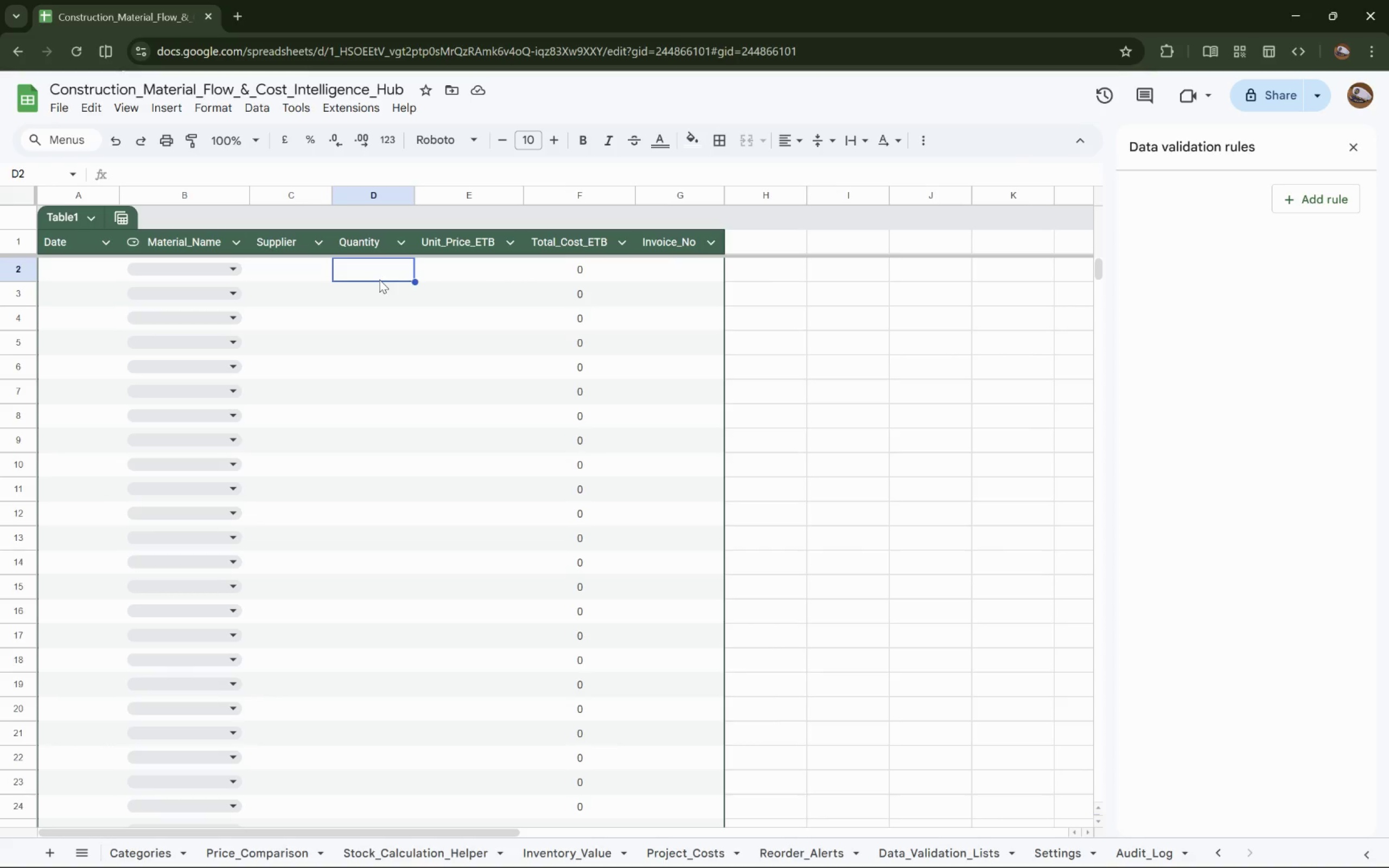 
wait(6.64)
 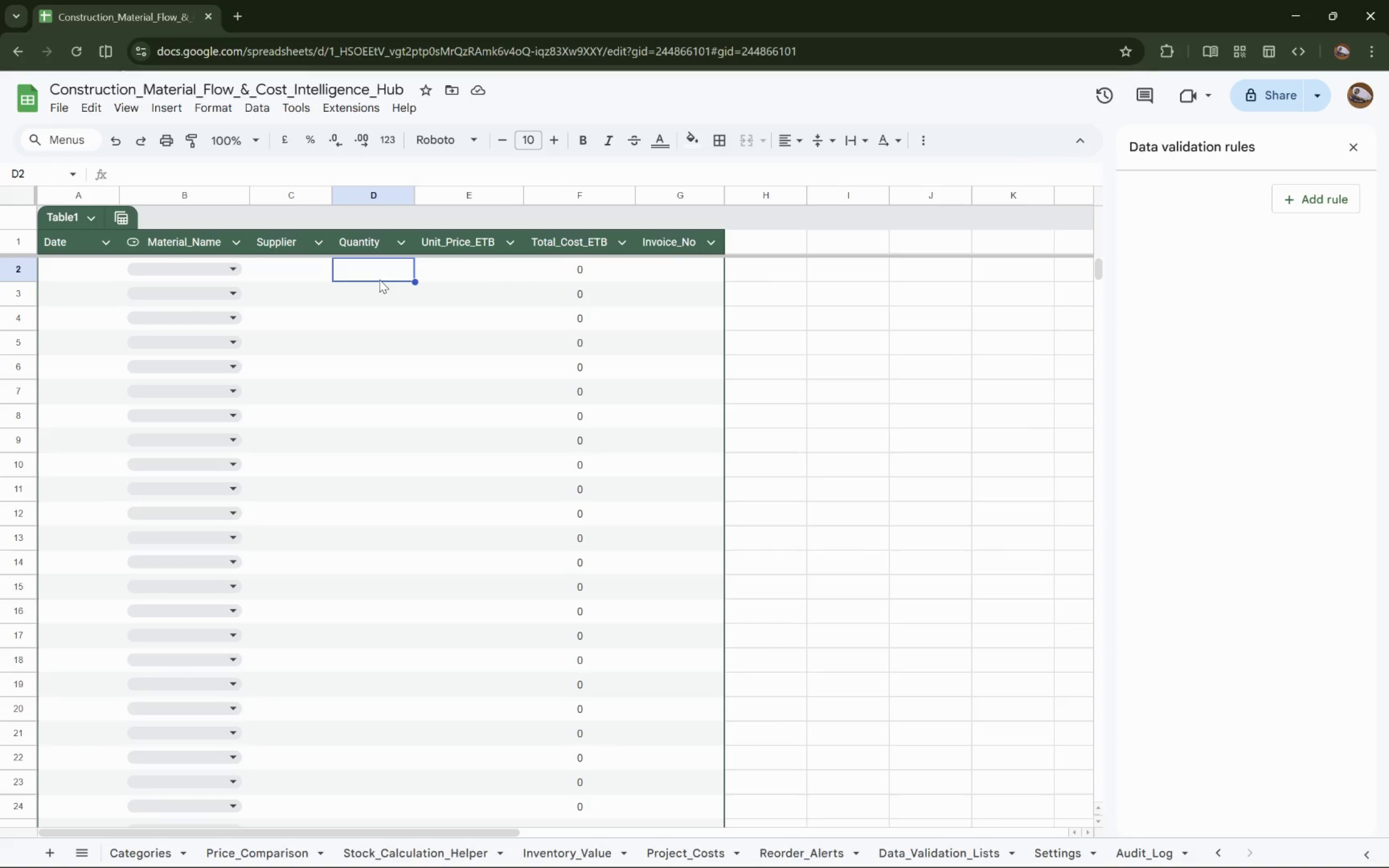 
left_click([462, 268])
 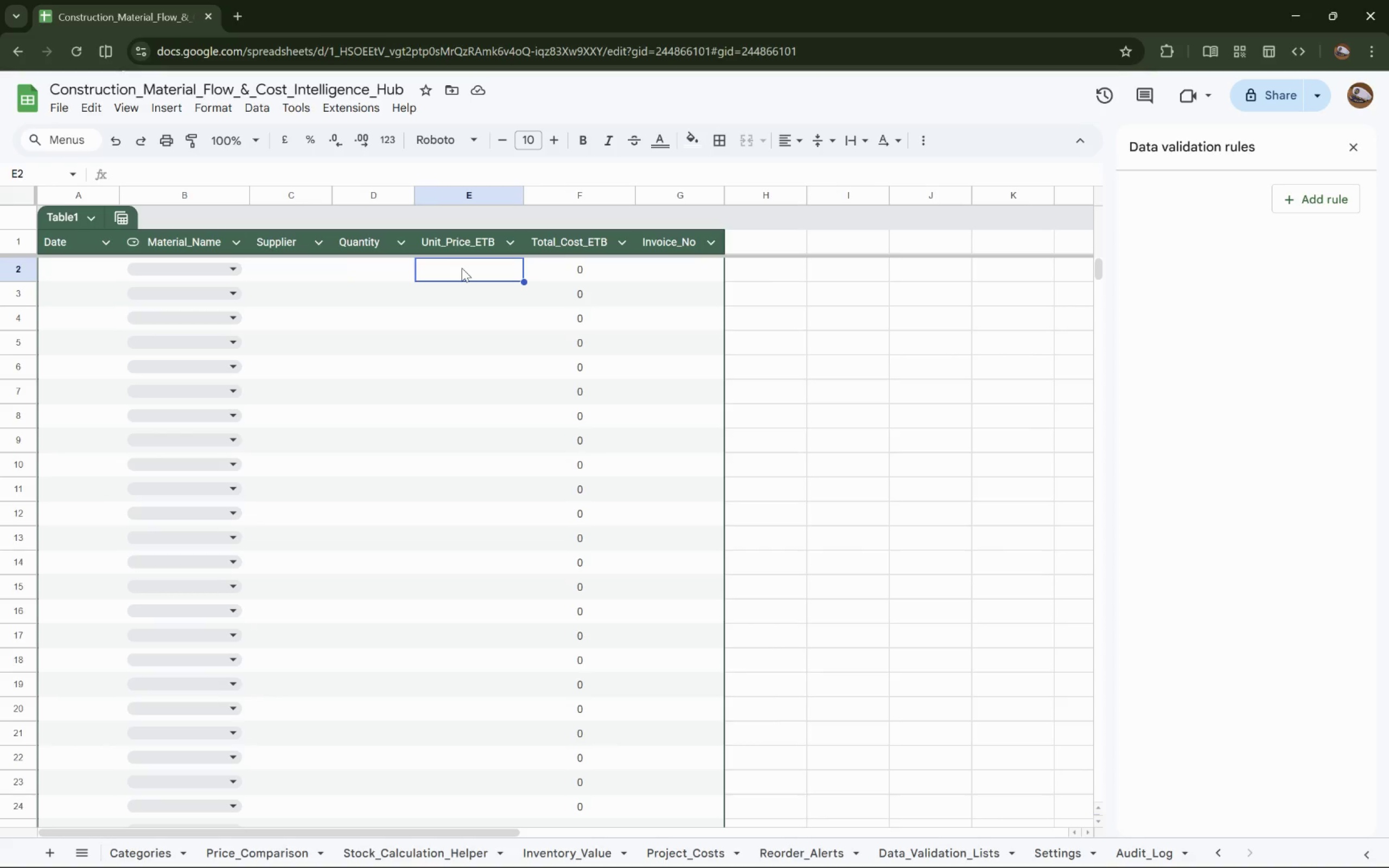 
type(=IFEr)
key(Backspace)
type(RROR)
 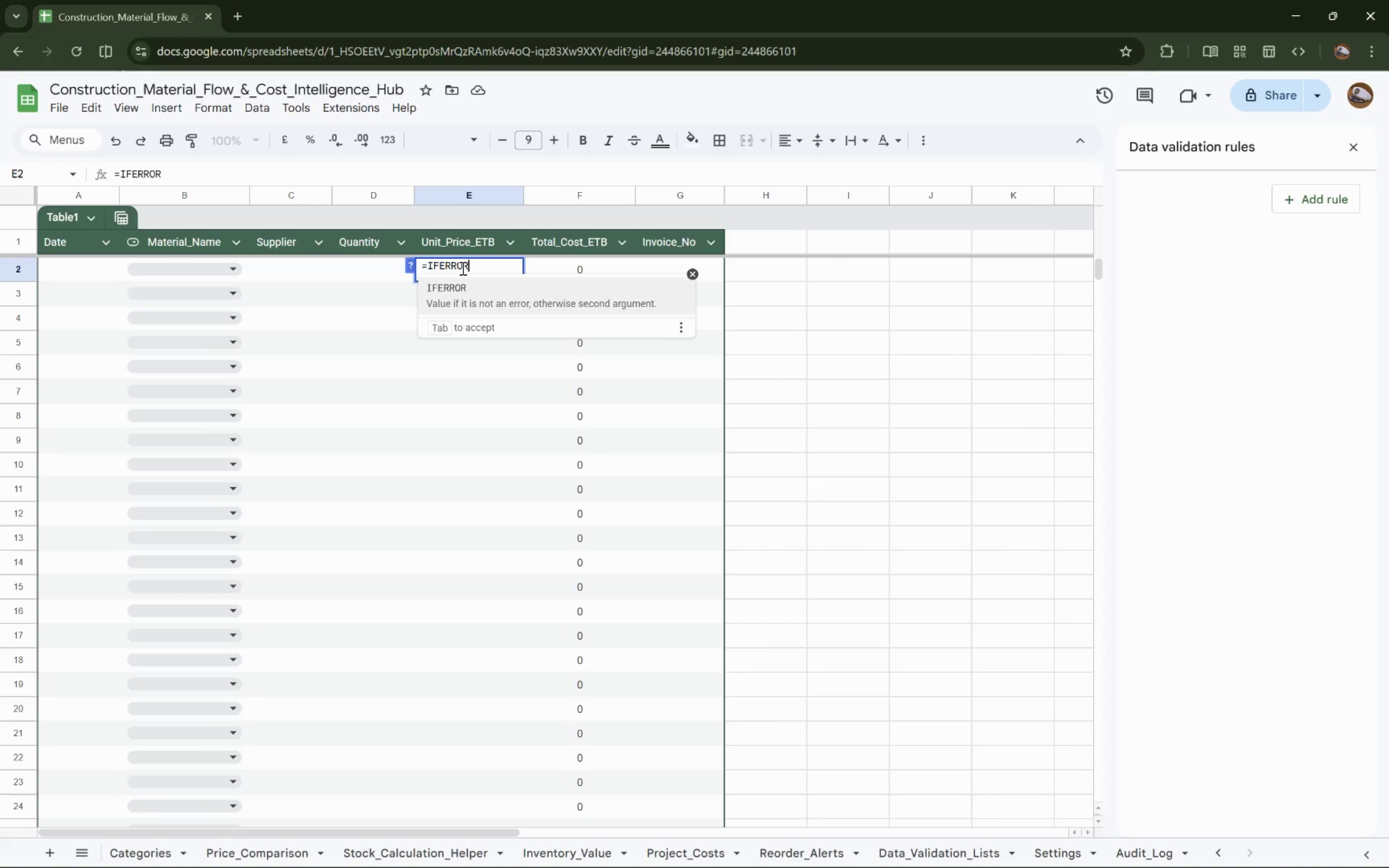 
wait(15.53)
 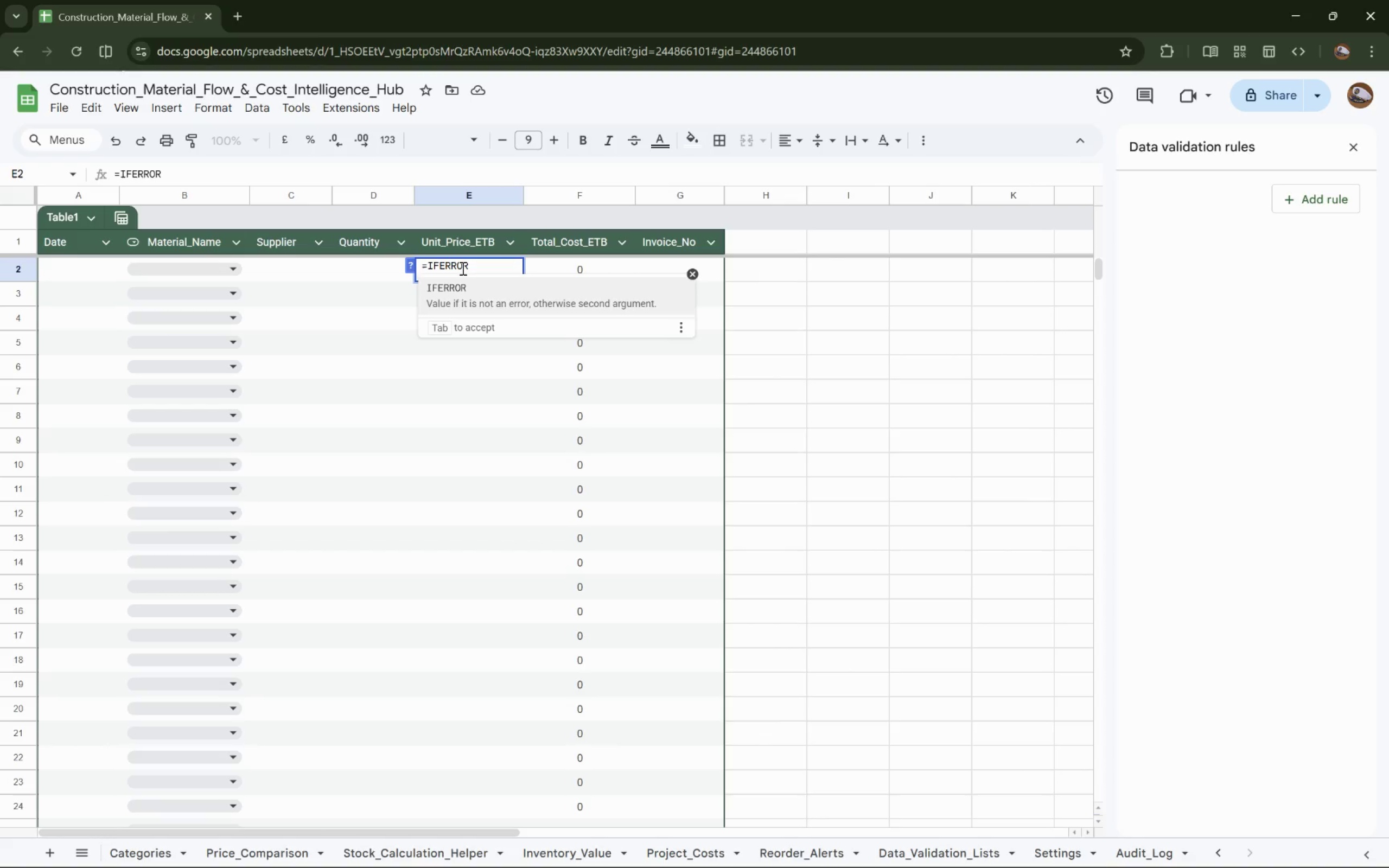 
type((VLLOK U)
key(Backspace)
key(Backspace)
type(U)
key(Backspace)
key(Backspace)
key(Backspace)
key(Backspace)
type(OOKUP(B2, MASTER_IN)
key(Backspace)
type(nventory!B:G, 6, FALSE)))
 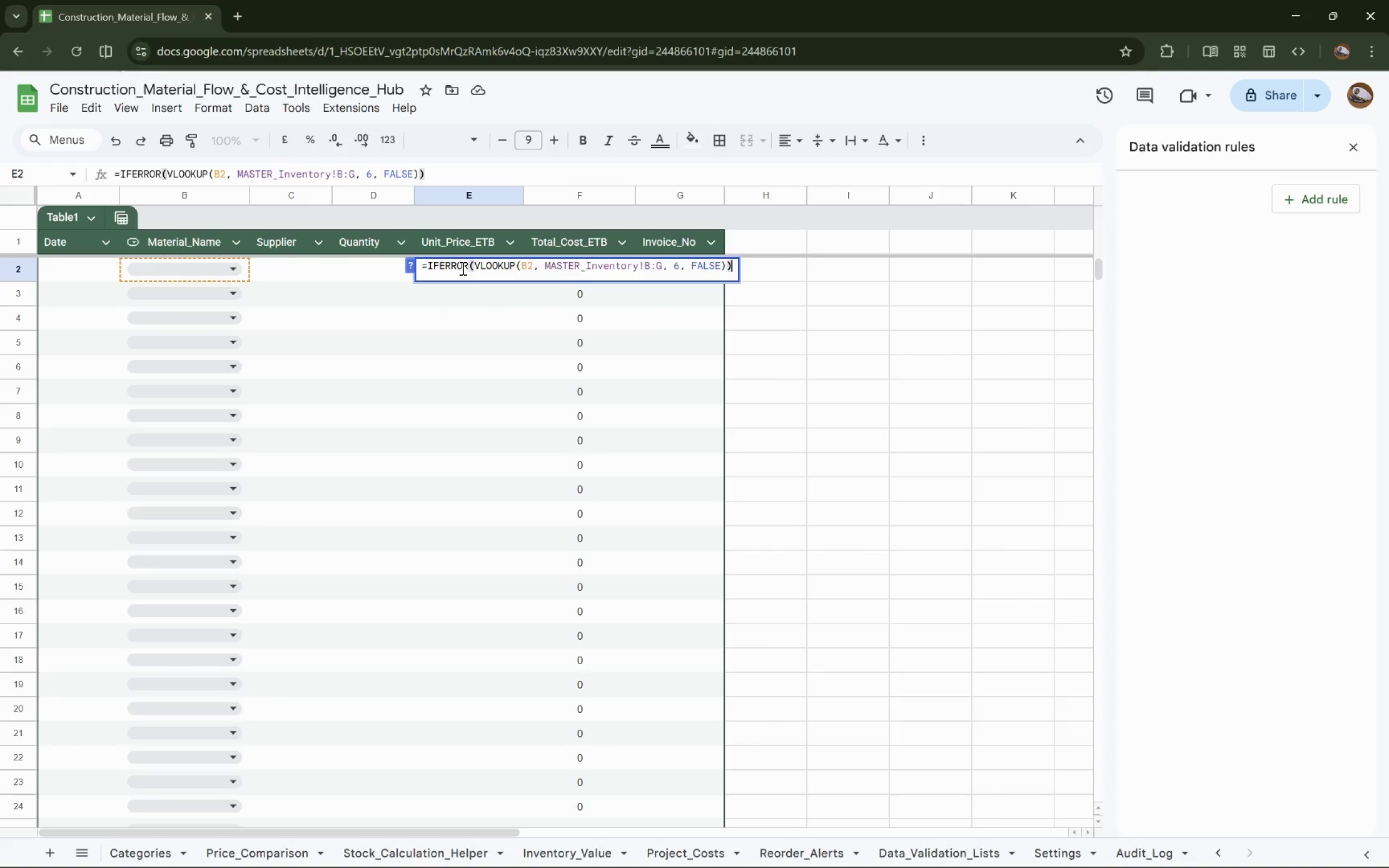 
key(Enter)
 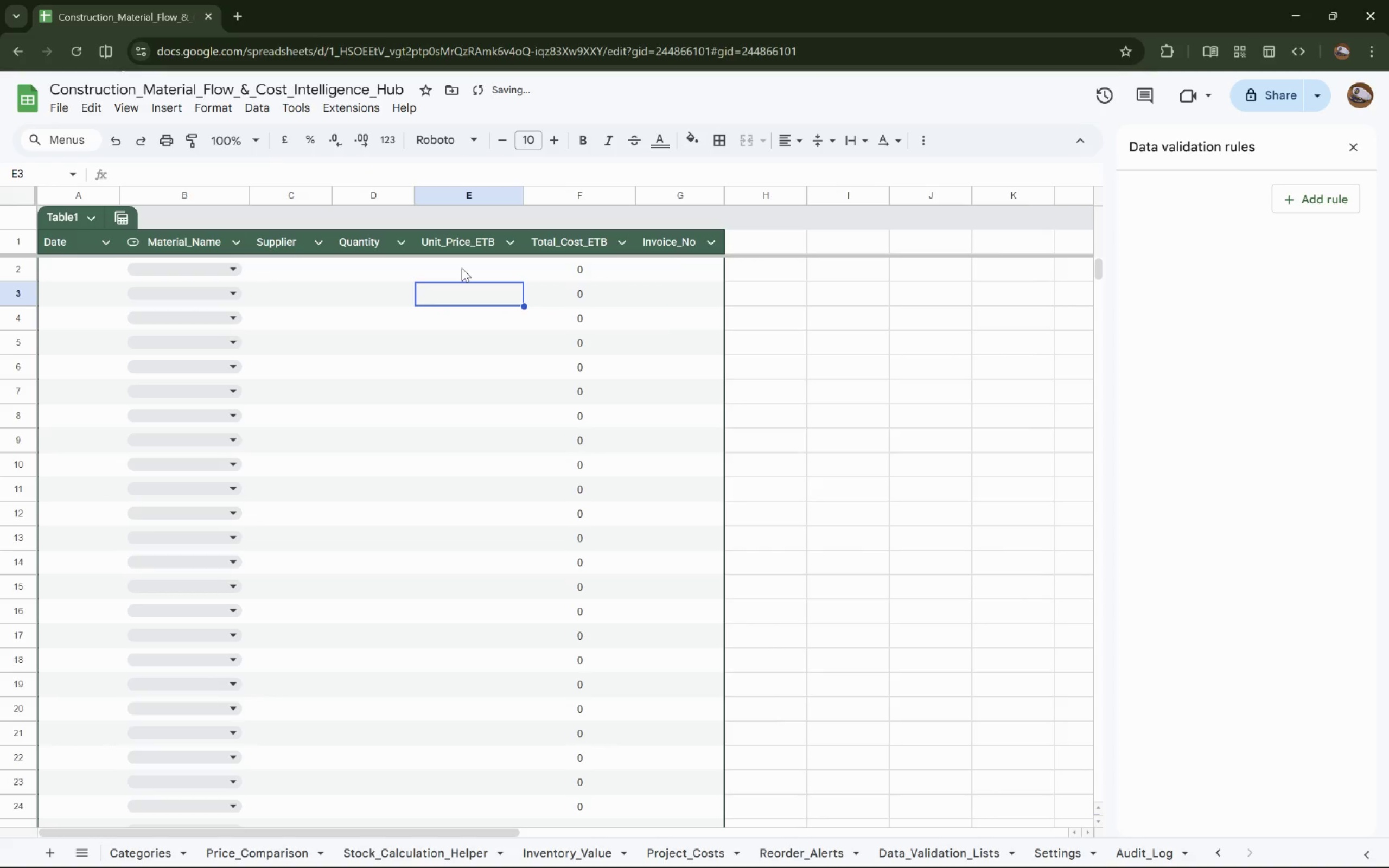 
left_click([462, 268])
 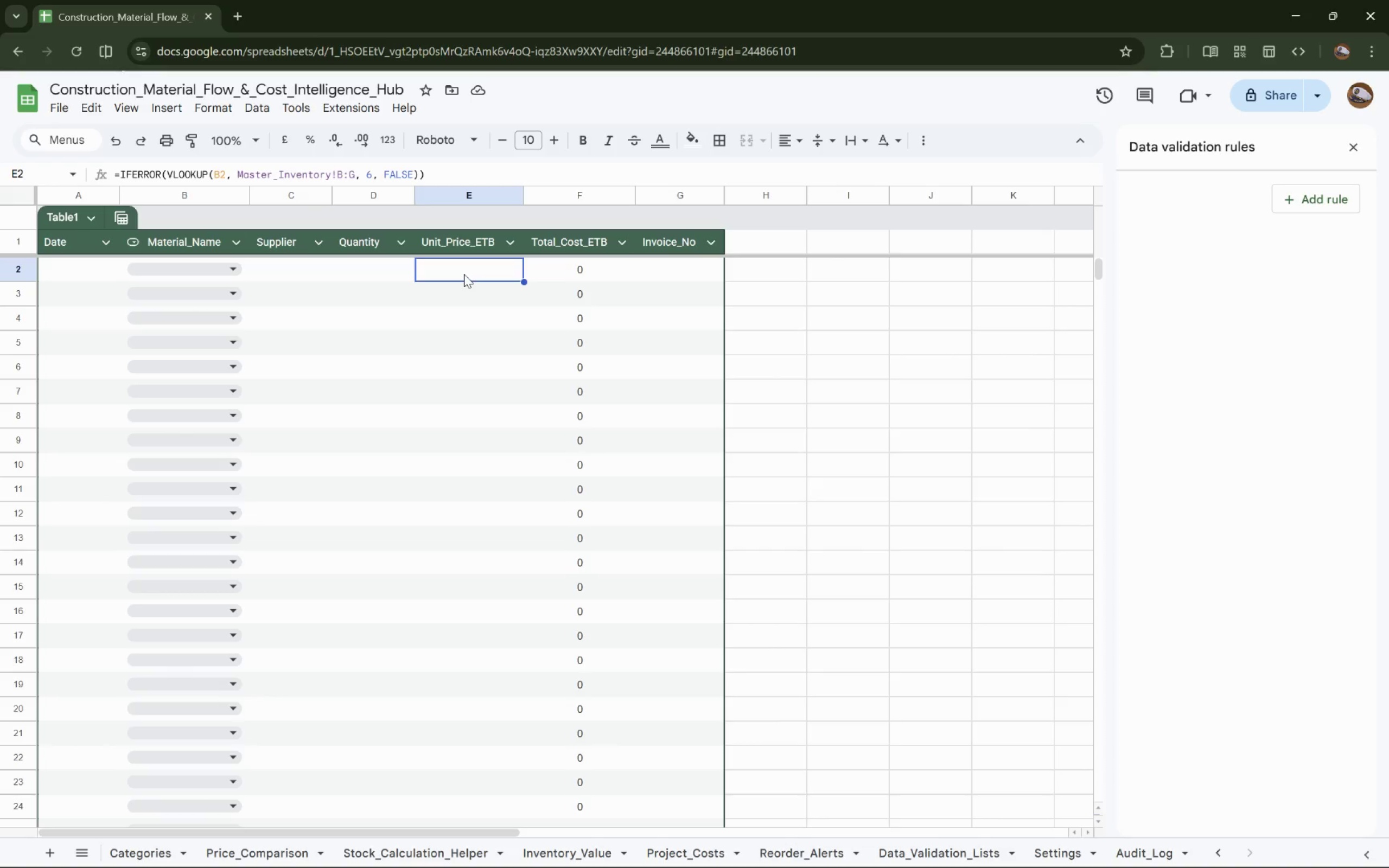 
wait(15.83)
 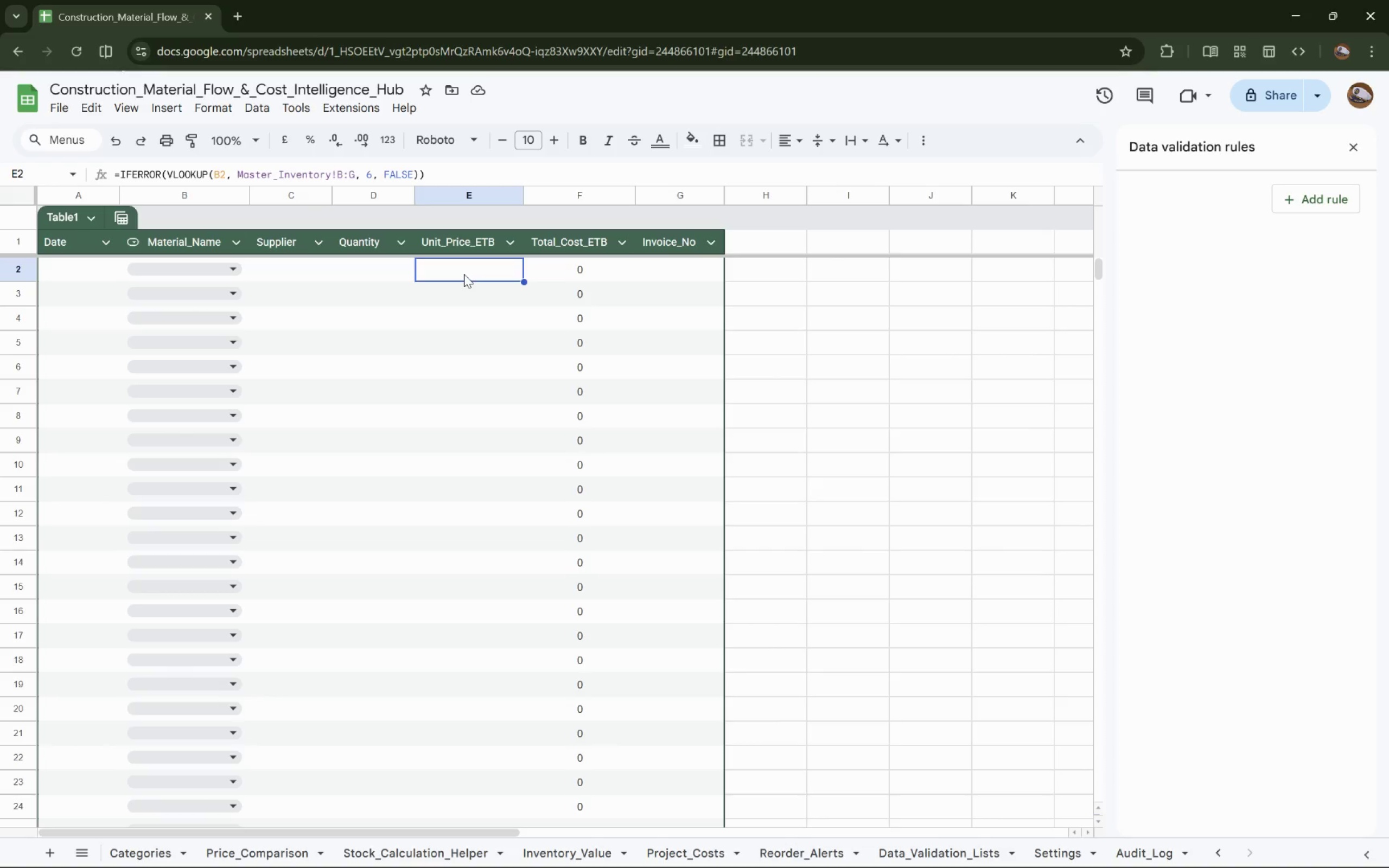 
hold_key(key=ShiftLeft, duration=1.51)
scroll: coordinate [556, 842], scroll_direction: up, amount: 4.0
 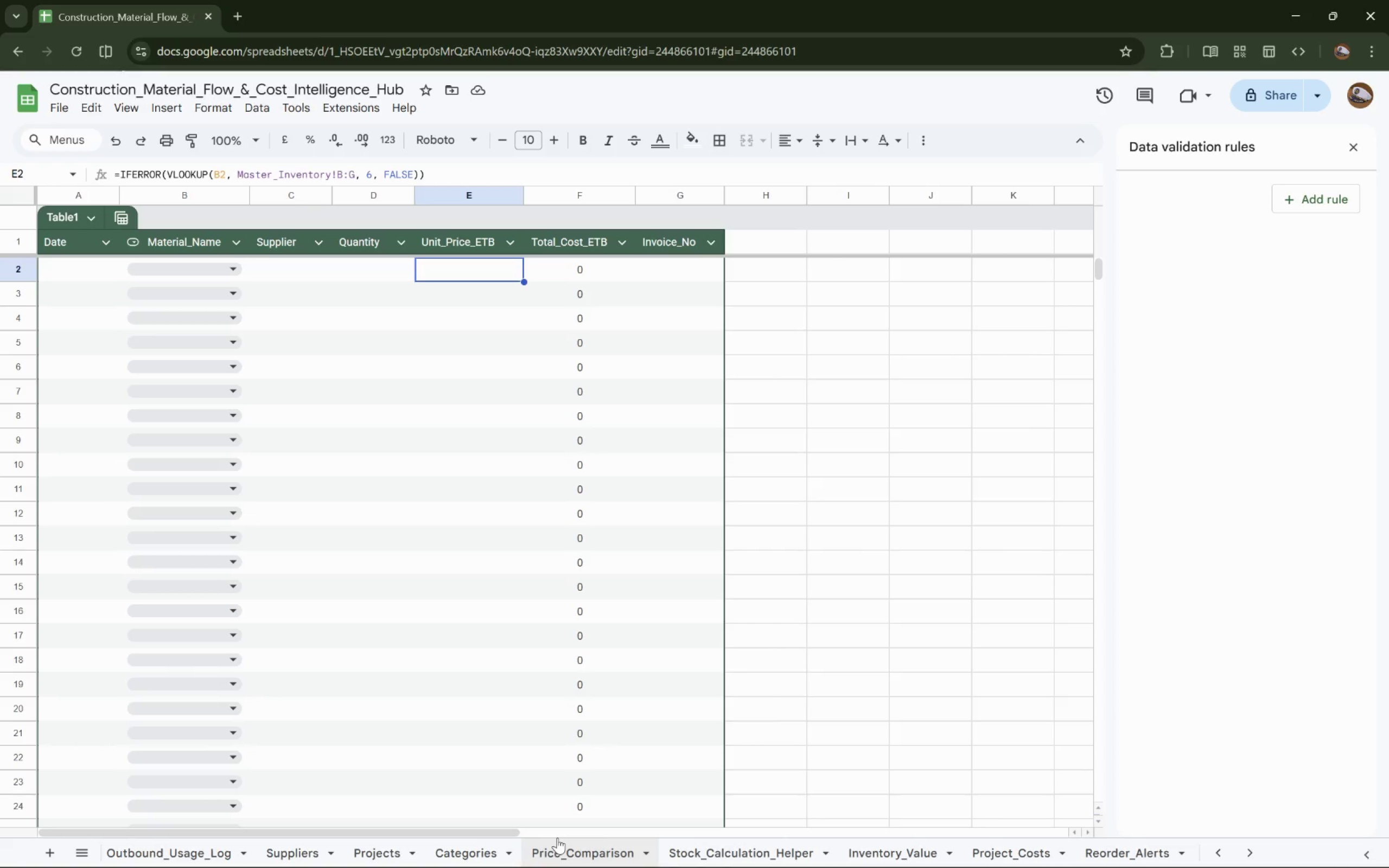 
hold_key(key=ShiftLeft, duration=1.36)
scroll: coordinate [557, 838], scroll_direction: down, amount: 2.0
 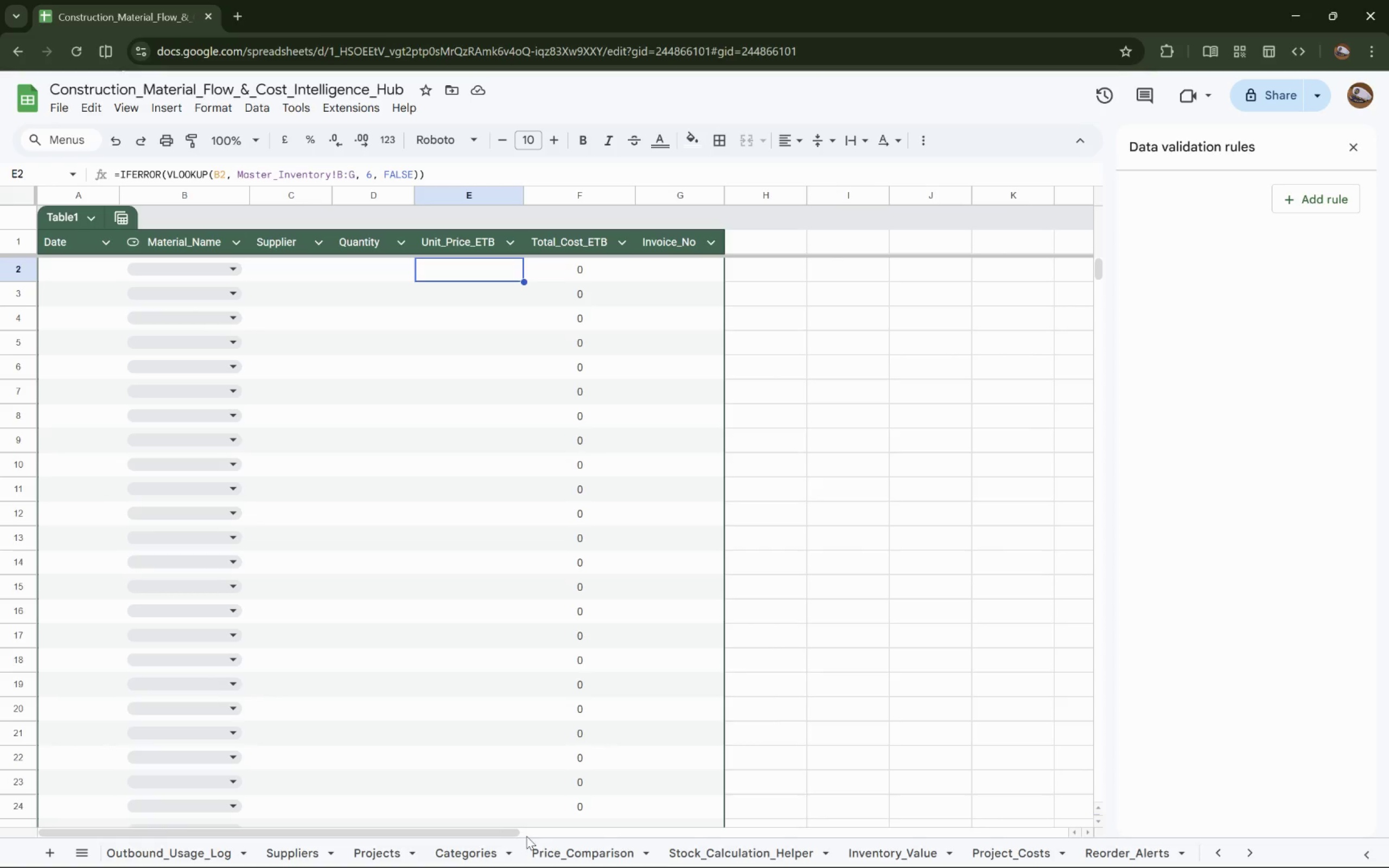 
hold_key(key=ShiftLeft, duration=1.5)
scroll: coordinate [435, 848], scroll_direction: down, amount: 5.0
 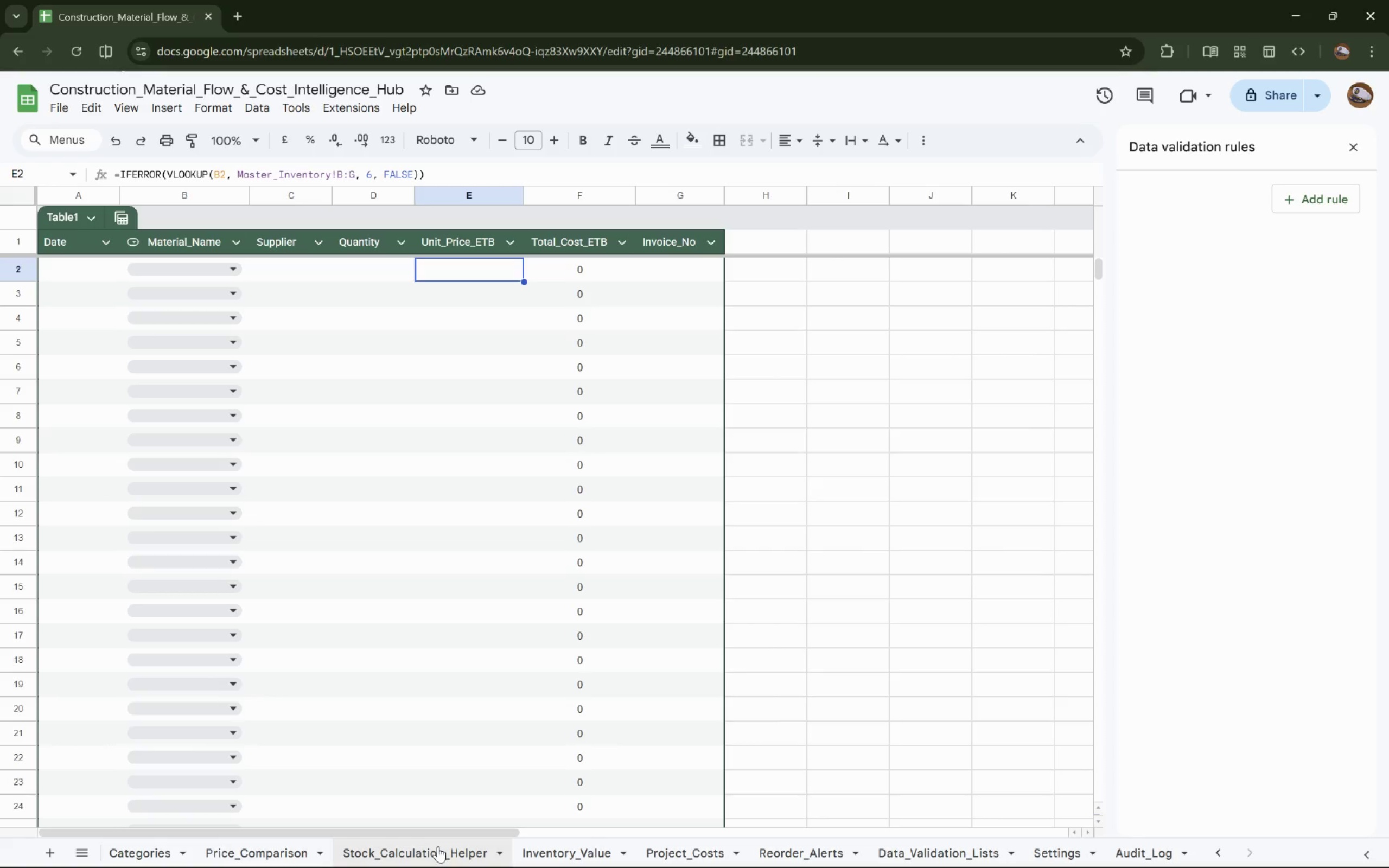 
hold_key(key=ShiftLeft, duration=1.52)
 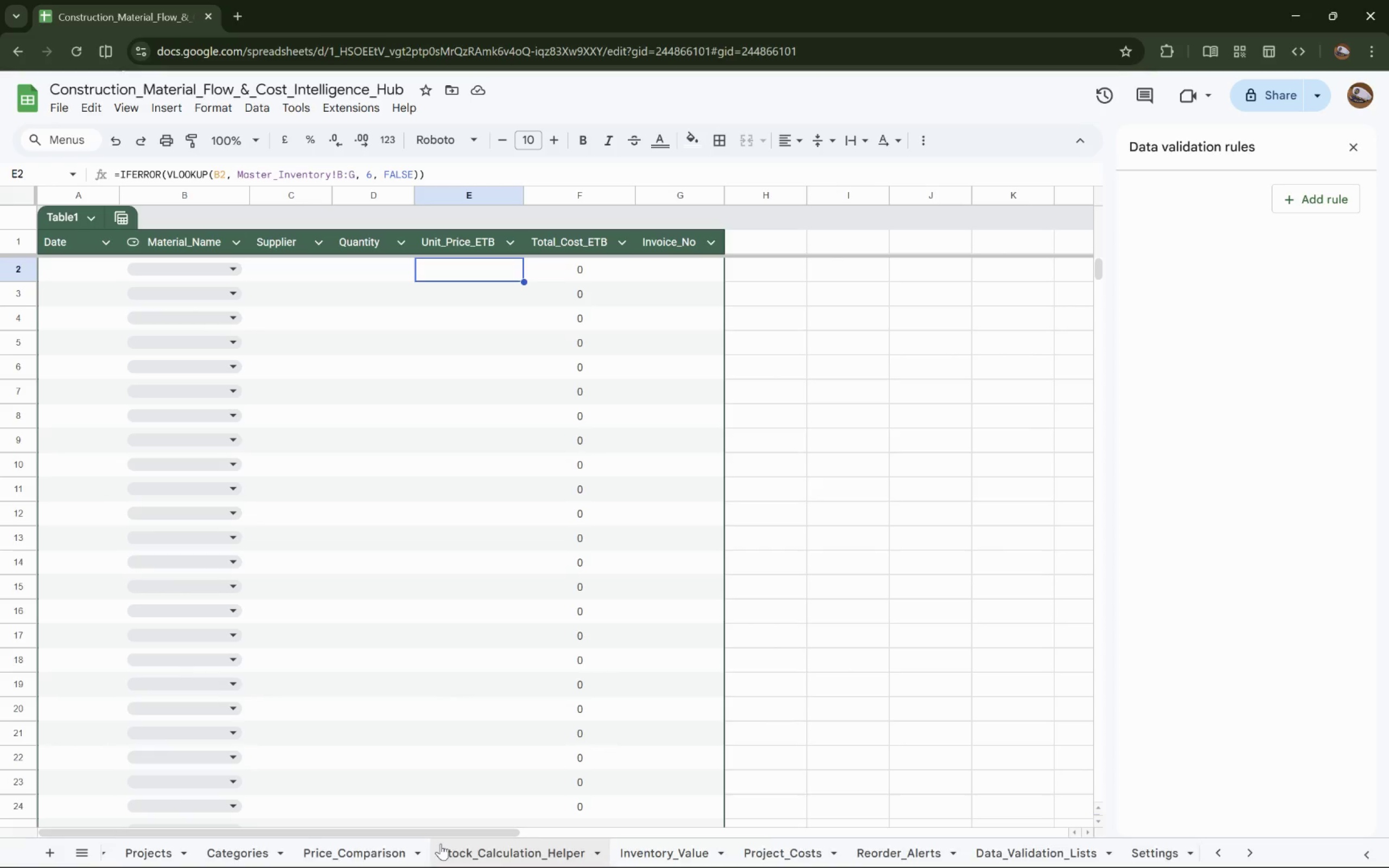 
hold_key(key=ShiftLeft, duration=1.51)
 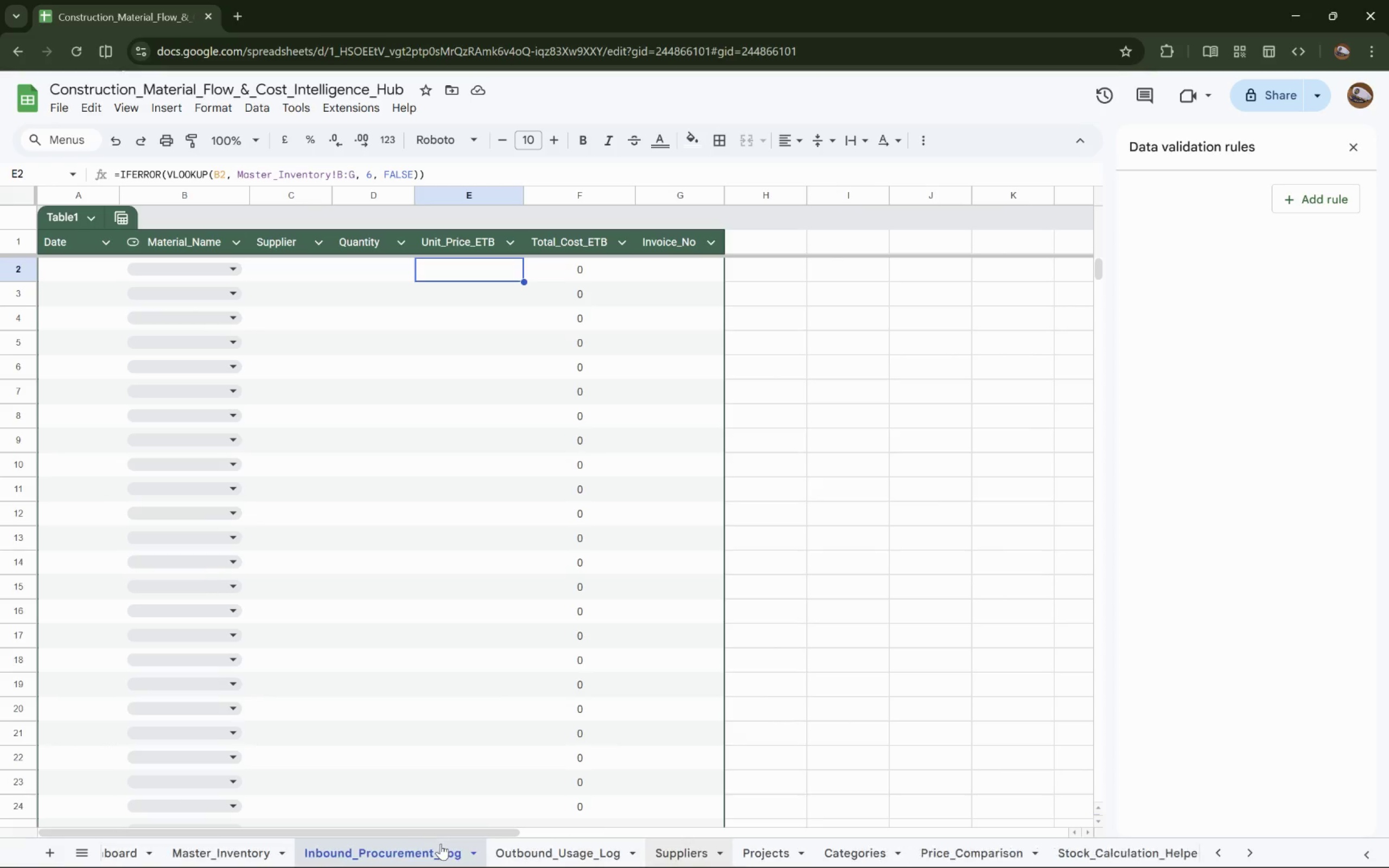 
scroll: coordinate [439, 845], scroll_direction: down, amount: 5.0
 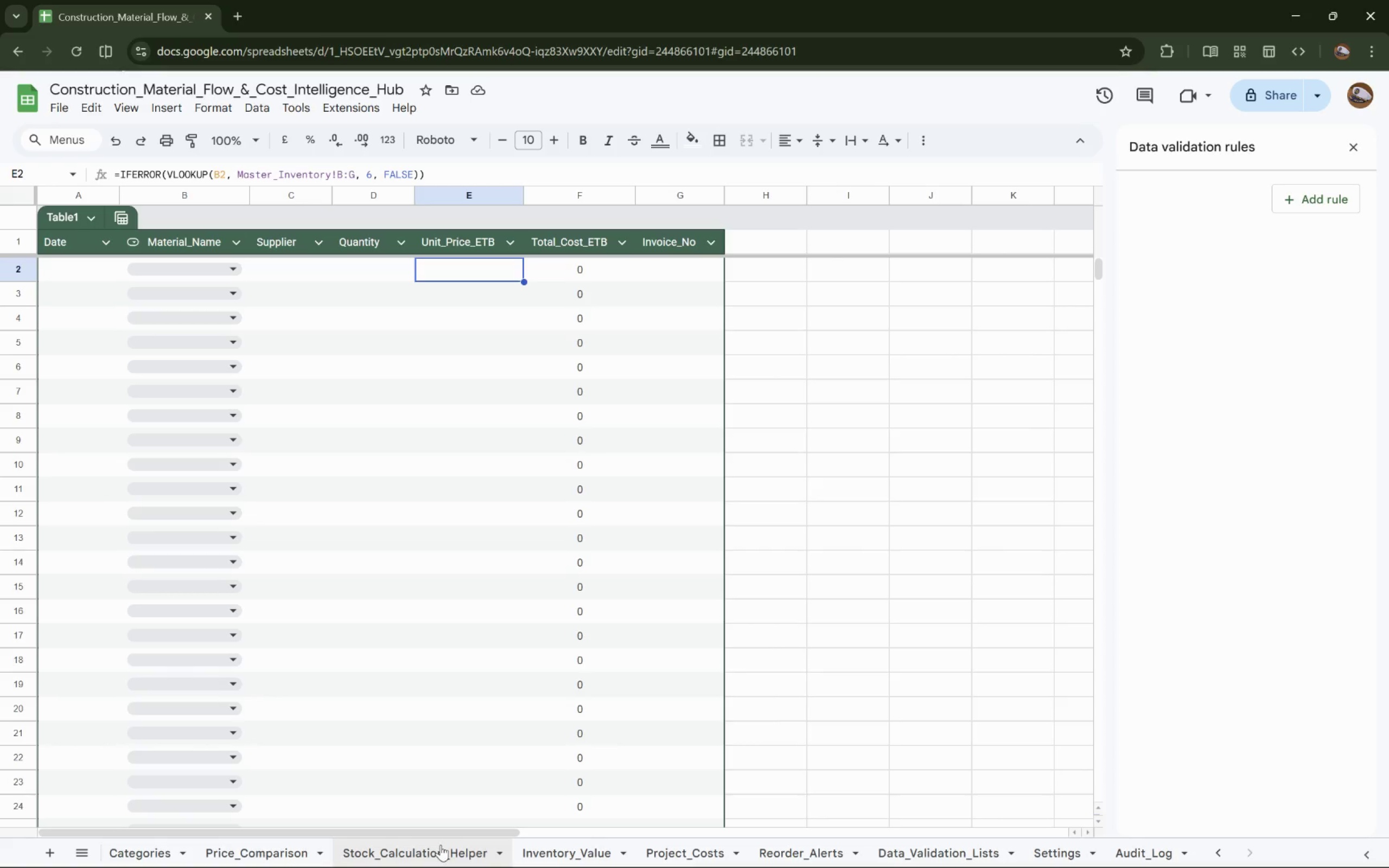 
scroll: coordinate [441, 844], scroll_direction: up, amount: 6.0
 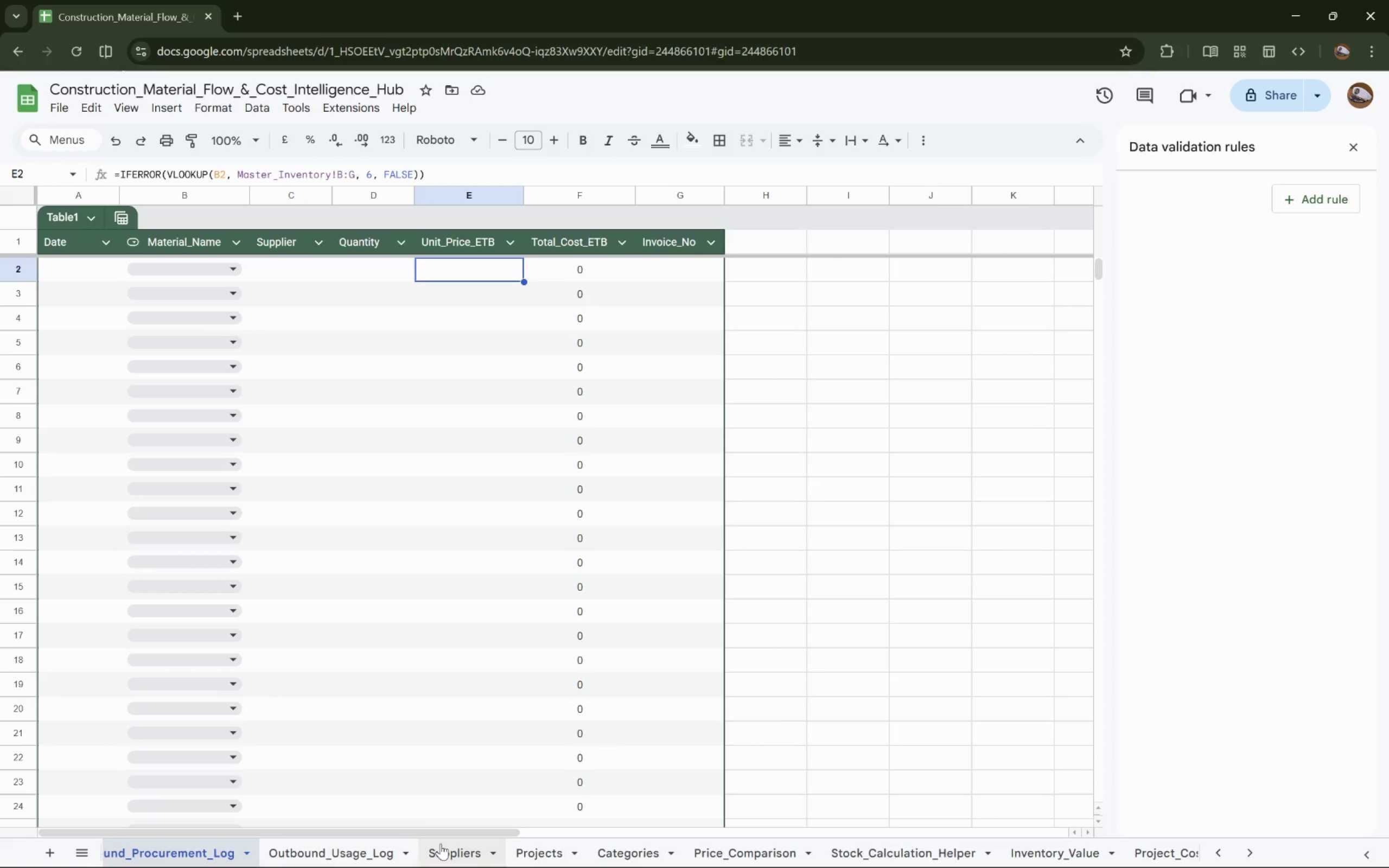 
hold_key(key=ShiftLeft, duration=1.49)
 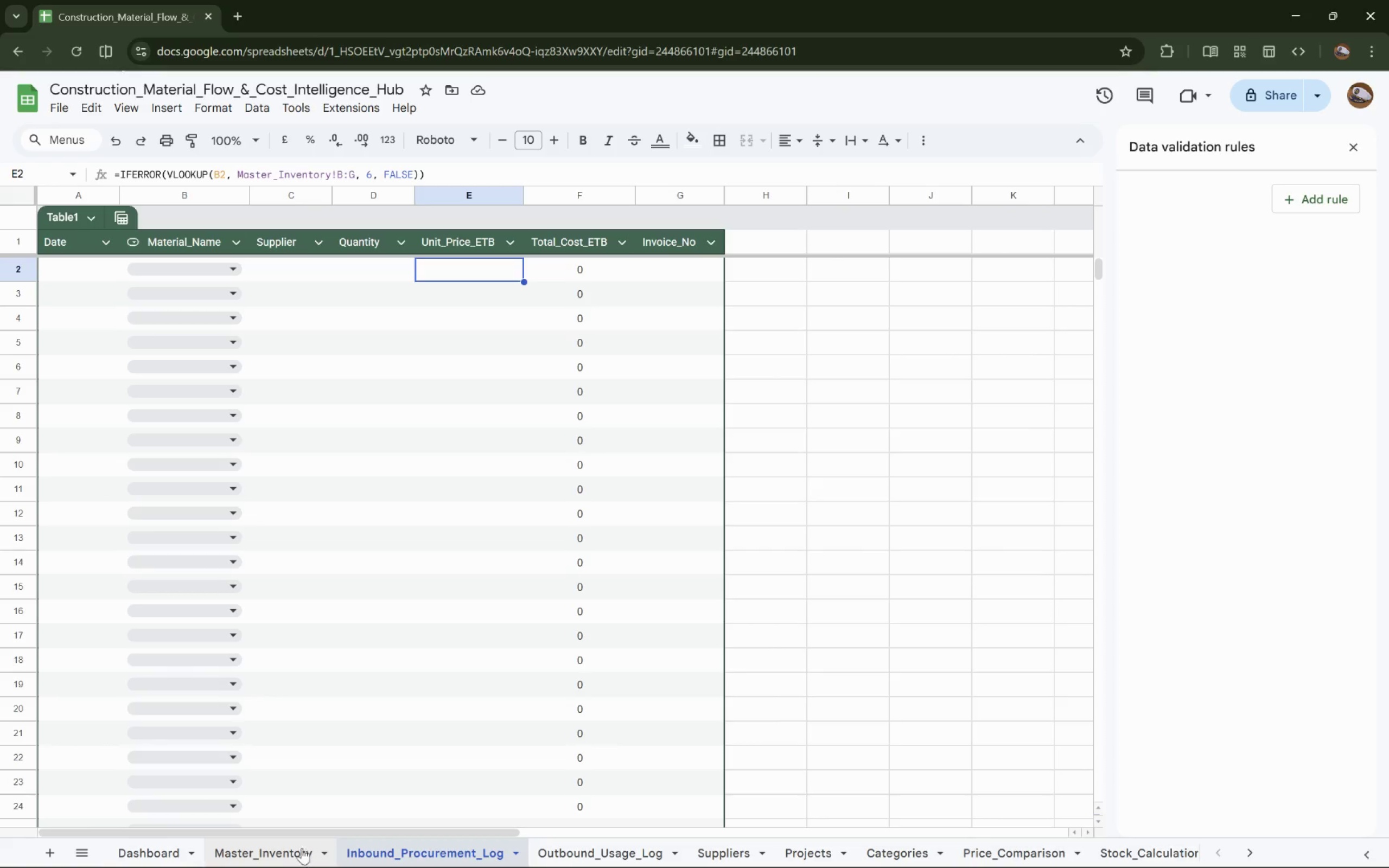 
mouse_move([295, 838])
 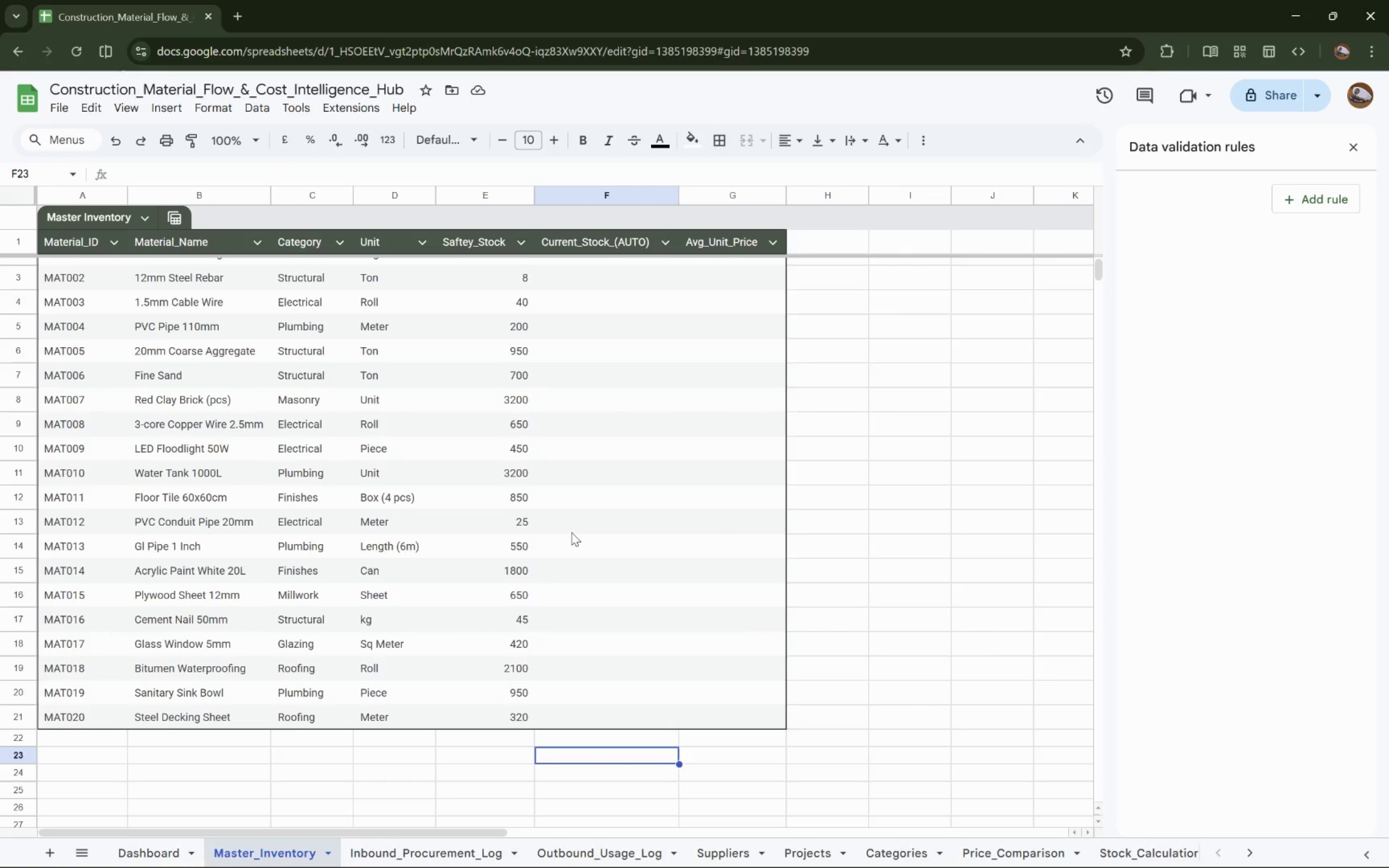 
scroll: coordinate [572, 532], scroll_direction: up, amount: 4.0
 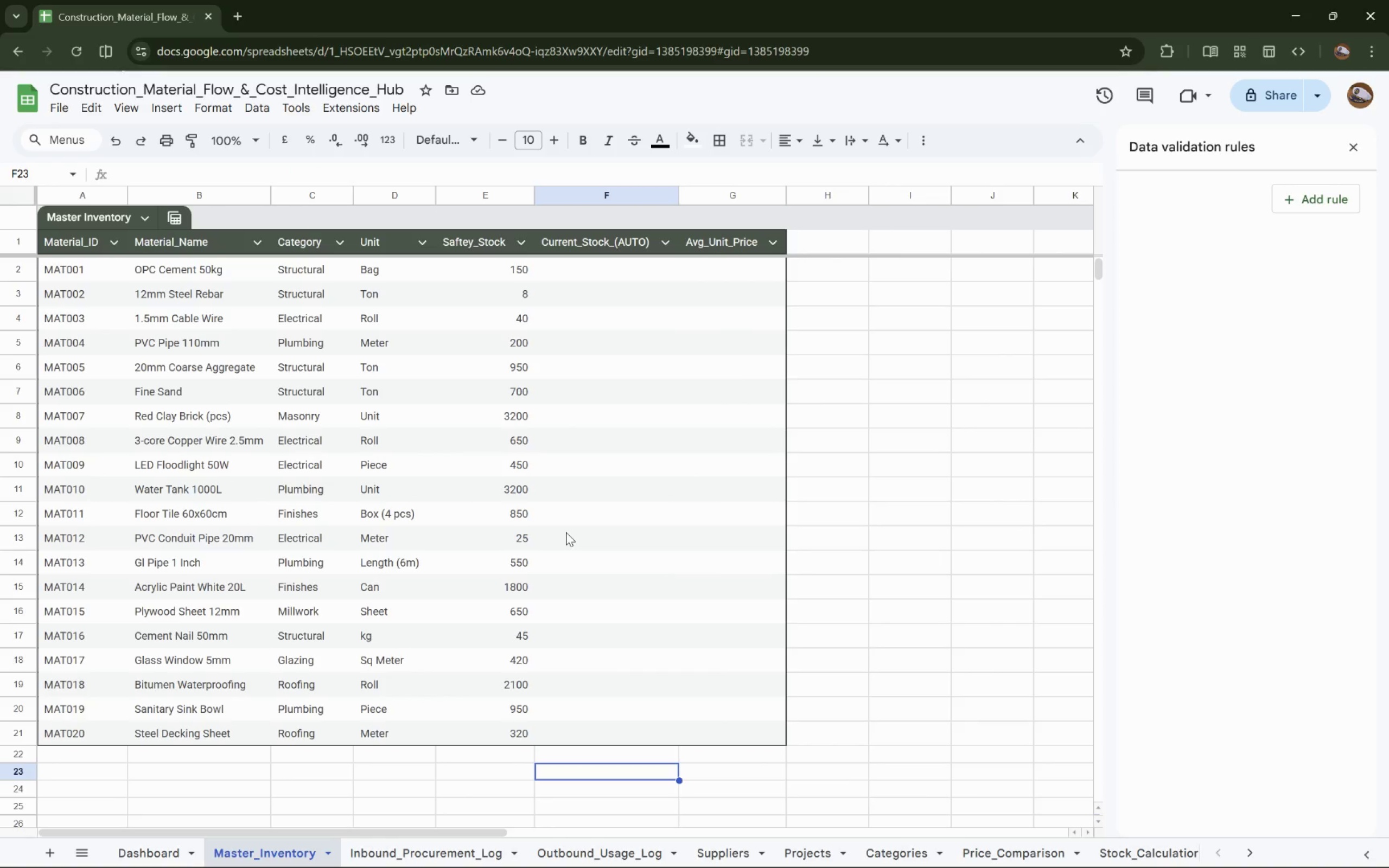 
wait(8.44)
 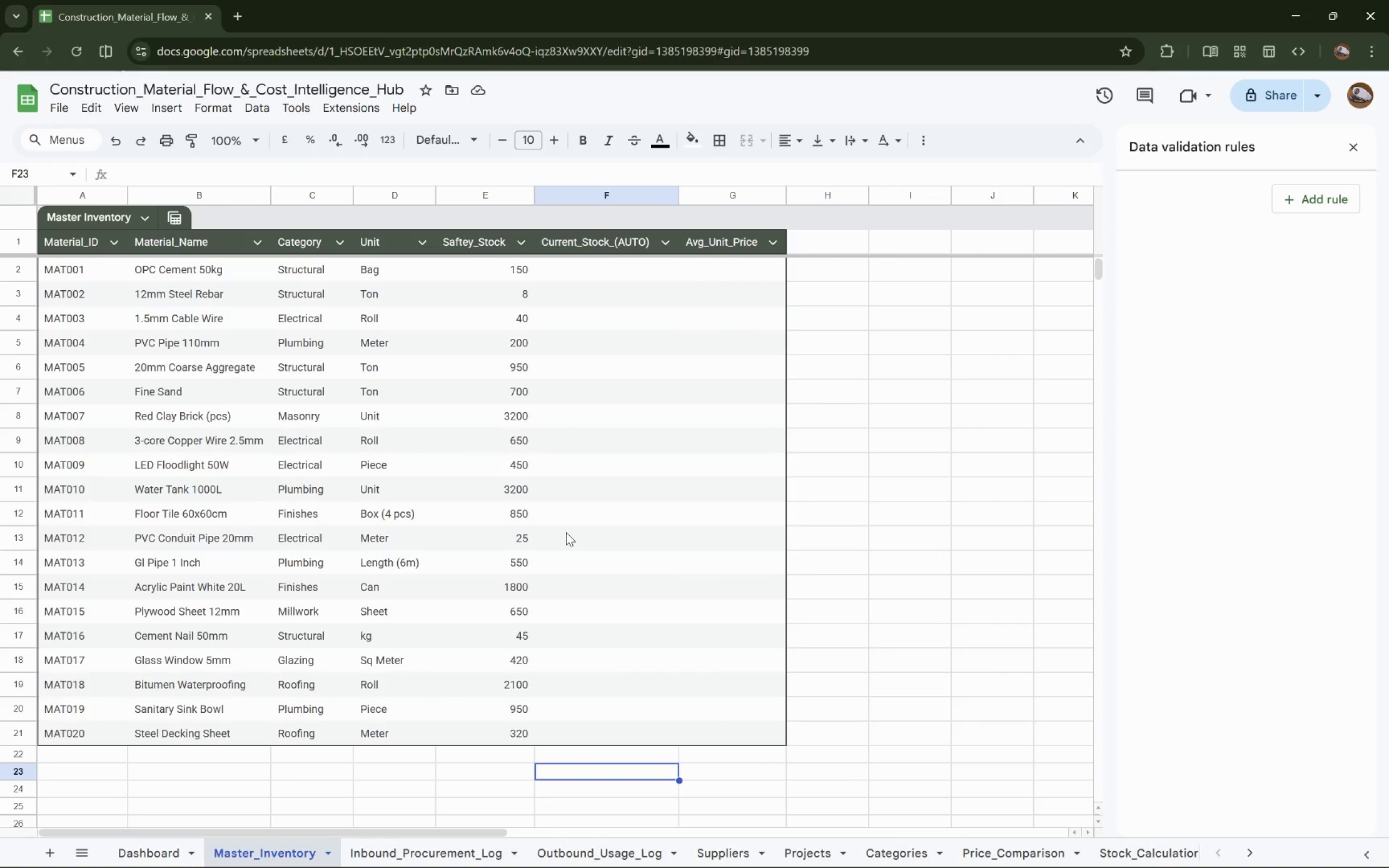 
mouse_move([734, 193])
 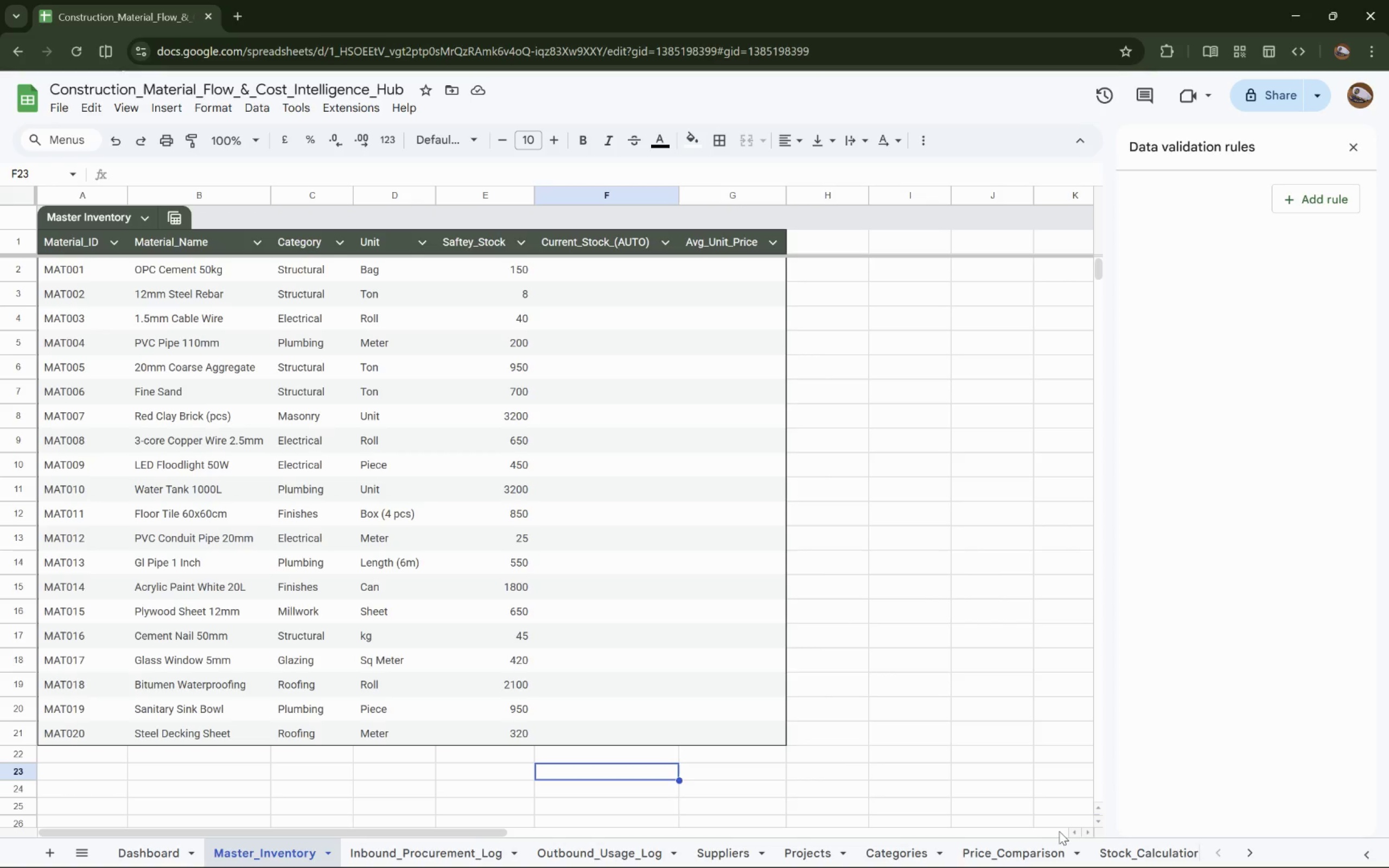 
wait(17.53)
 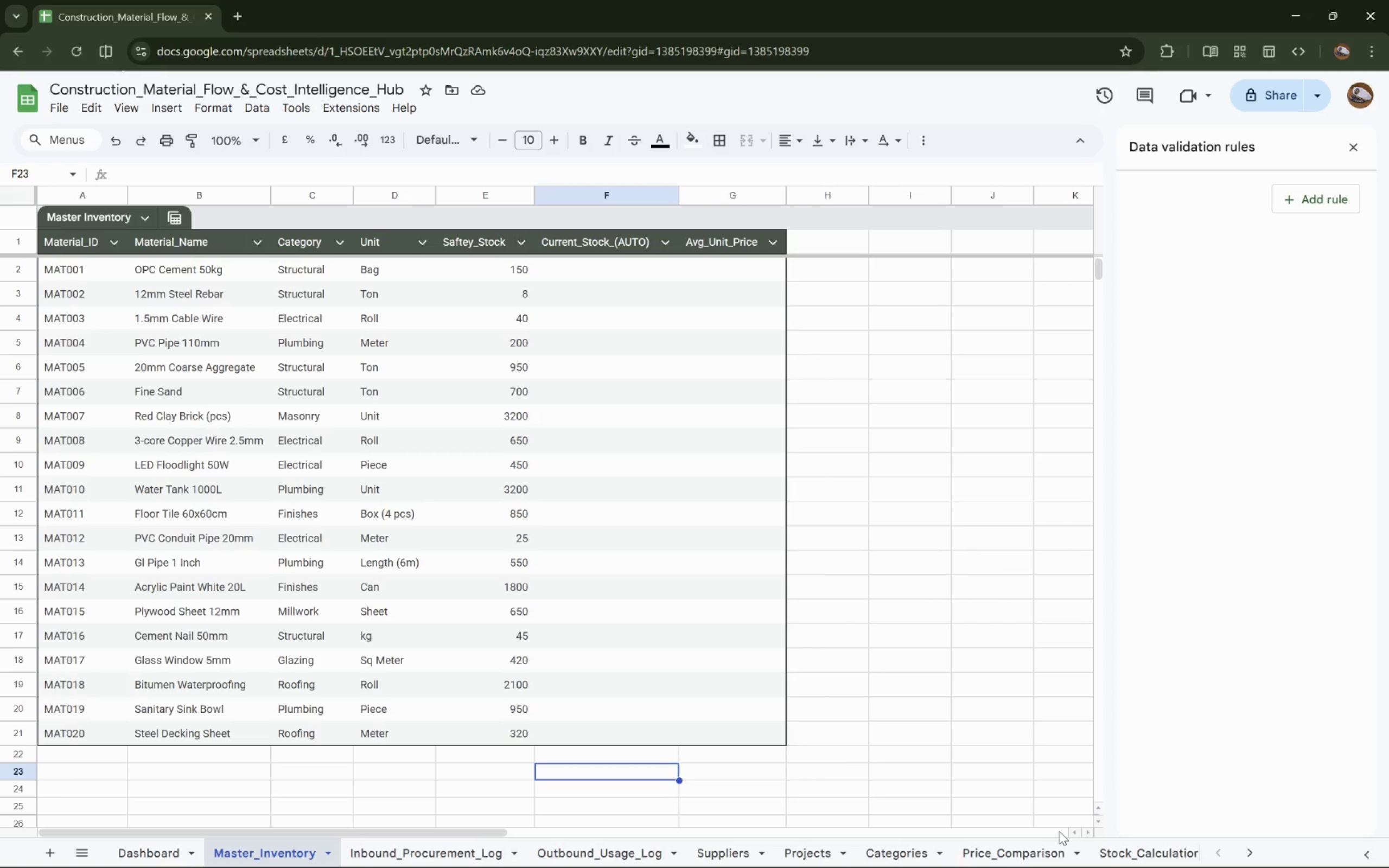 
scroll: coordinate [514, 640], scroll_direction: up, amount: 4.0
 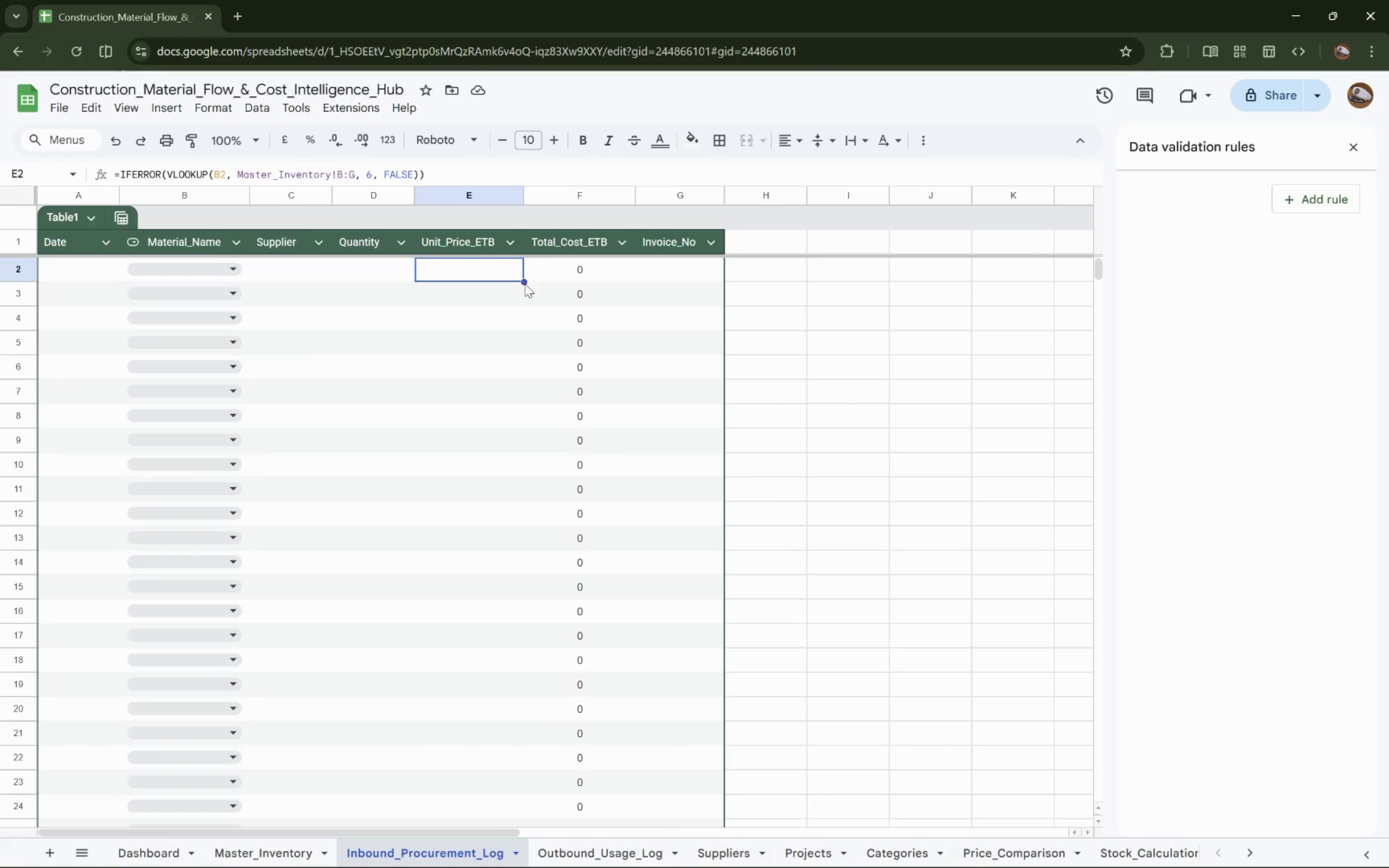 
left_click_drag(start_coordinate=[524, 281], to_coordinate=[525, 617])
 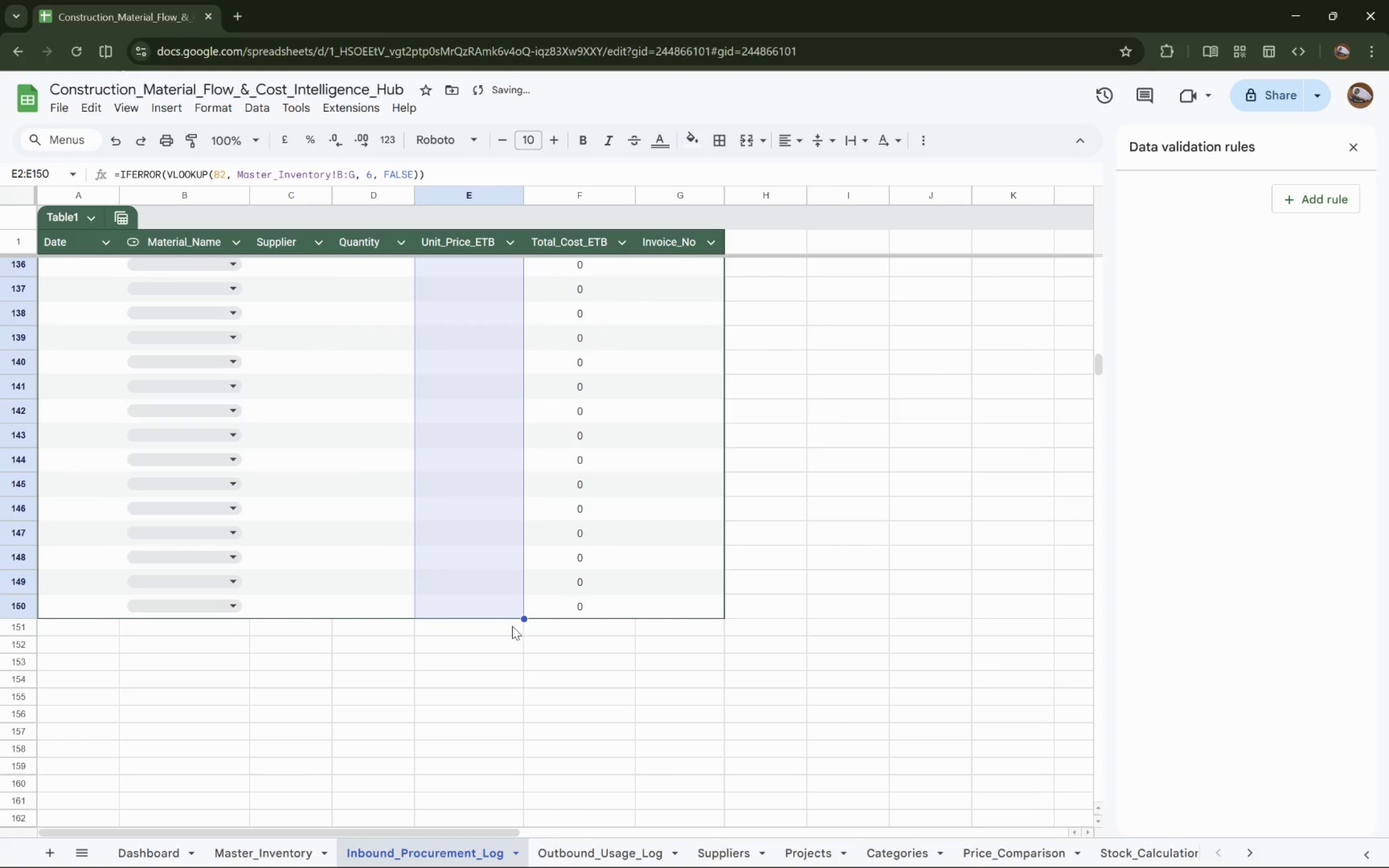 
scroll: coordinate [512, 628], scroll_direction: up, amount: 8.0
 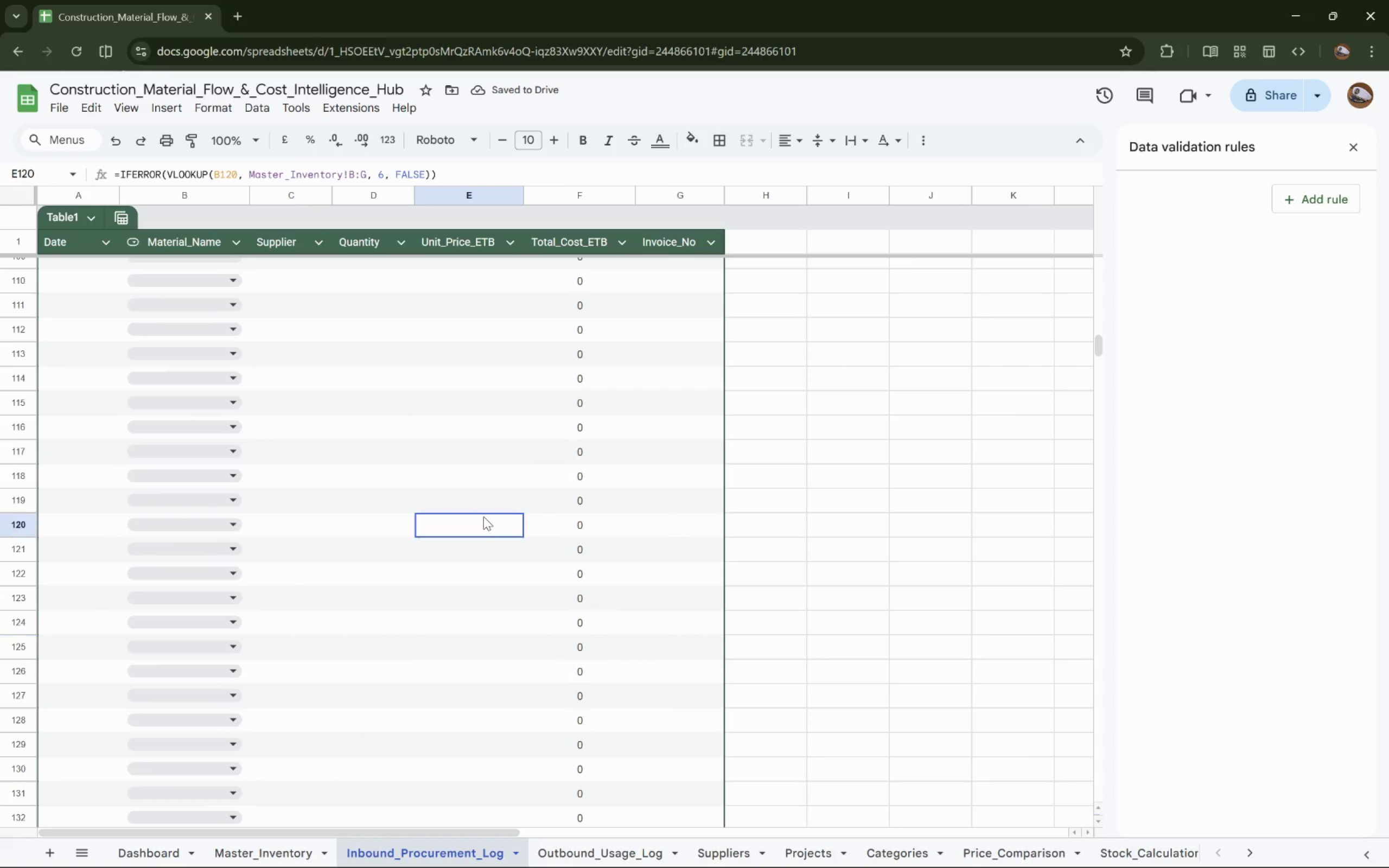 
double_click([477, 436])
 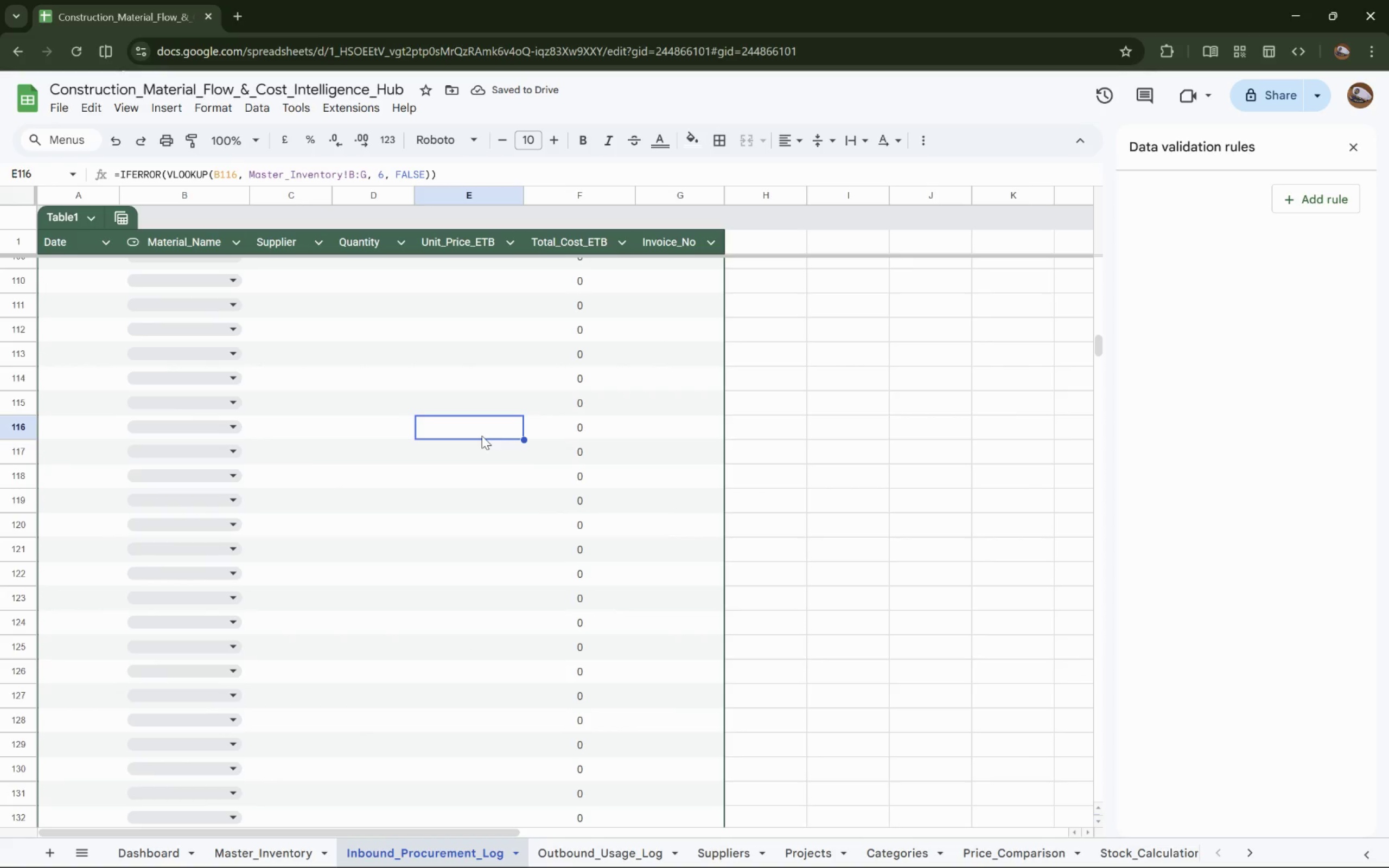 
scroll: coordinate [483, 414], scroll_direction: up, amount: 32.0
 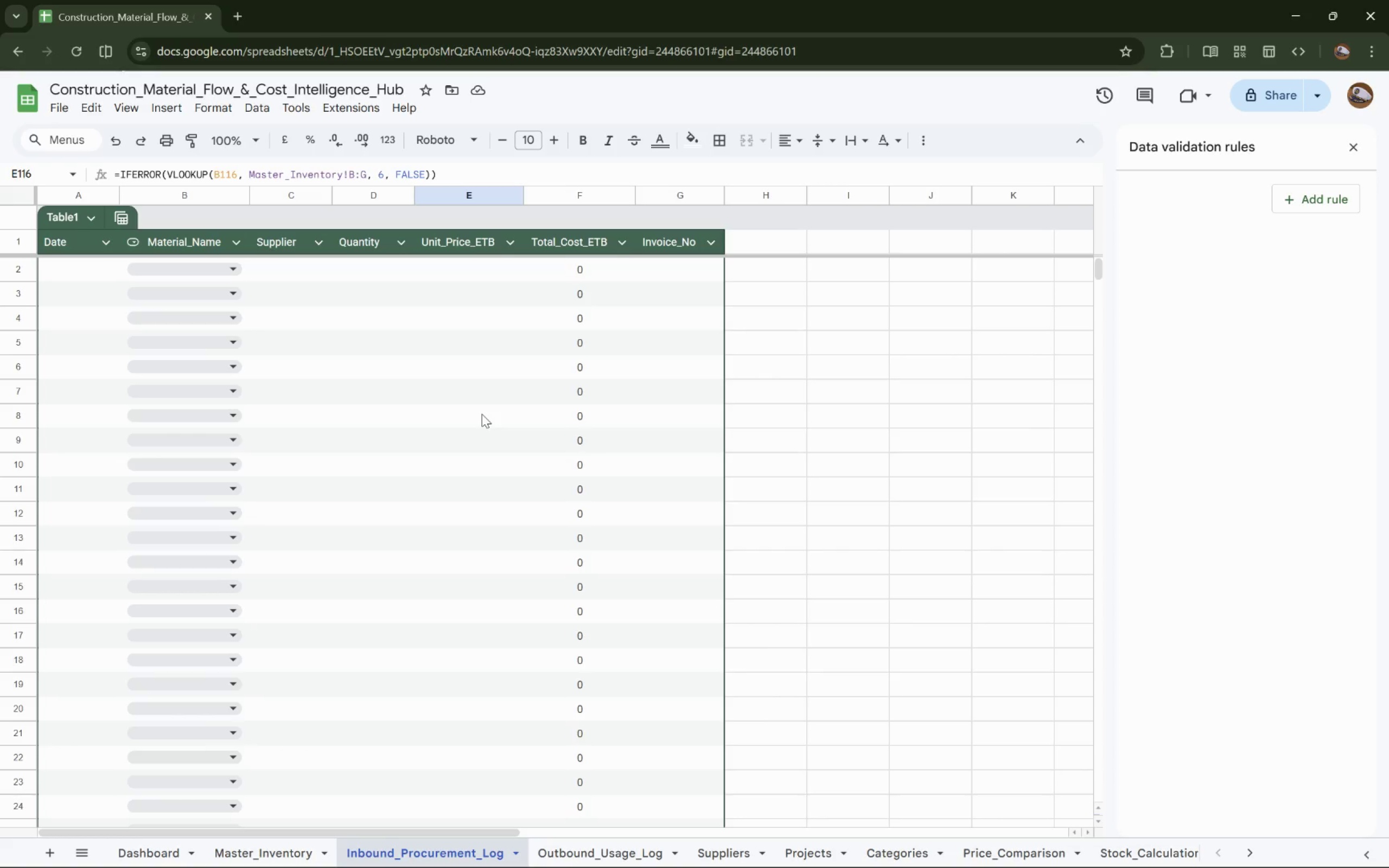 
wait(7.09)
 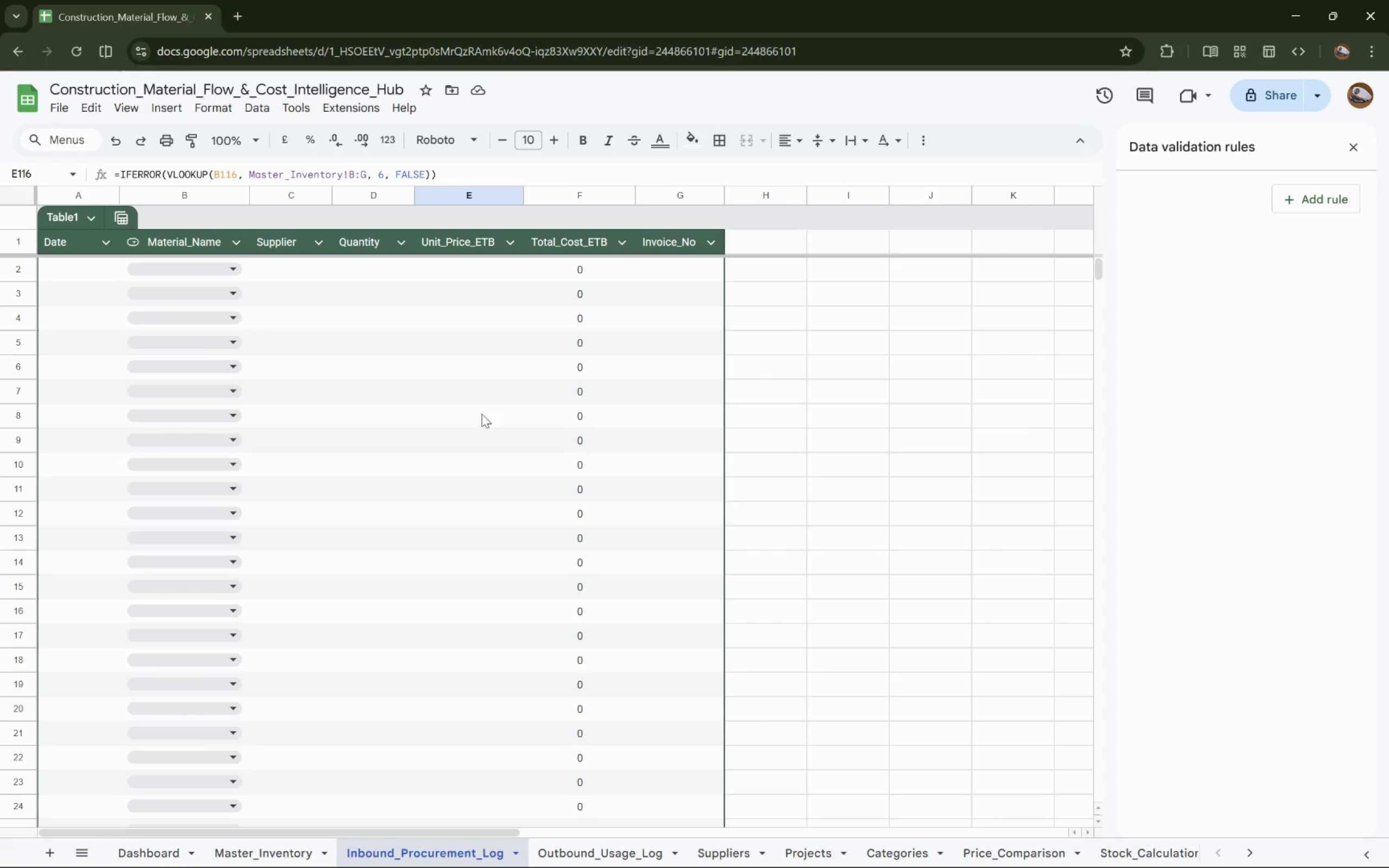 
left_click([479, 288])
 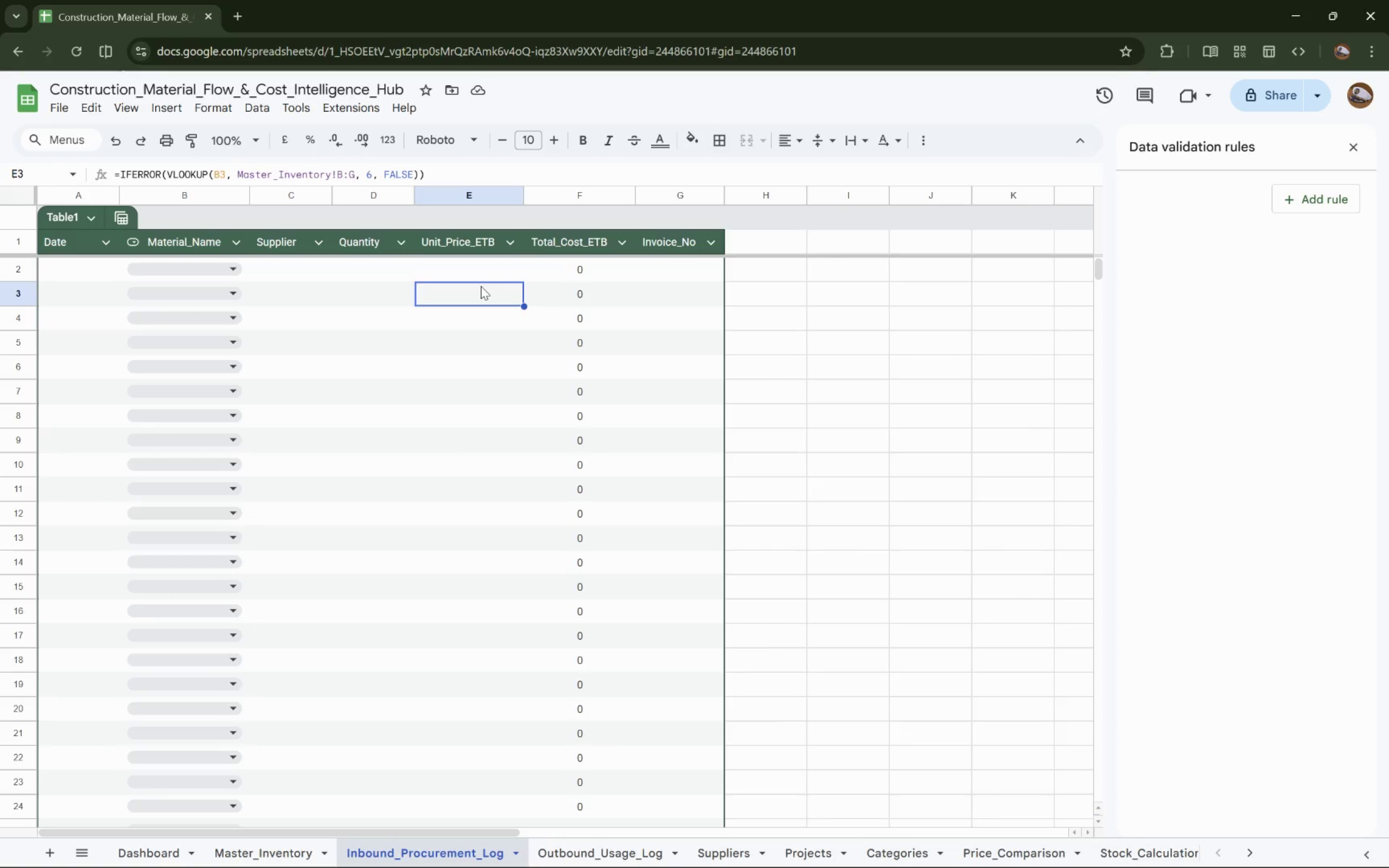 
wait(14.89)
 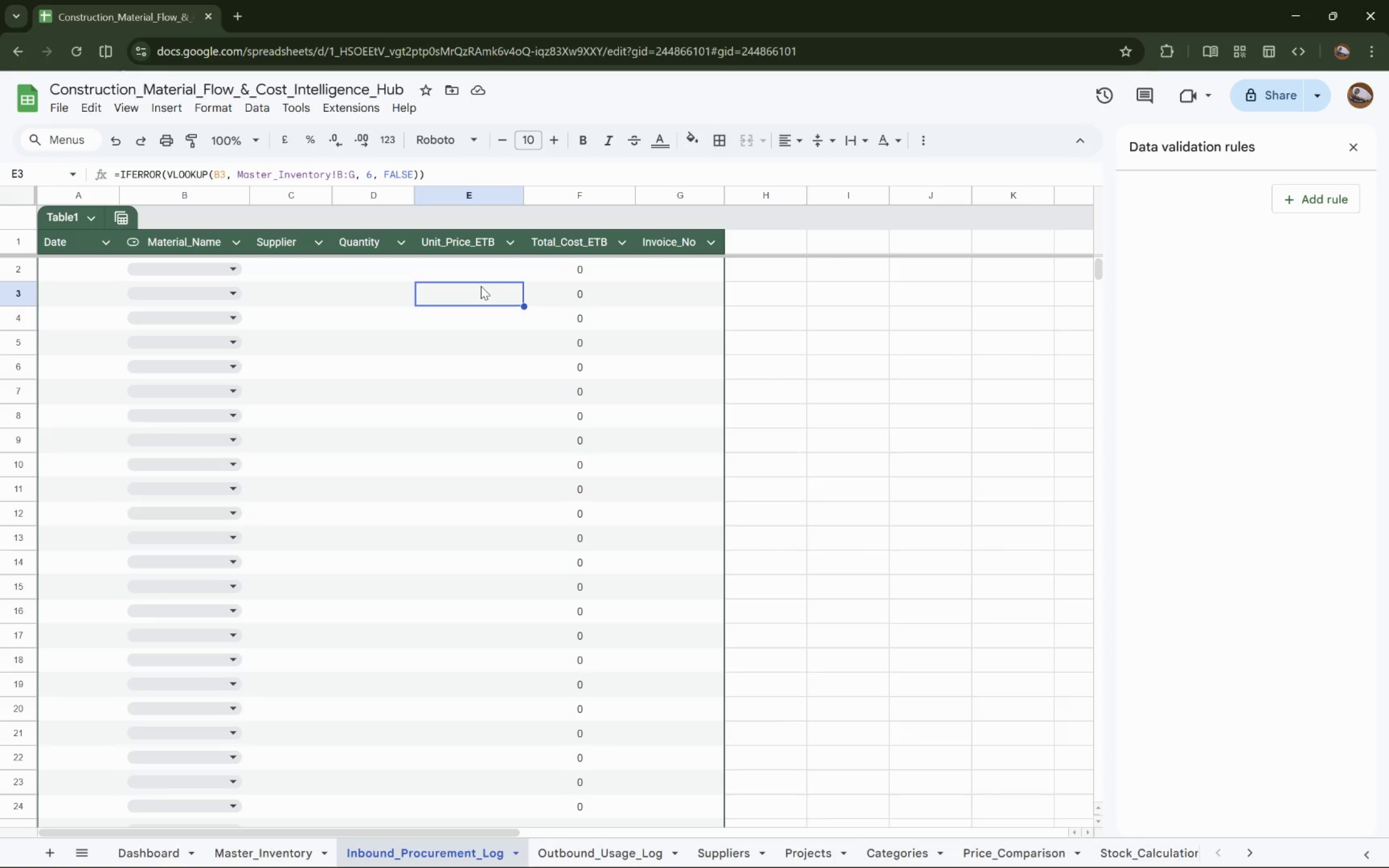 
left_click([482, 273])
 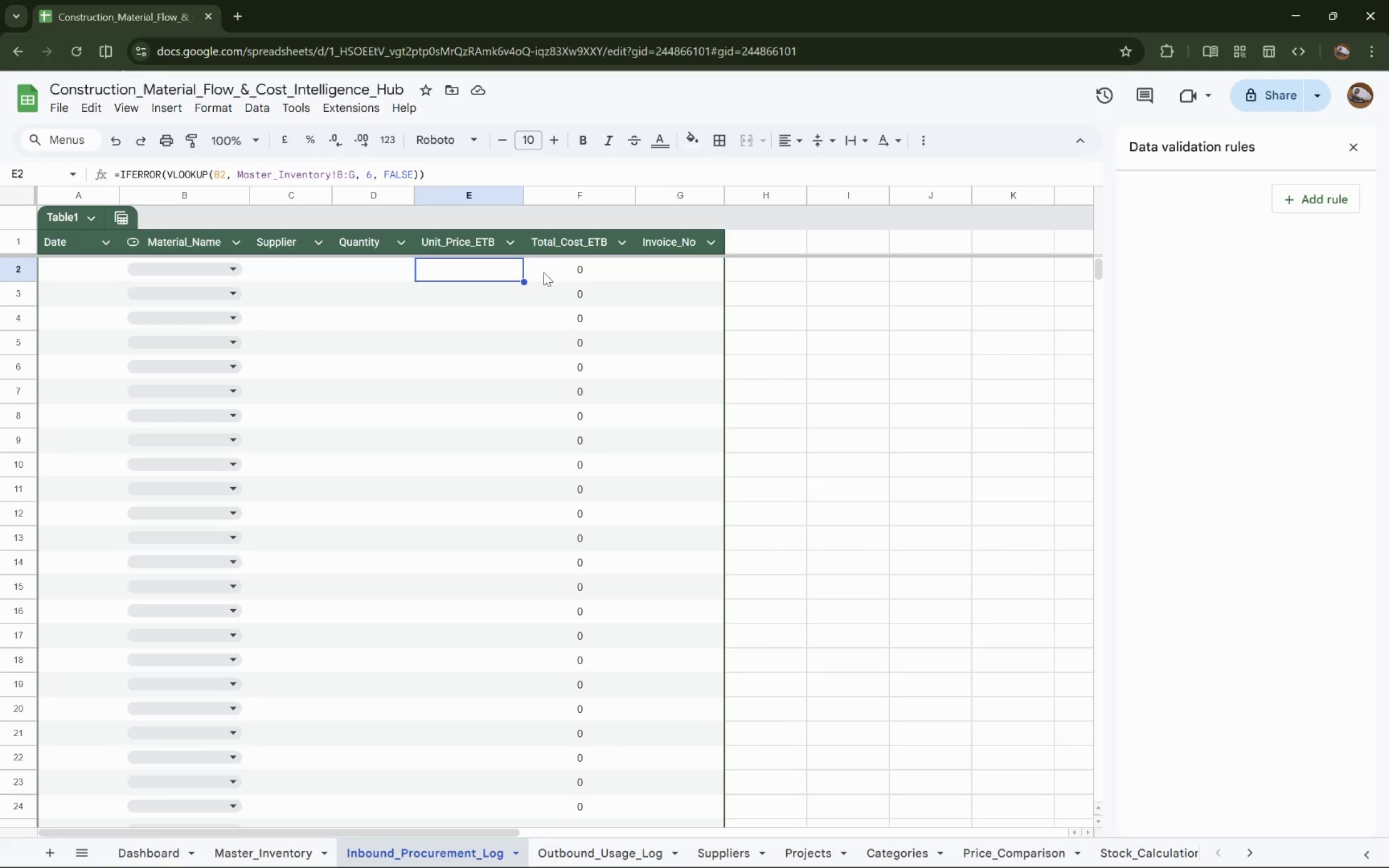 
left_click([569, 276])
 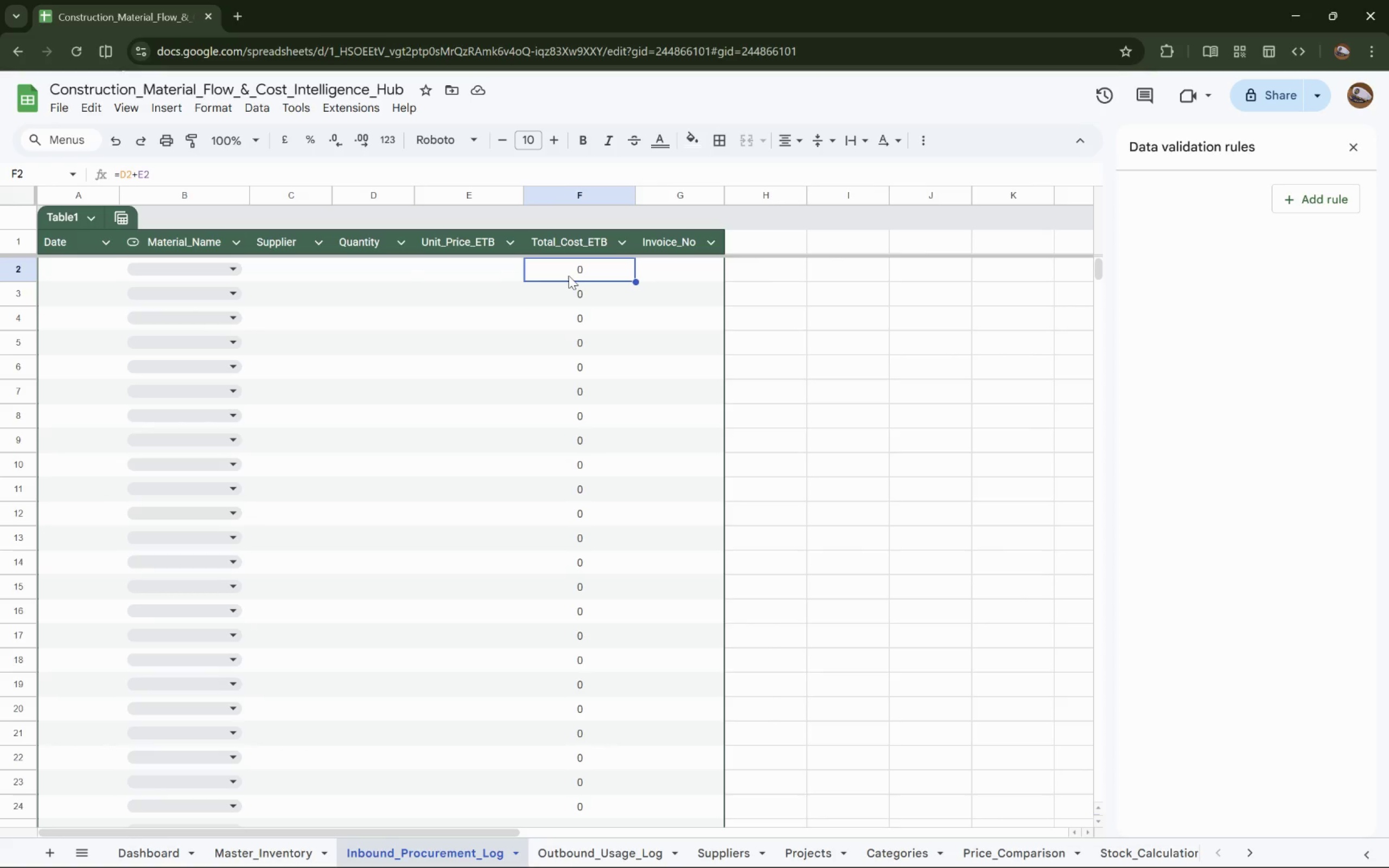 
wait(28.16)
 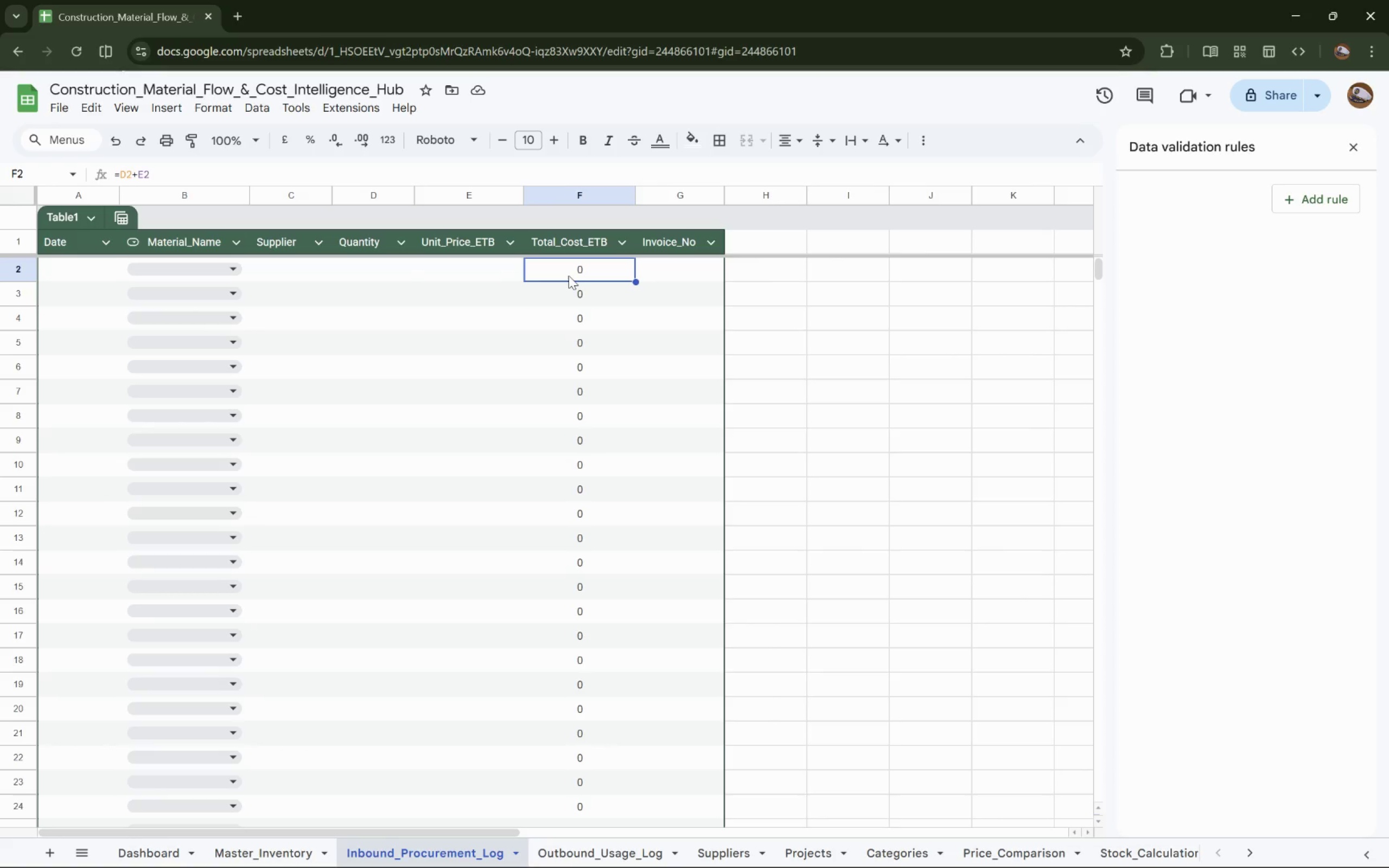 
mouse_move([564, 381])
 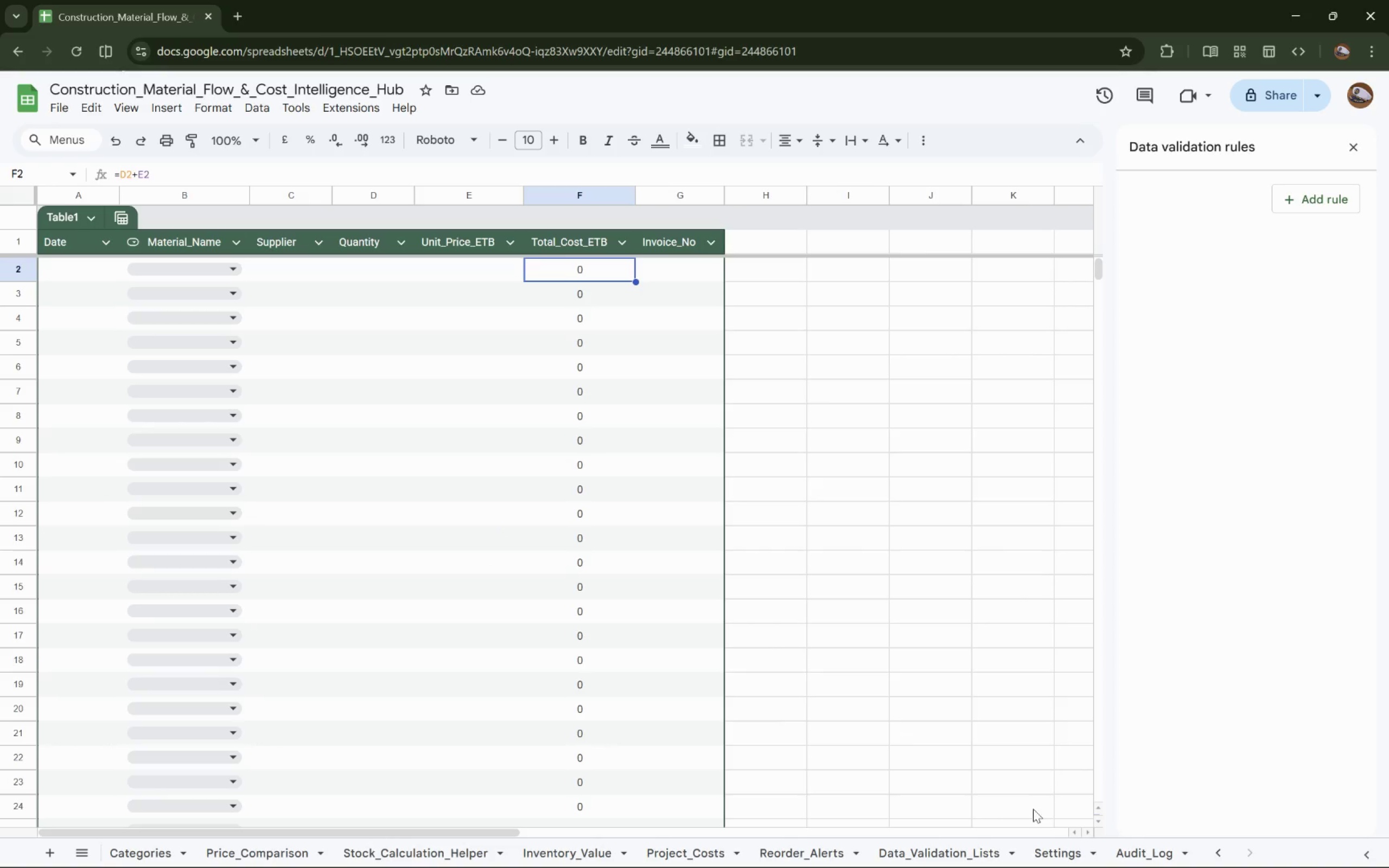 
wait(5.18)
 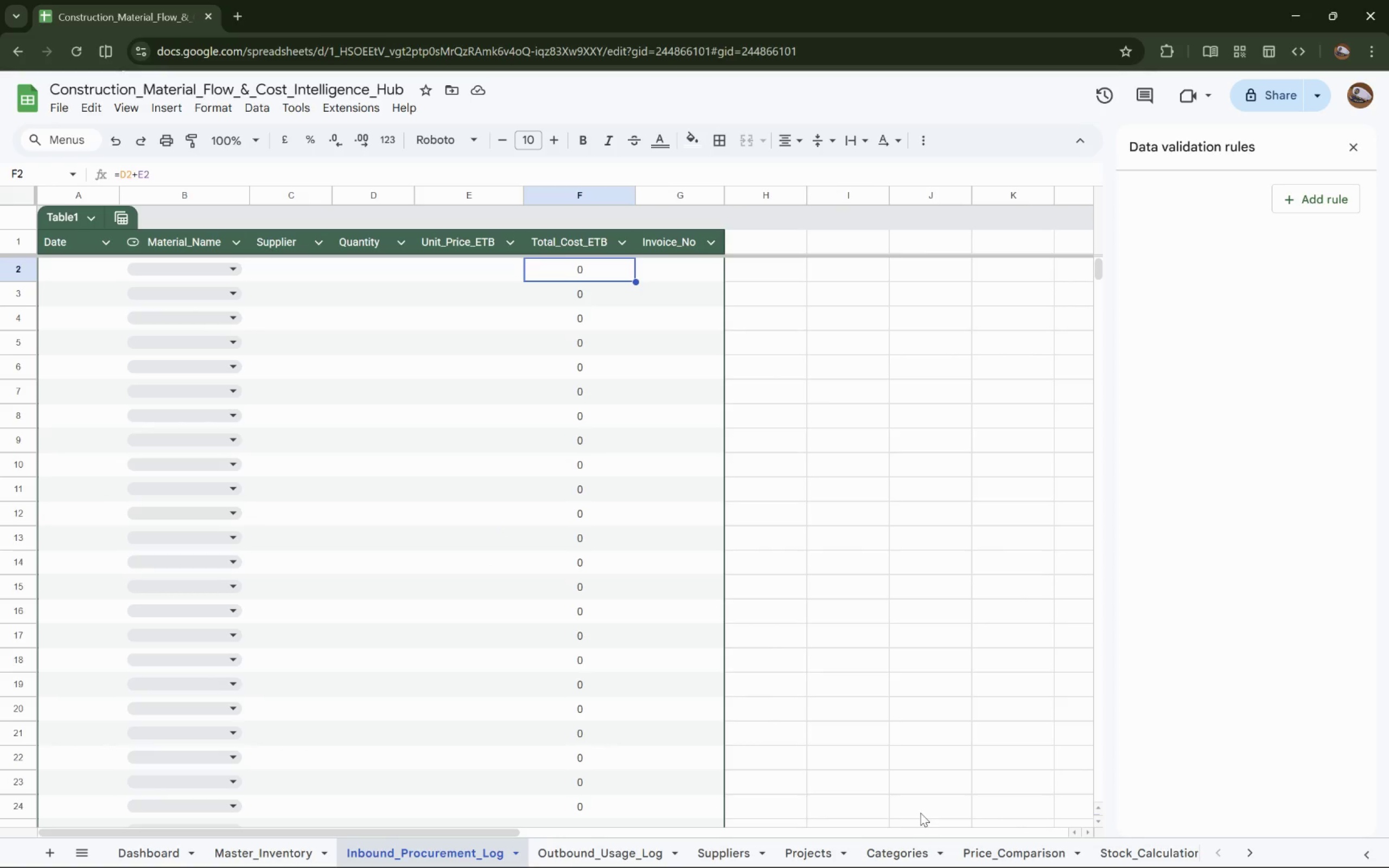 
left_click([424, 853])
 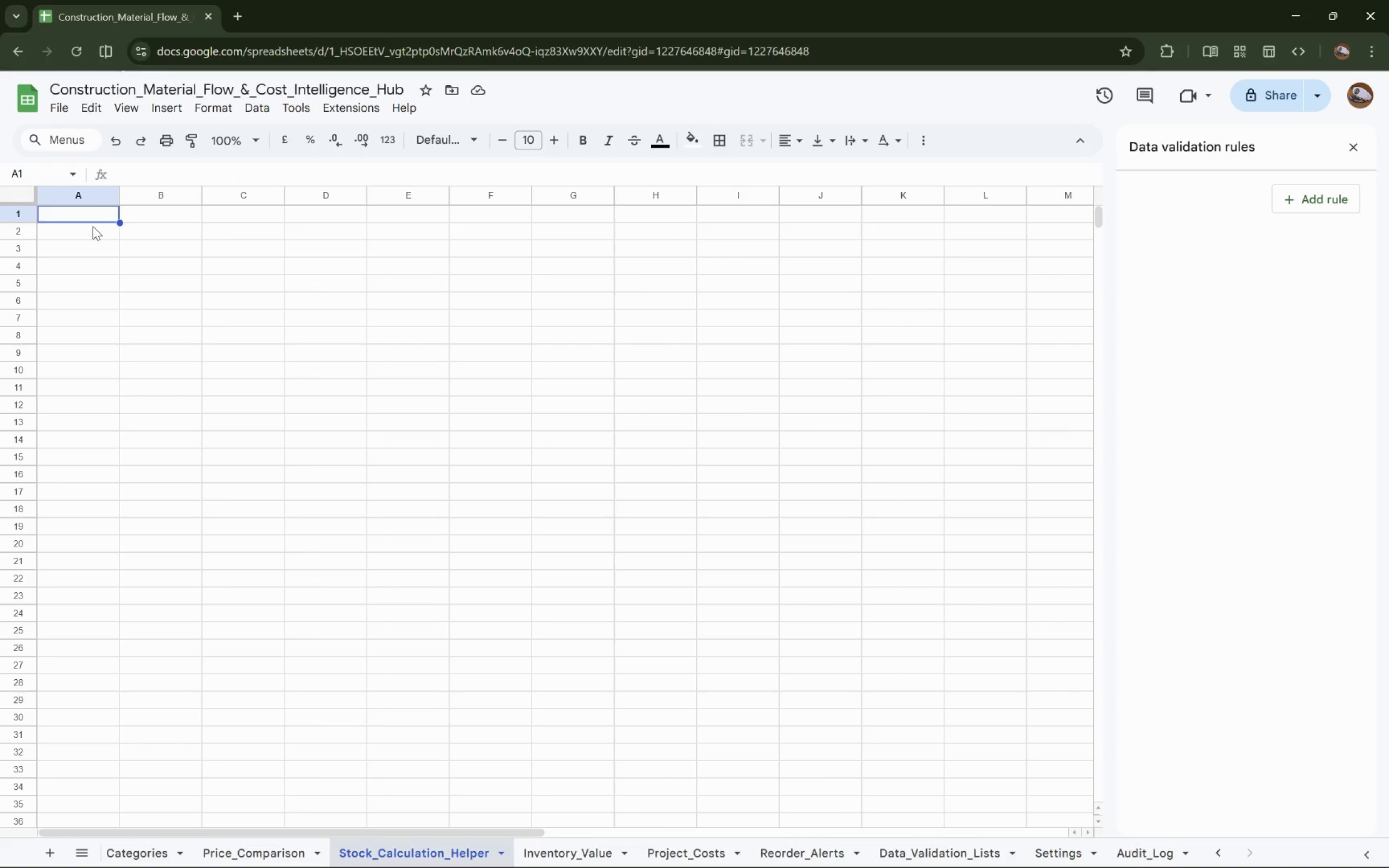 
wait(8.03)
 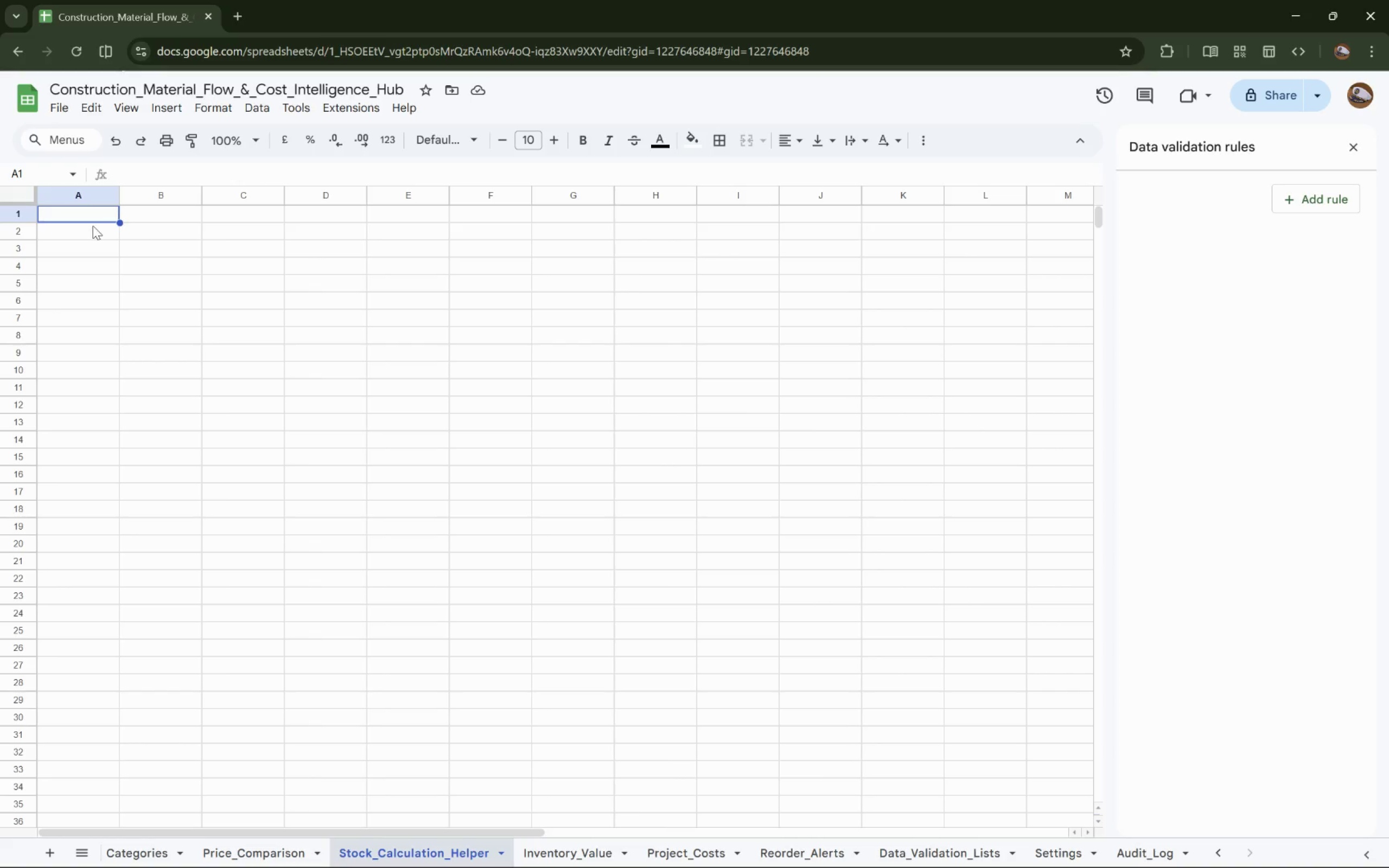 
type(Material_Name)
key(Tab)
type(Total_Received)
key(Tab)
type(Total_U)
 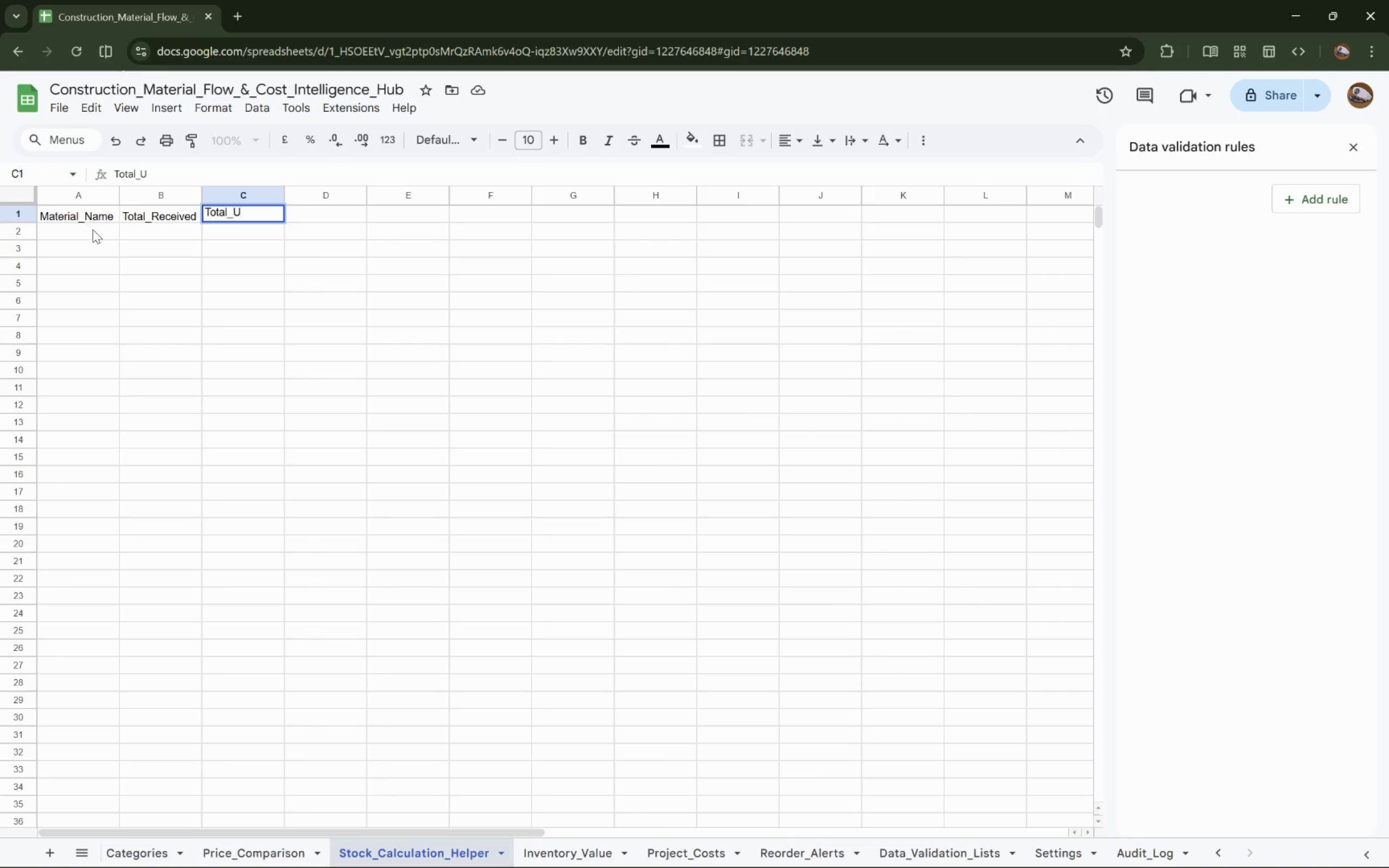 
hold_key(key=ShiftRight, duration=0.98)
 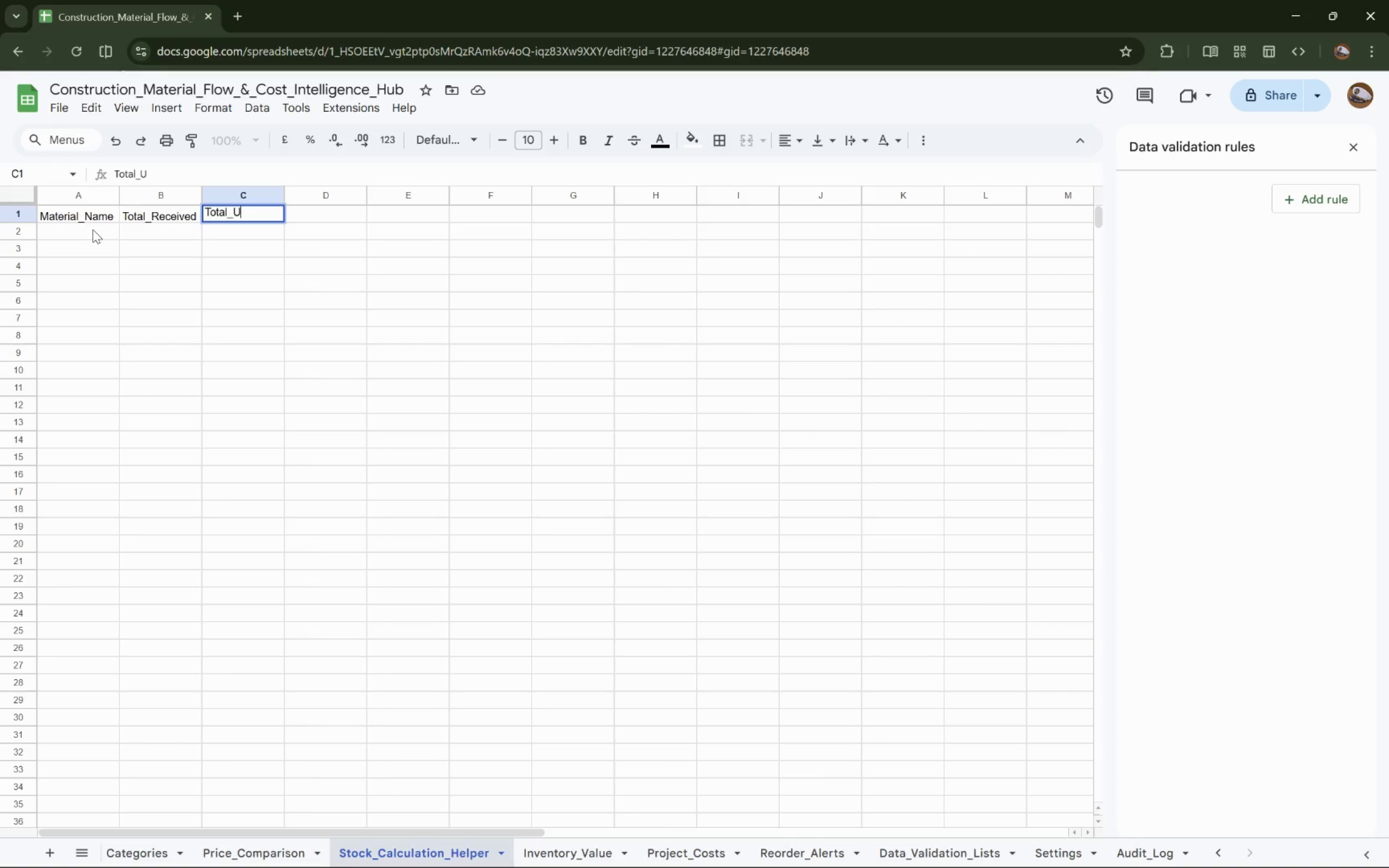 
hold_key(key=ShiftRight, duration=0.33)
 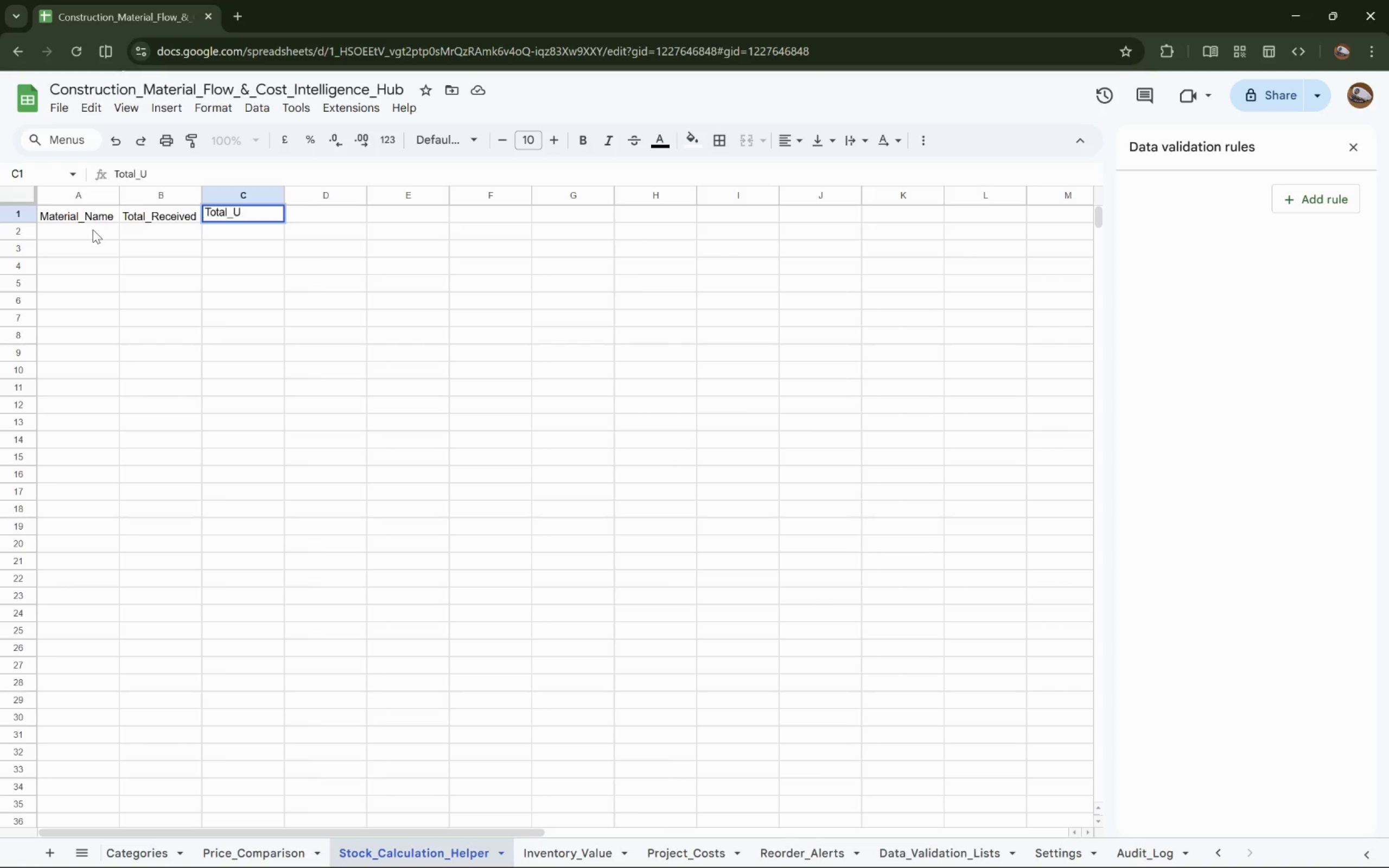 
type(sed)
key(Tab)
type(Current_Stock)
 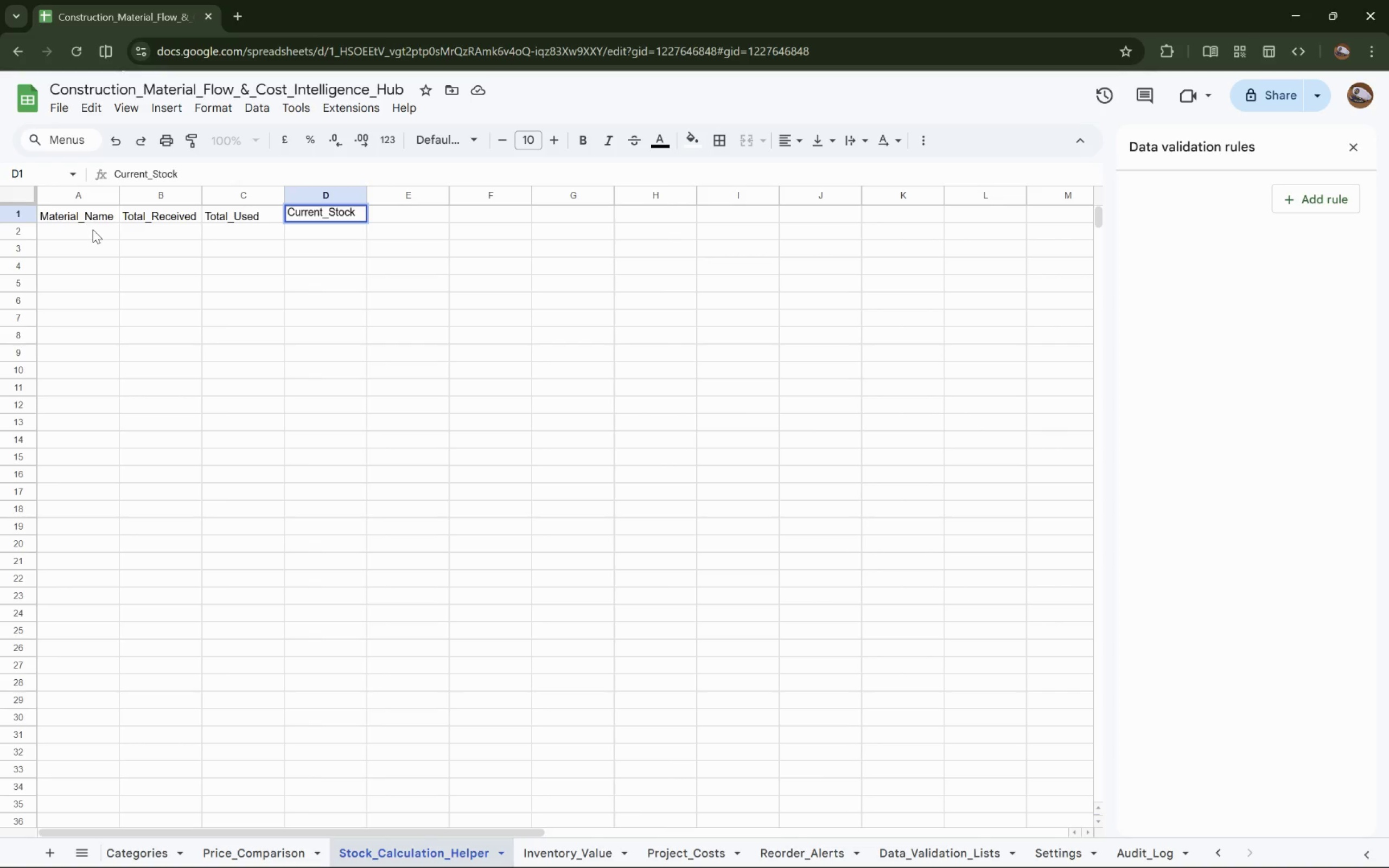 
key(ArrowDown)
 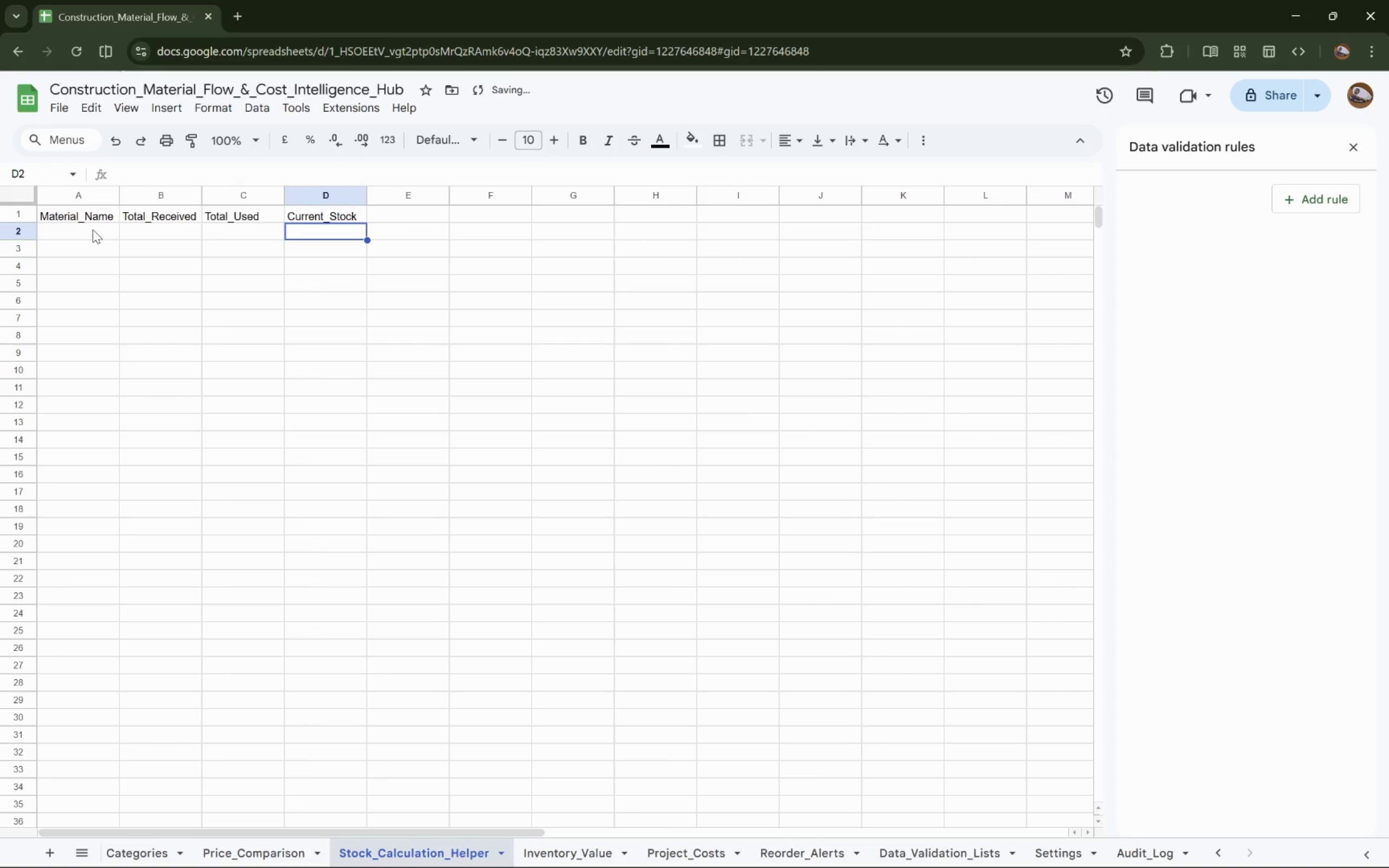 
key(ArrowLeft)
 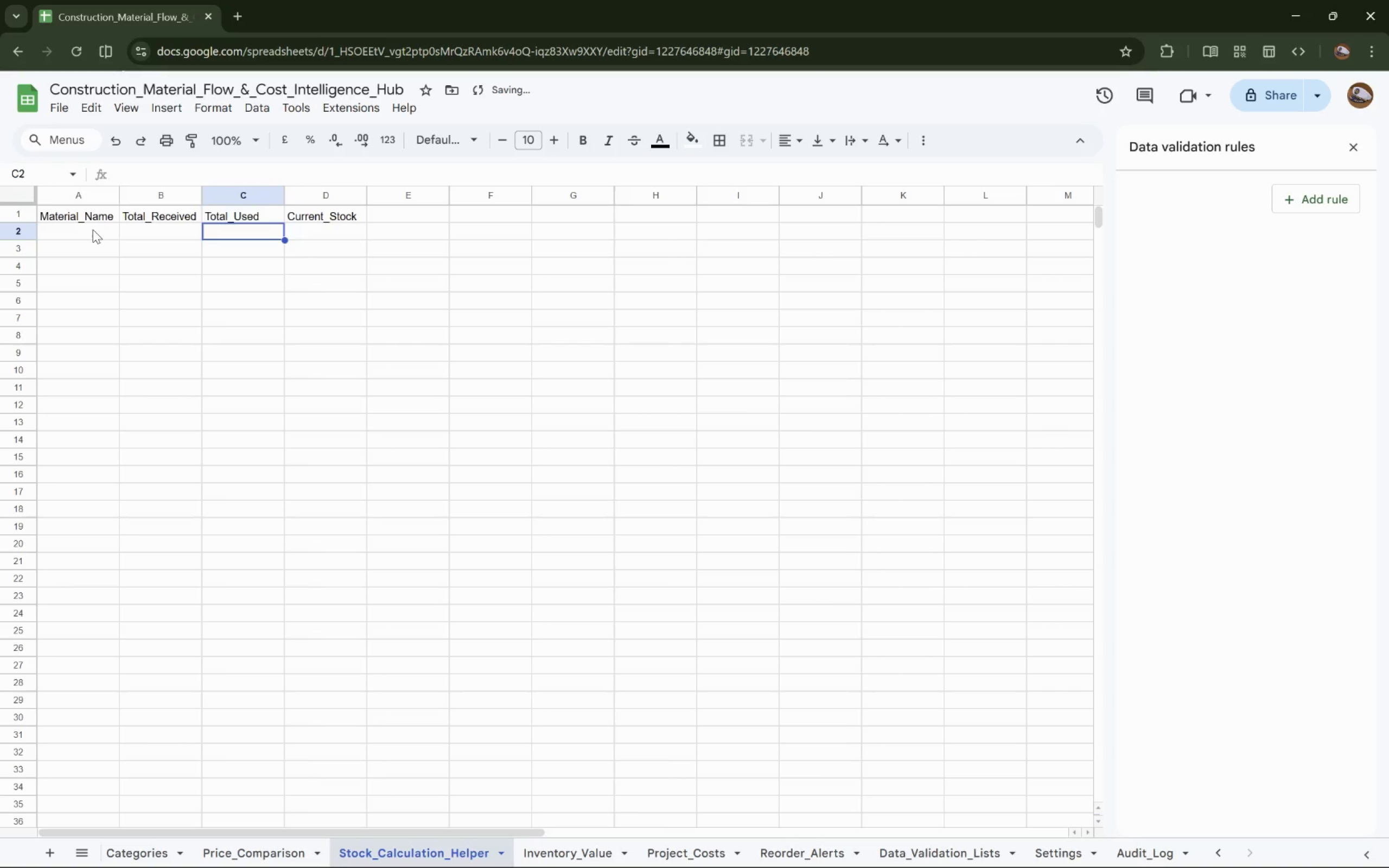 
key(ArrowLeft)
 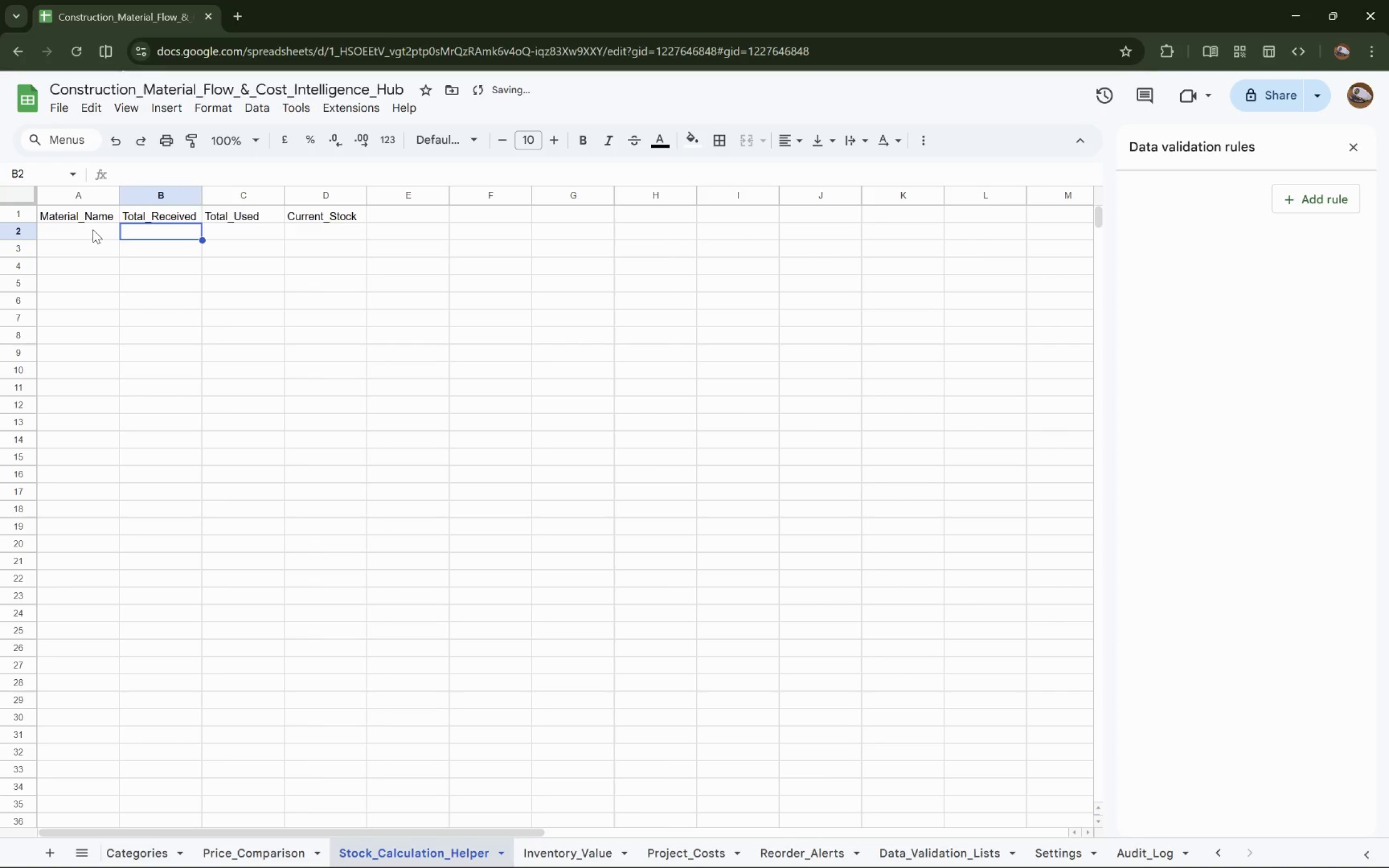 
key(ArrowLeft)
 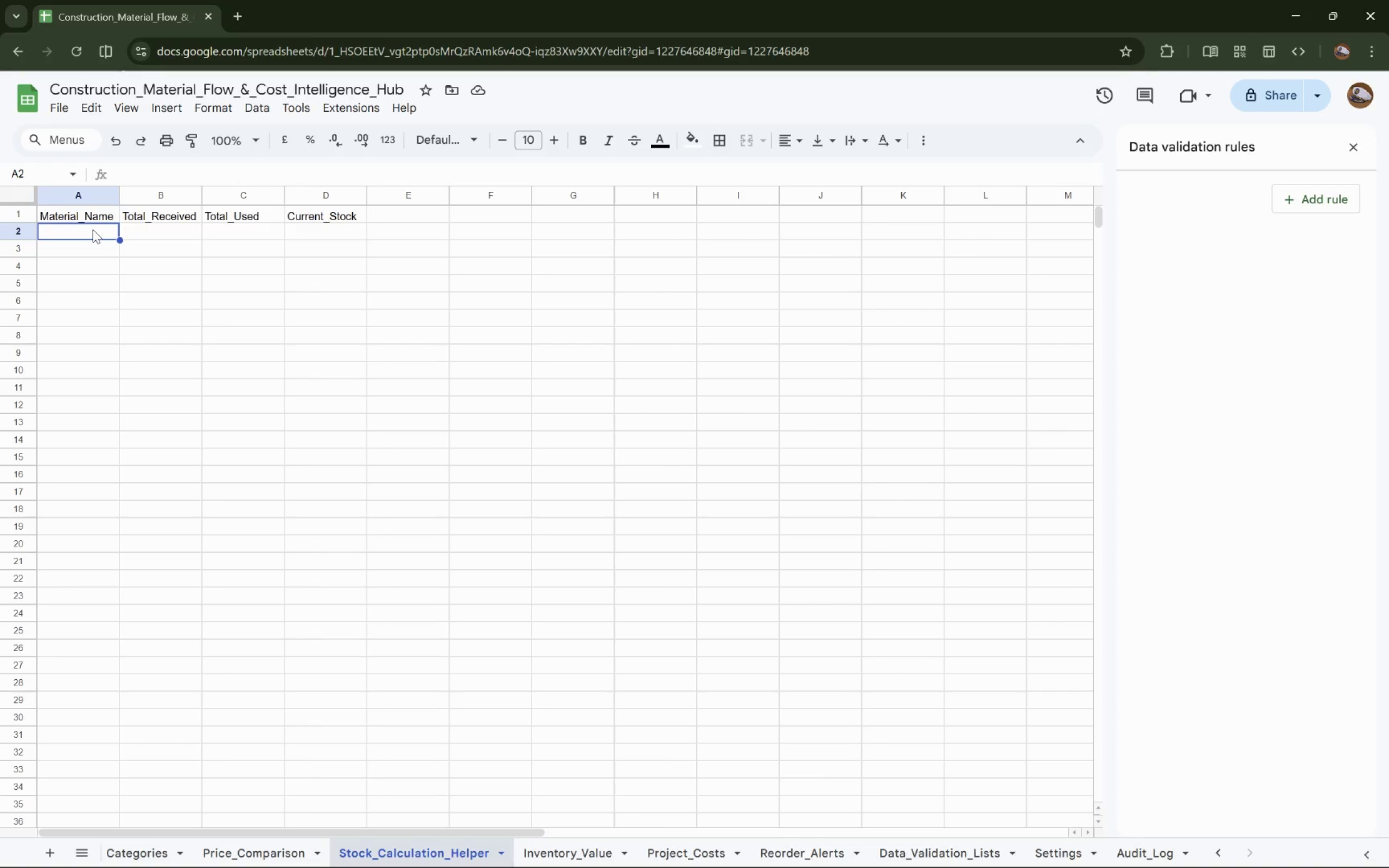 
wait(8.23)
 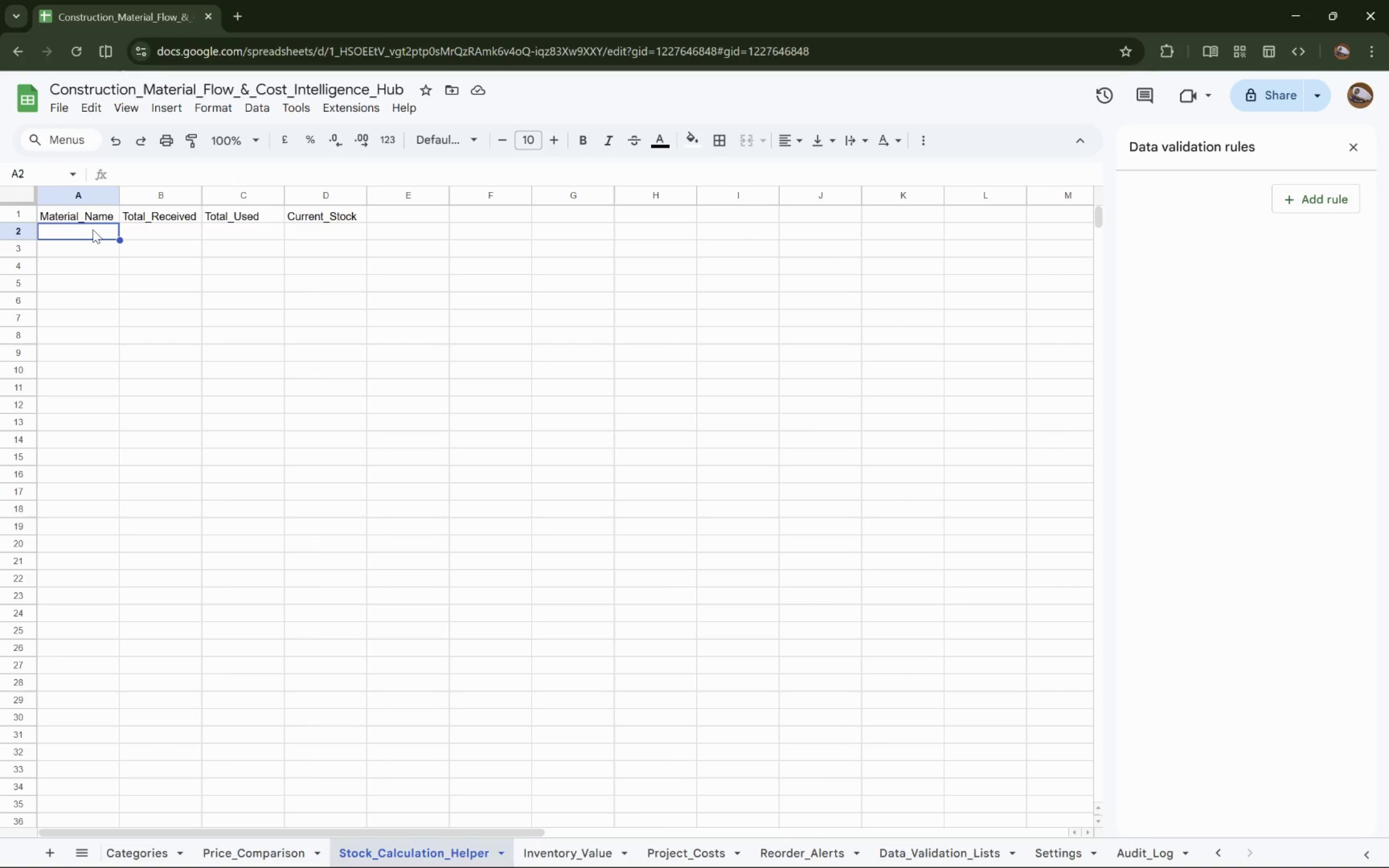 
type(=Master_Inventory!B2)
 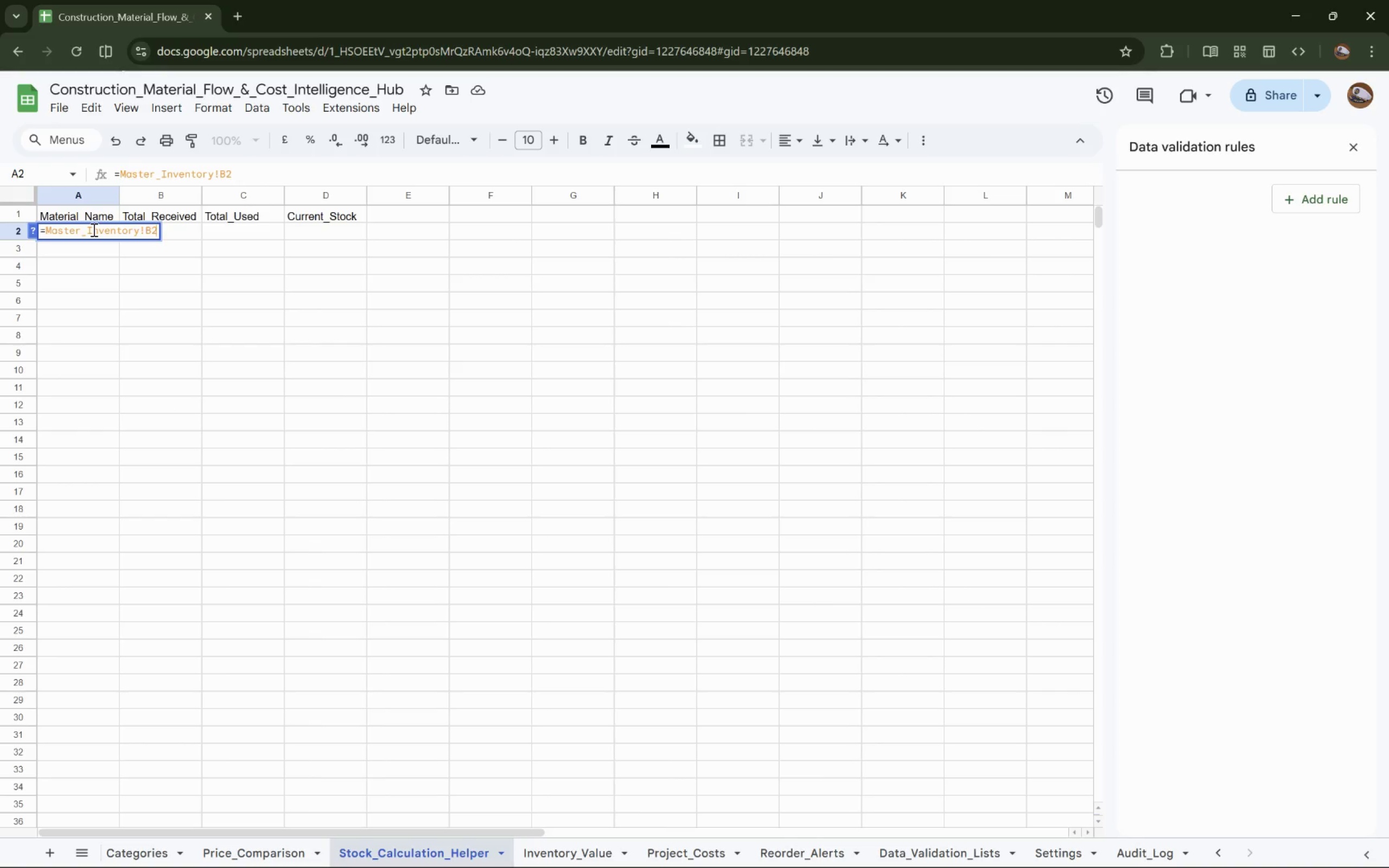 
key(Enter)
 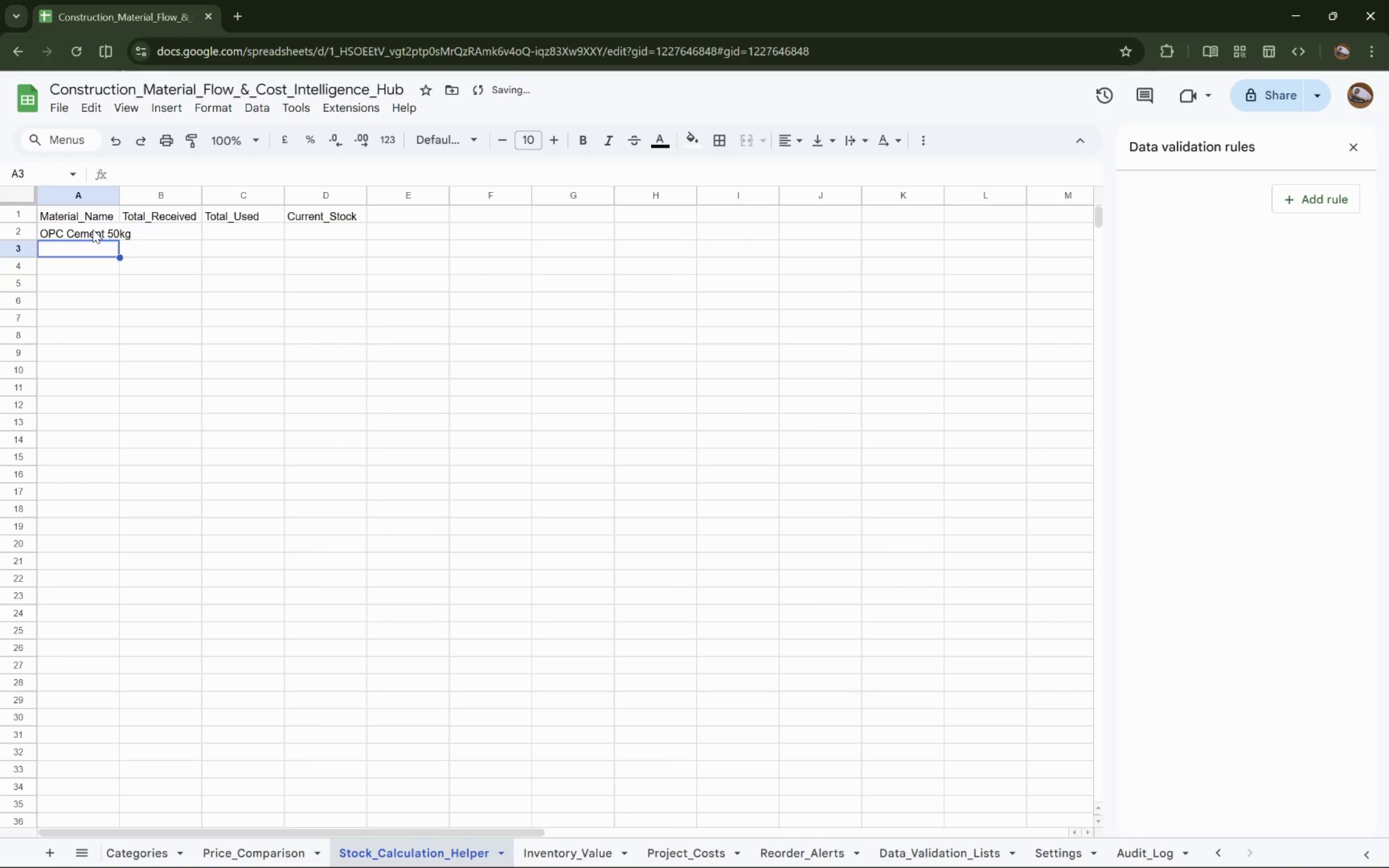 
left_click_drag(start_coordinate=[93, 229], to_coordinate=[93, 232])
 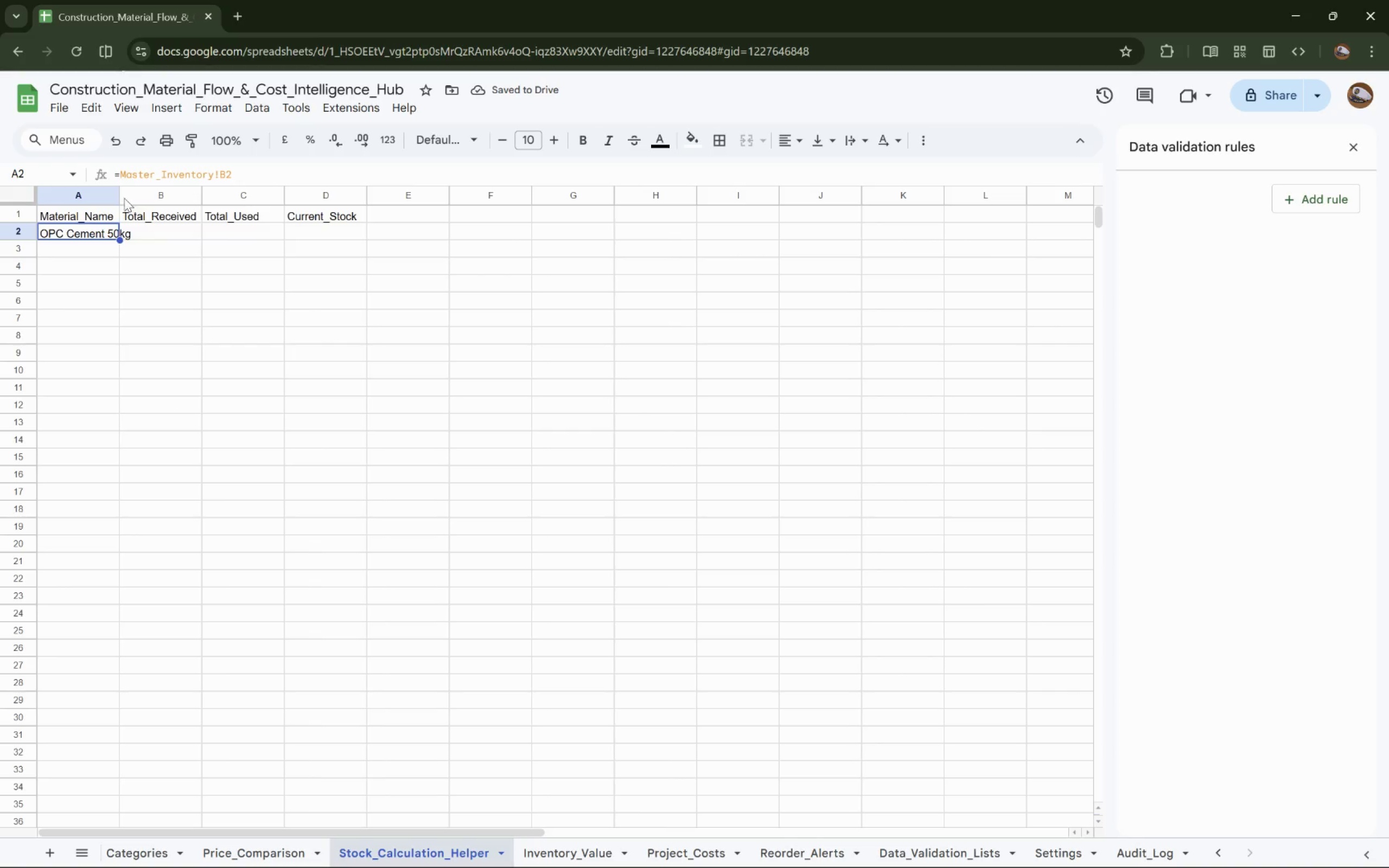 
double_click([120, 196])
 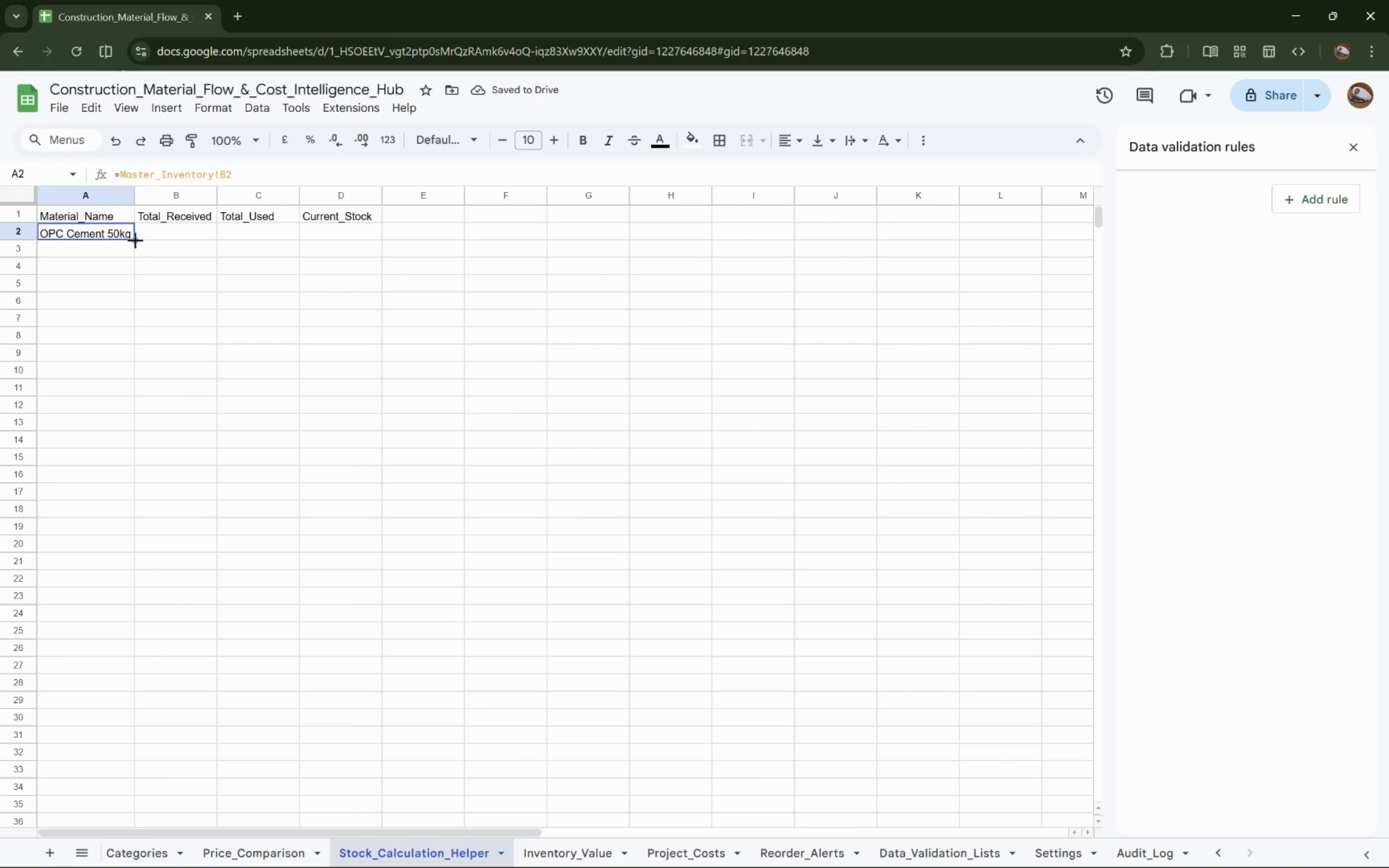 
wait(8.67)
 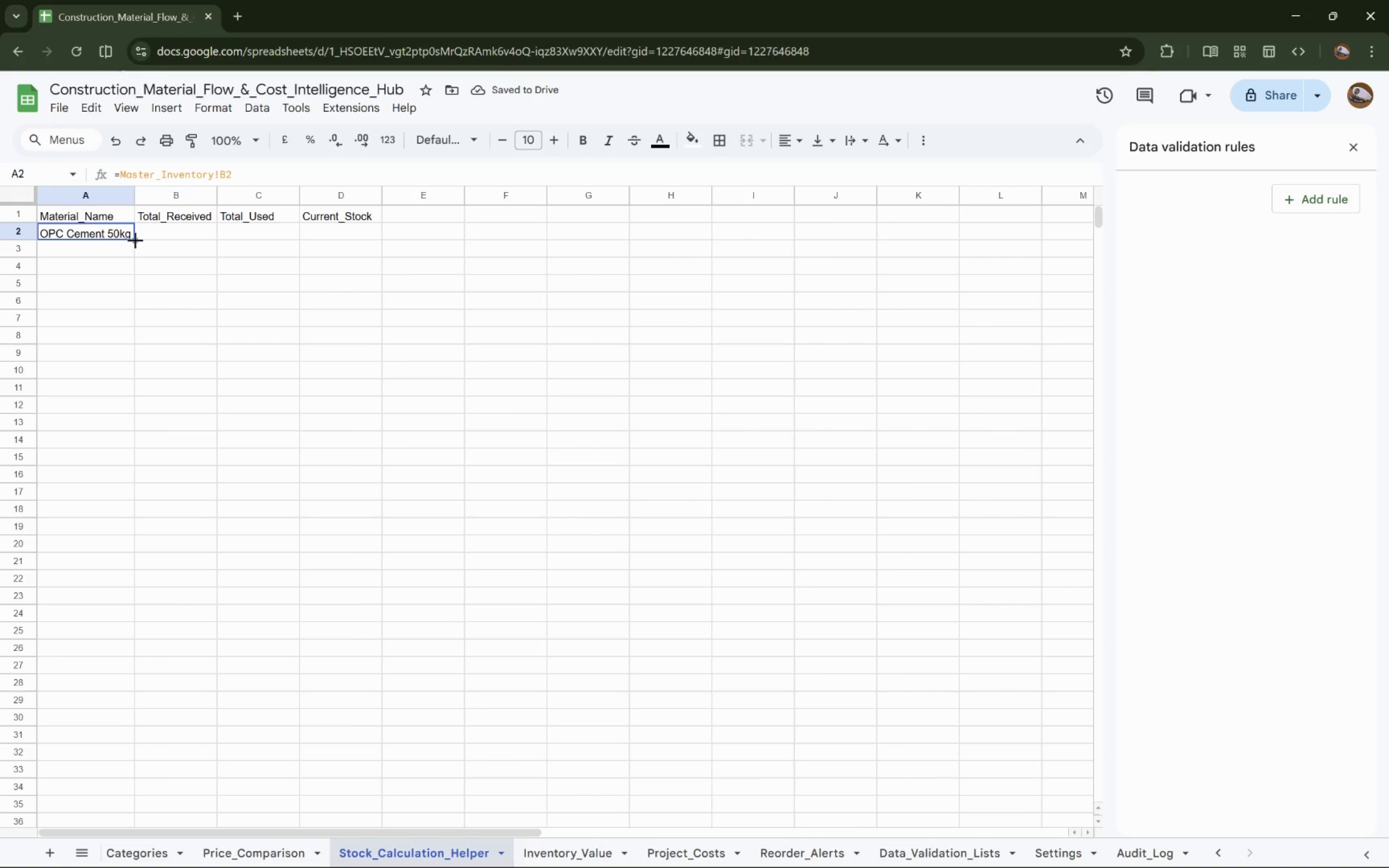 
left_click_drag(start_coordinate=[134, 240], to_coordinate=[139, 569])
 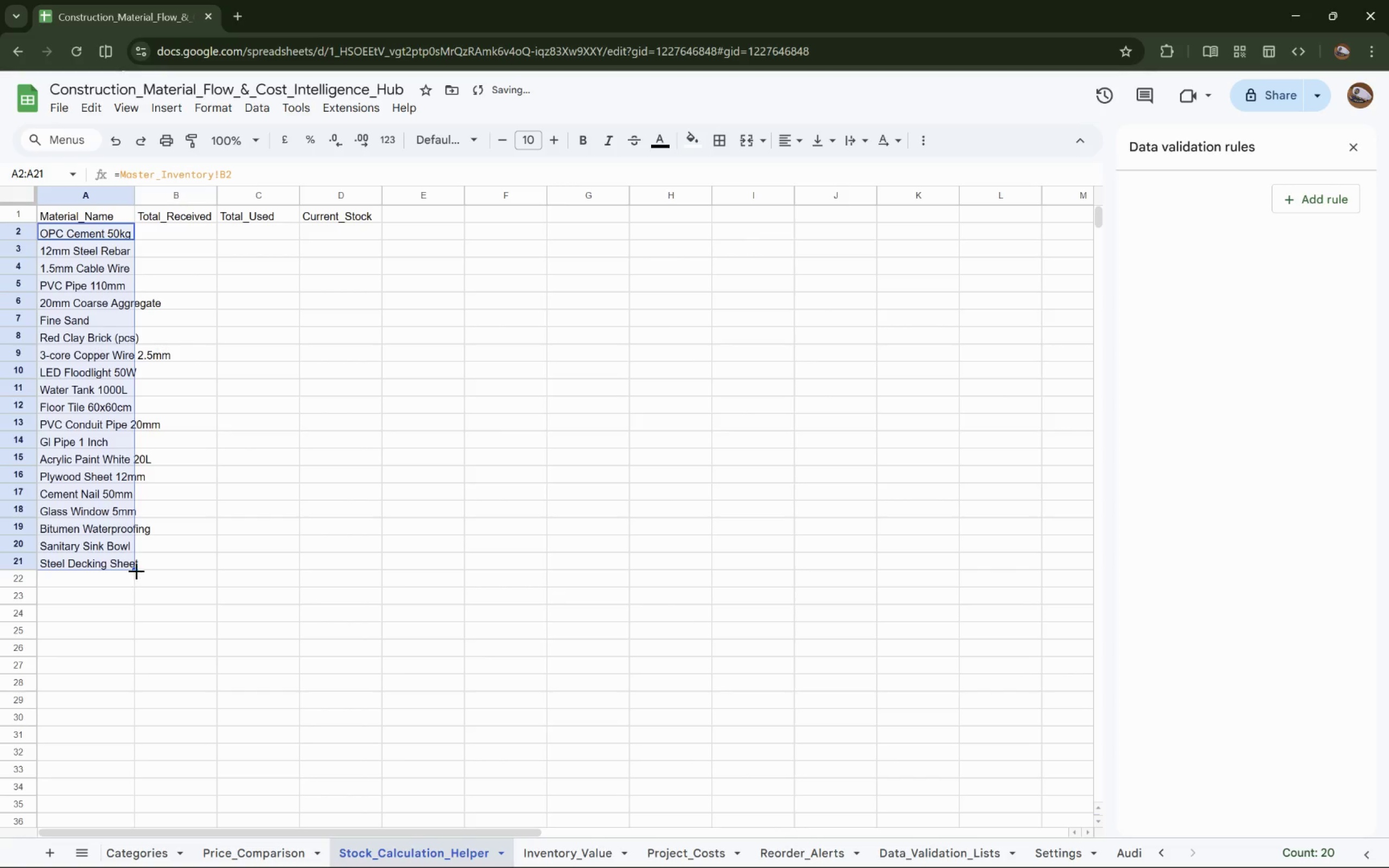 
left_click_drag(start_coordinate=[133, 570], to_coordinate=[137, 593])
 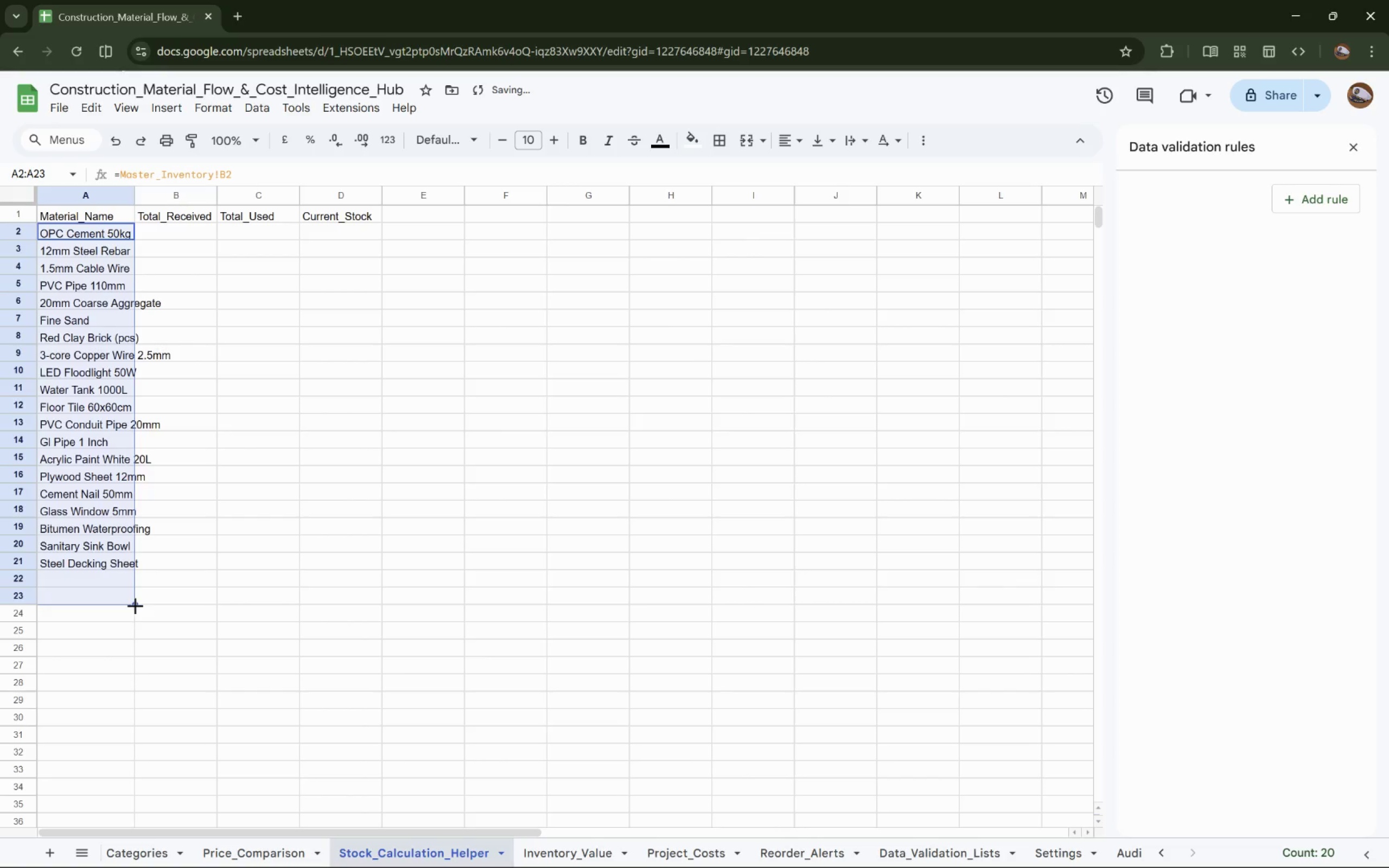 
left_click_drag(start_coordinate=[135, 607], to_coordinate=[135, 602])
 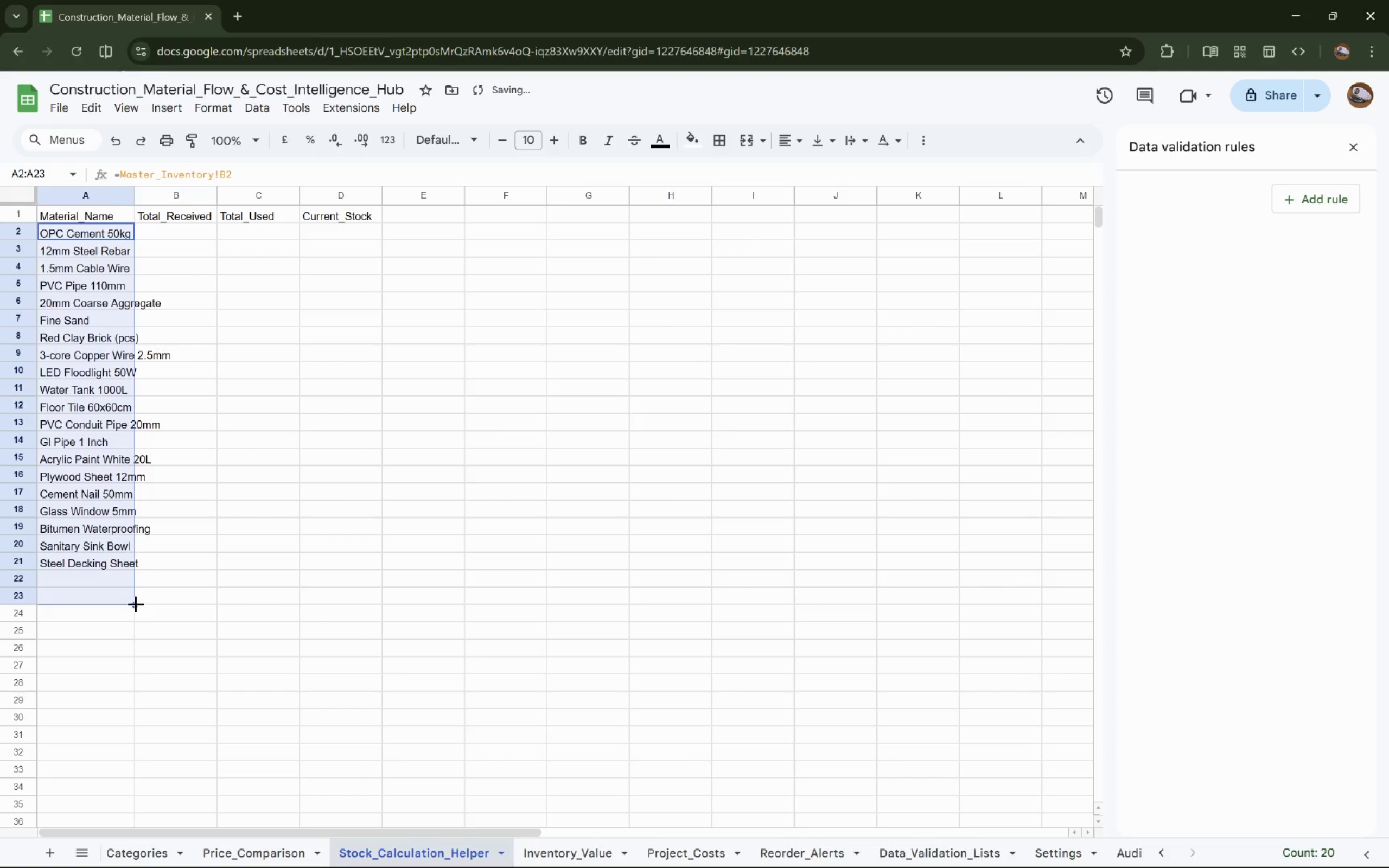 
left_click_drag(start_coordinate=[136, 604], to_coordinate=[135, 565])
 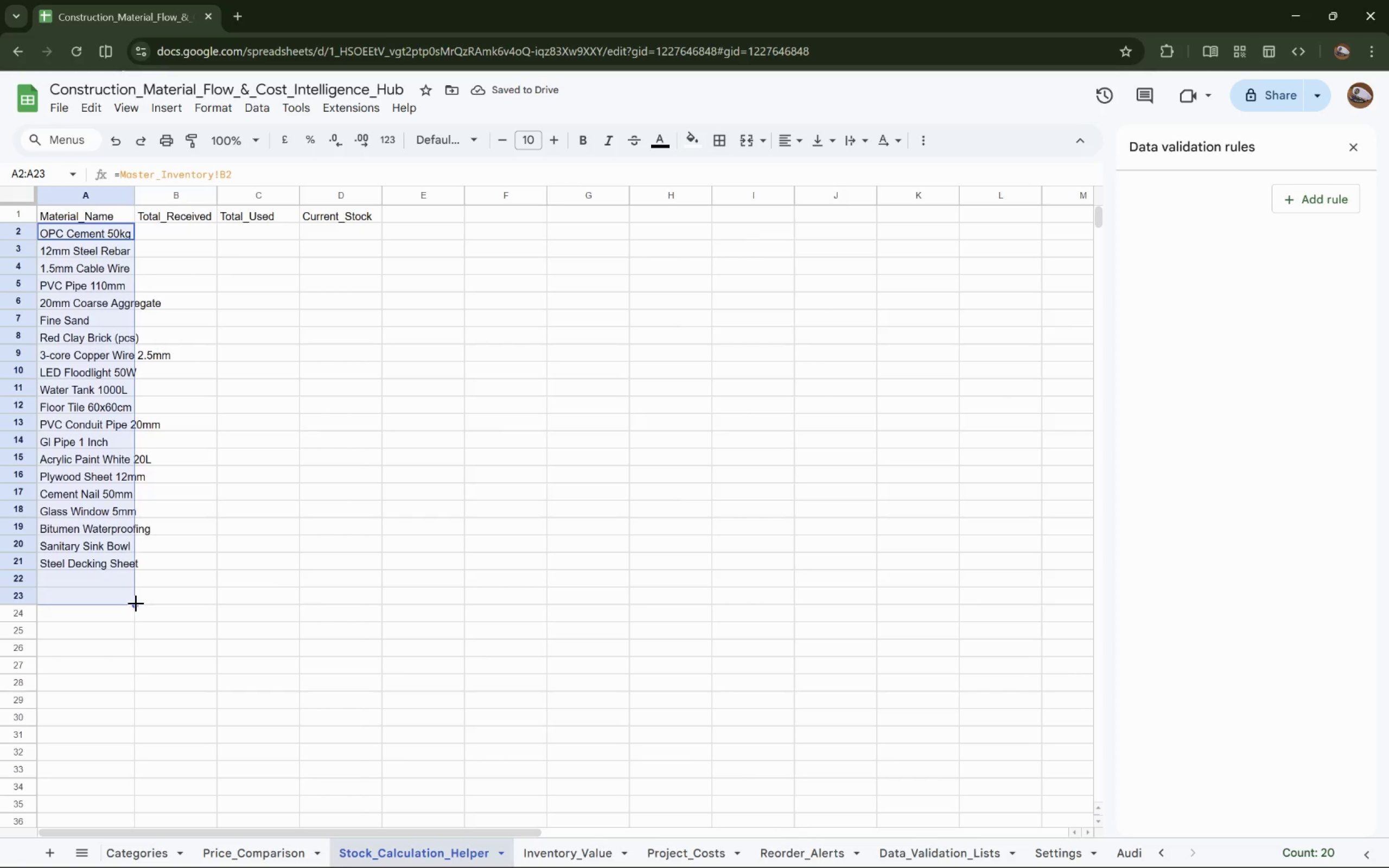 
left_click_drag(start_coordinate=[136, 604], to_coordinate=[133, 575])
 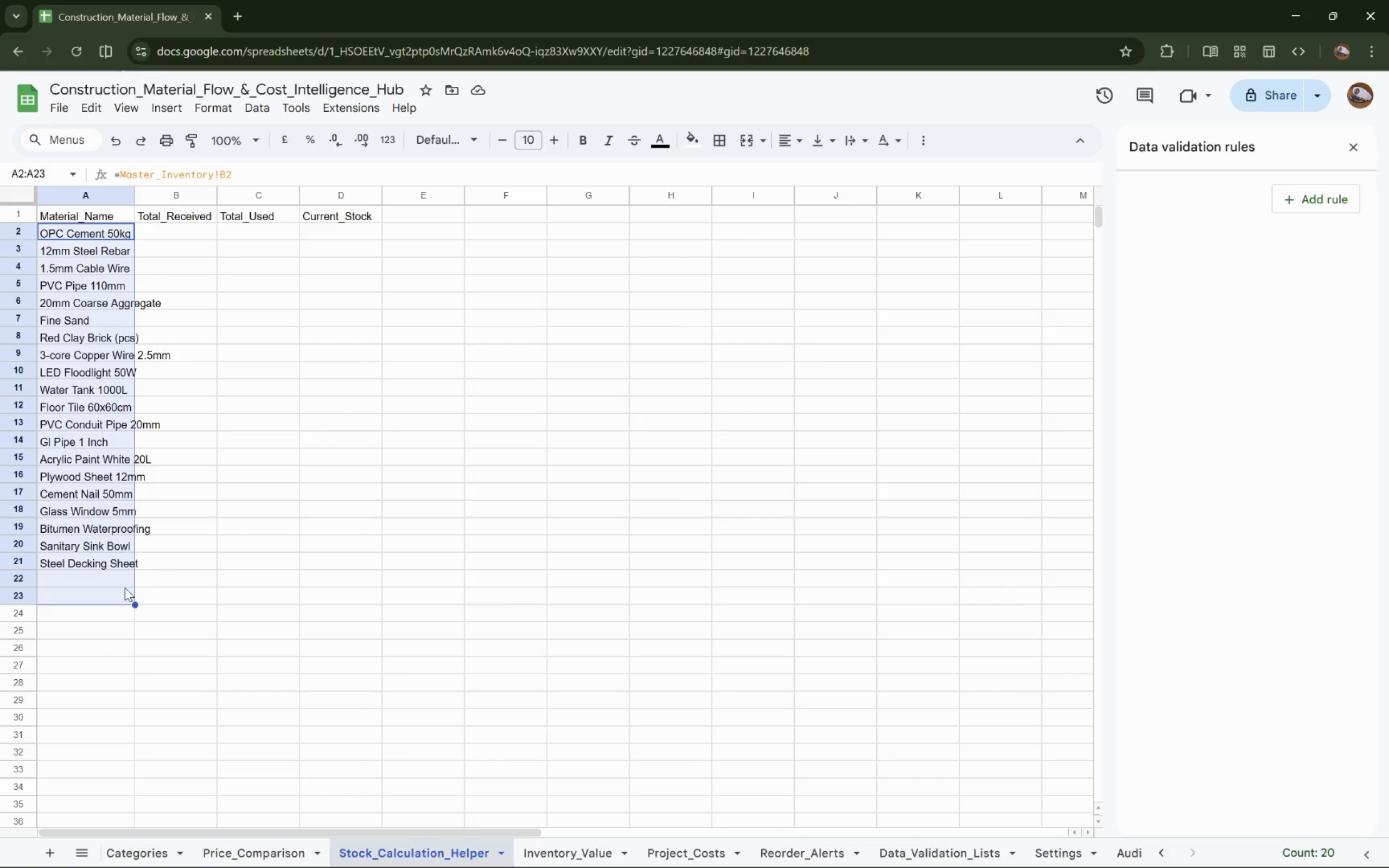 
left_click([124, 579])
 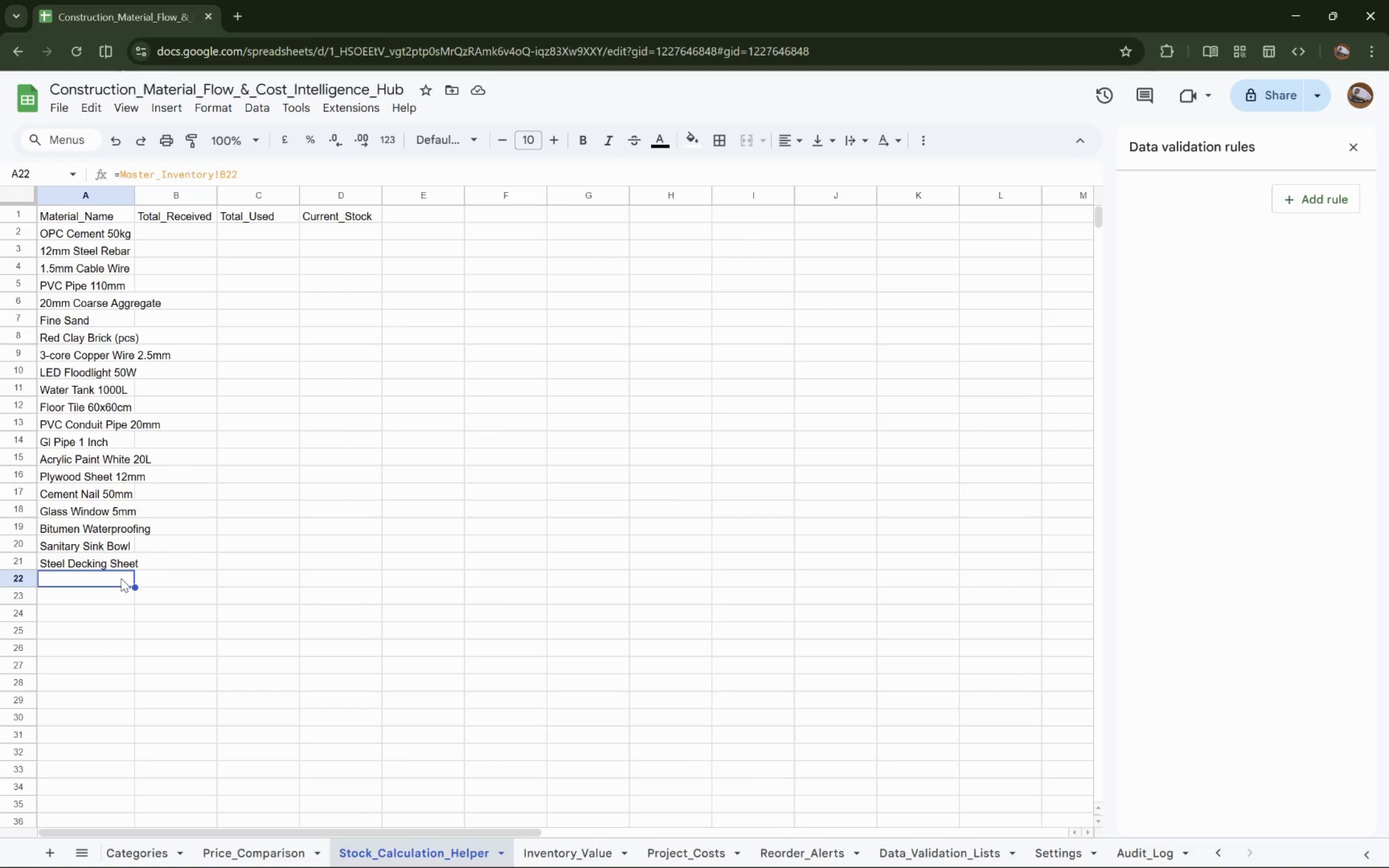 
key(Delete)
 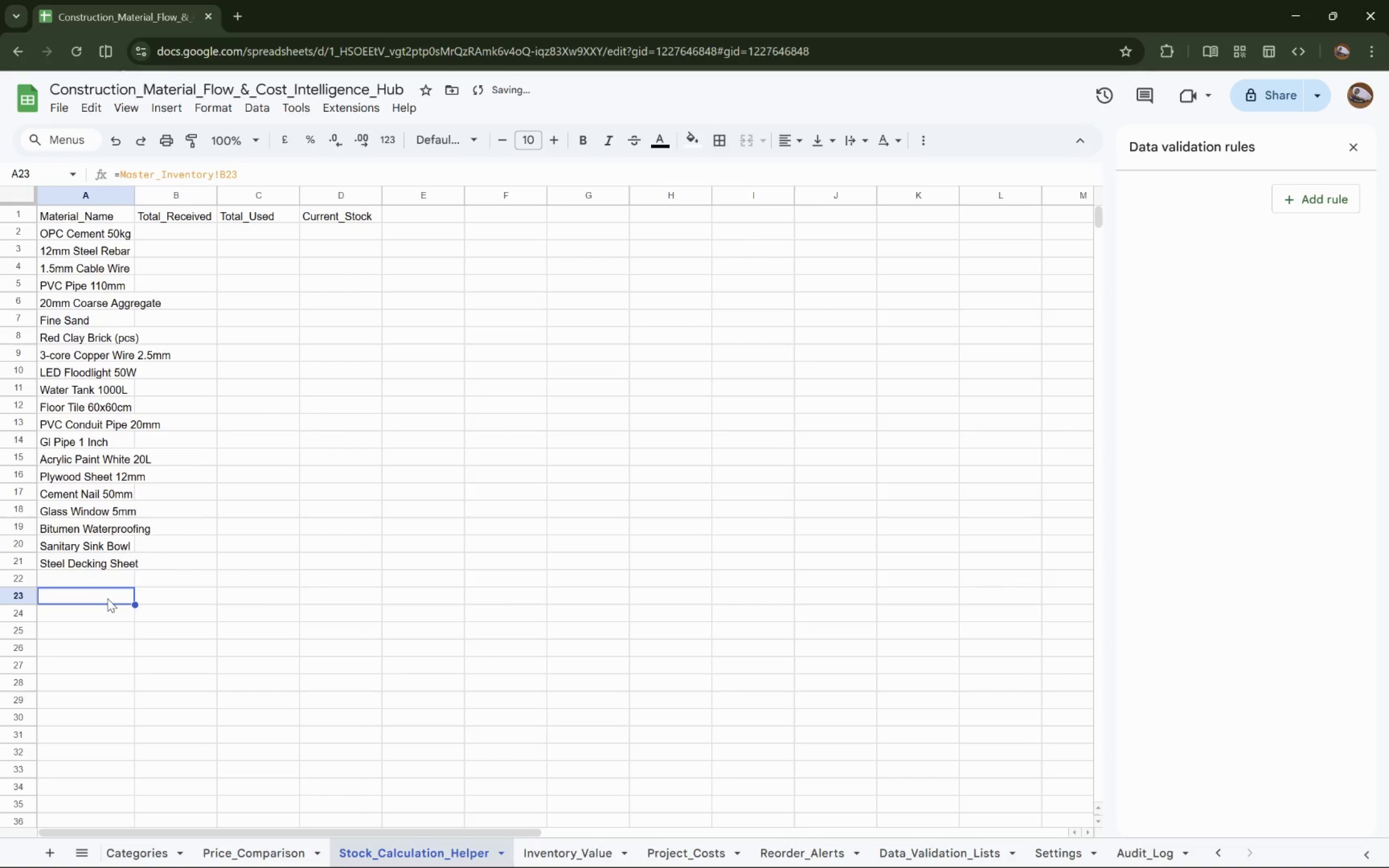 
key(Delete)
 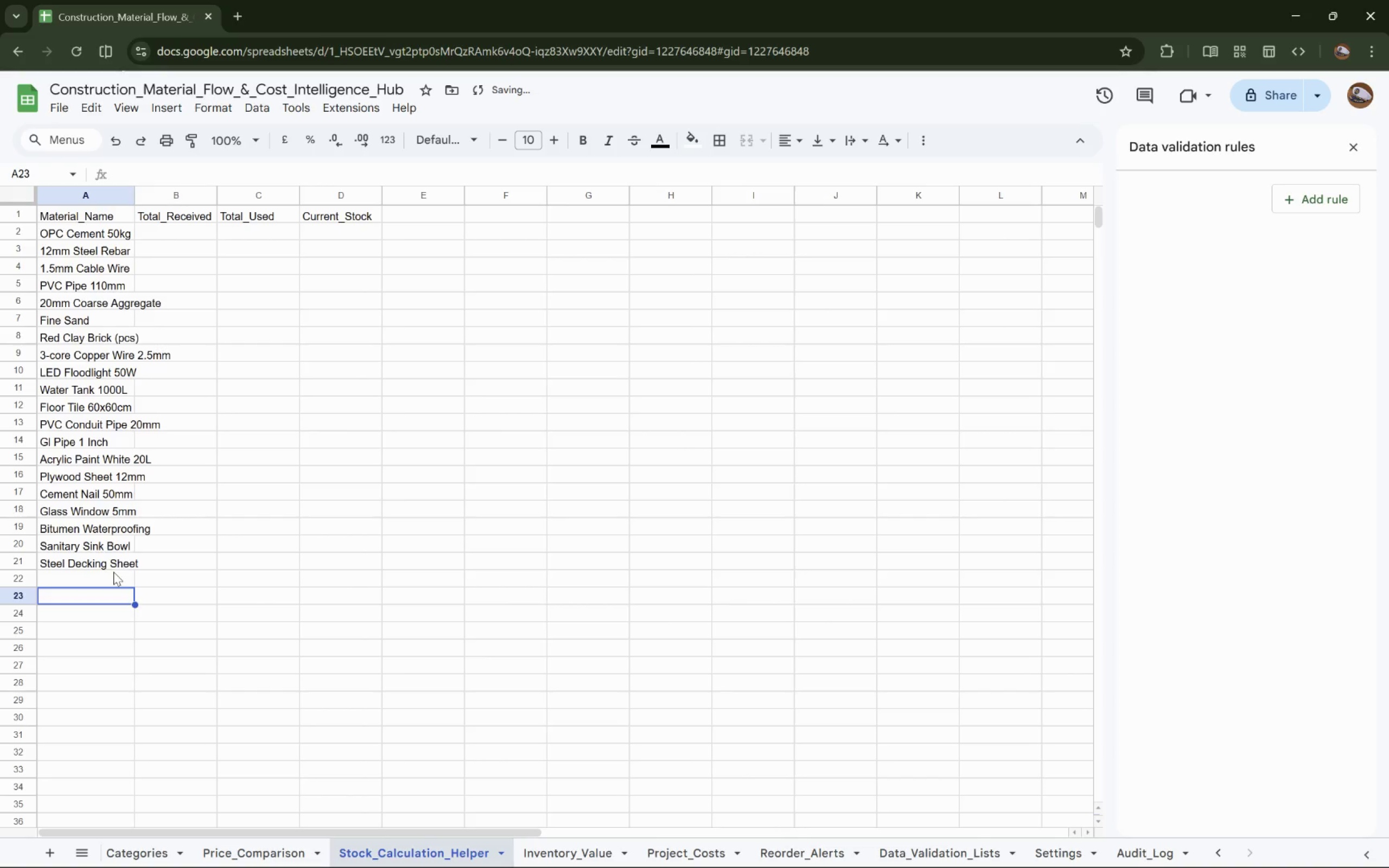 
left_click([114, 567])
 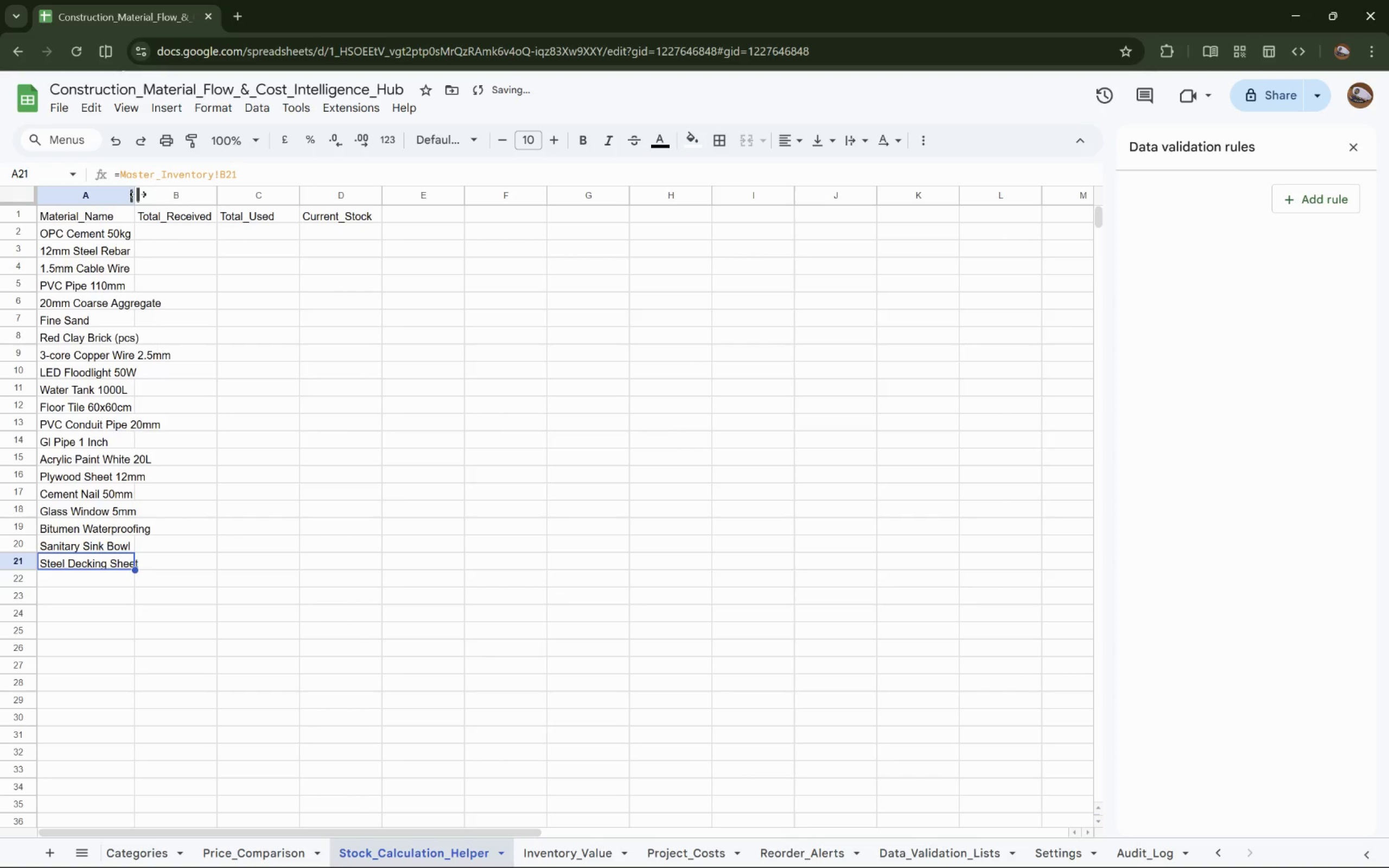 
double_click([137, 193])
 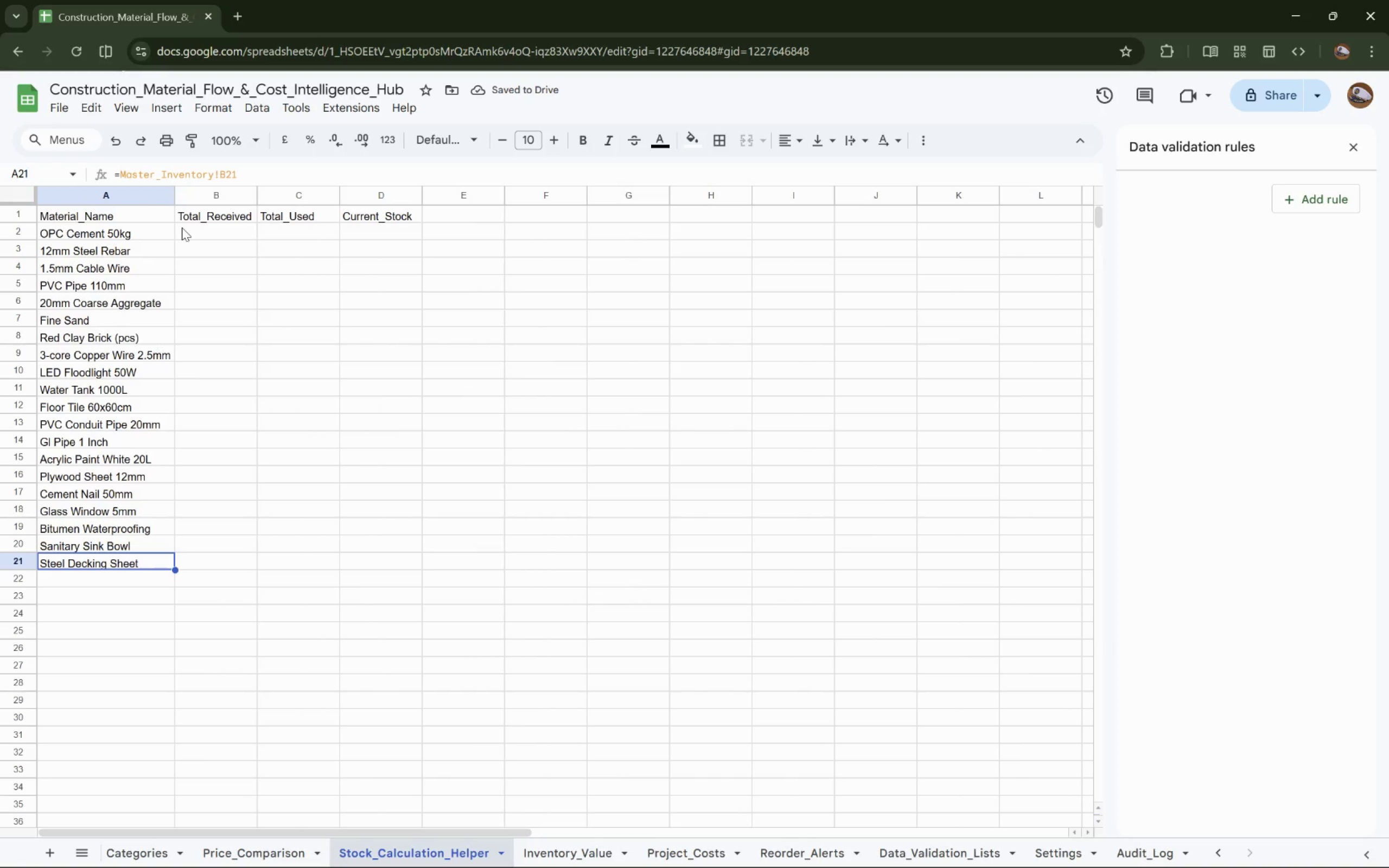 
wait(11.12)
 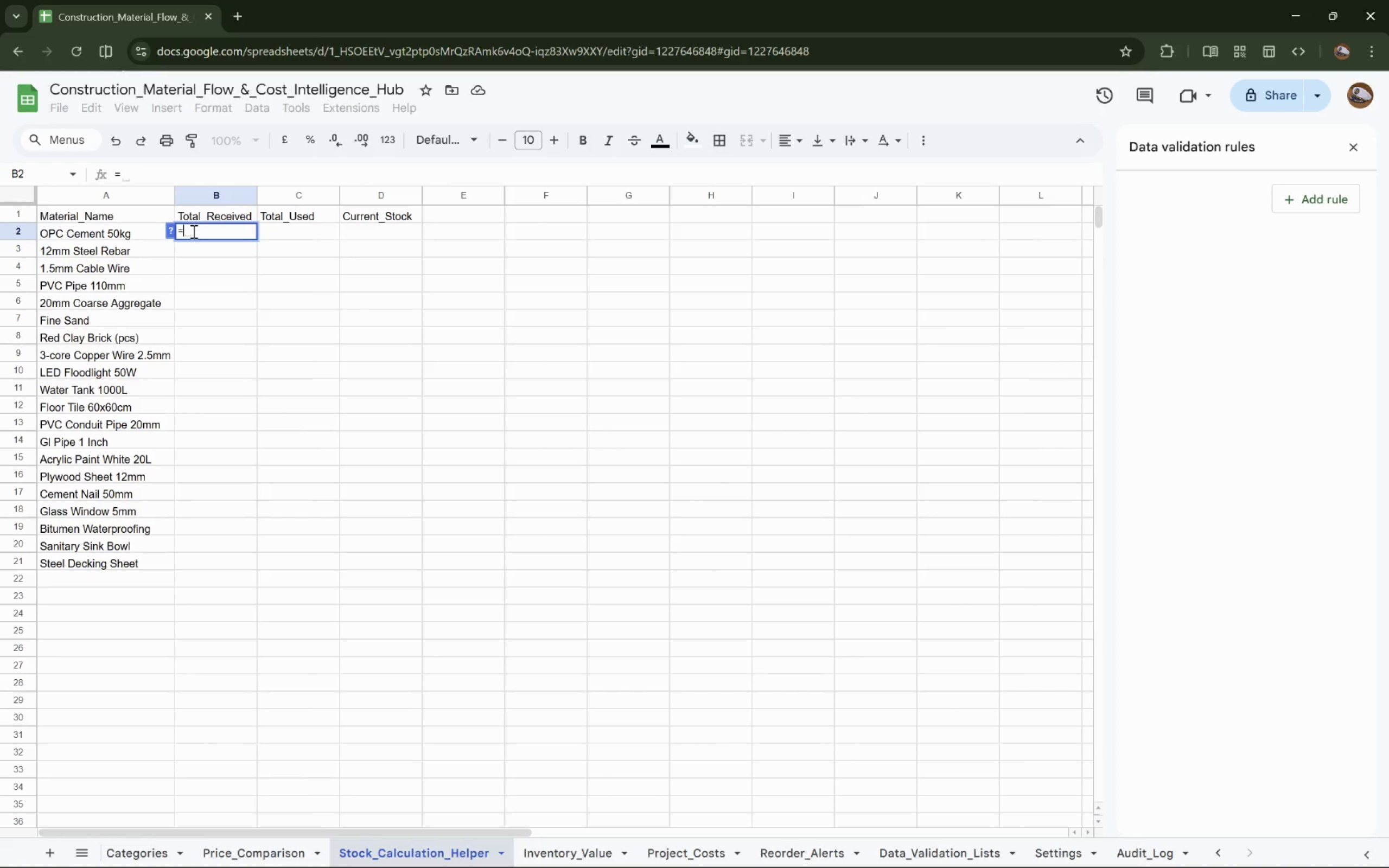 
type(SUMIFS(Inbound_Procurement_Log!D:D)
 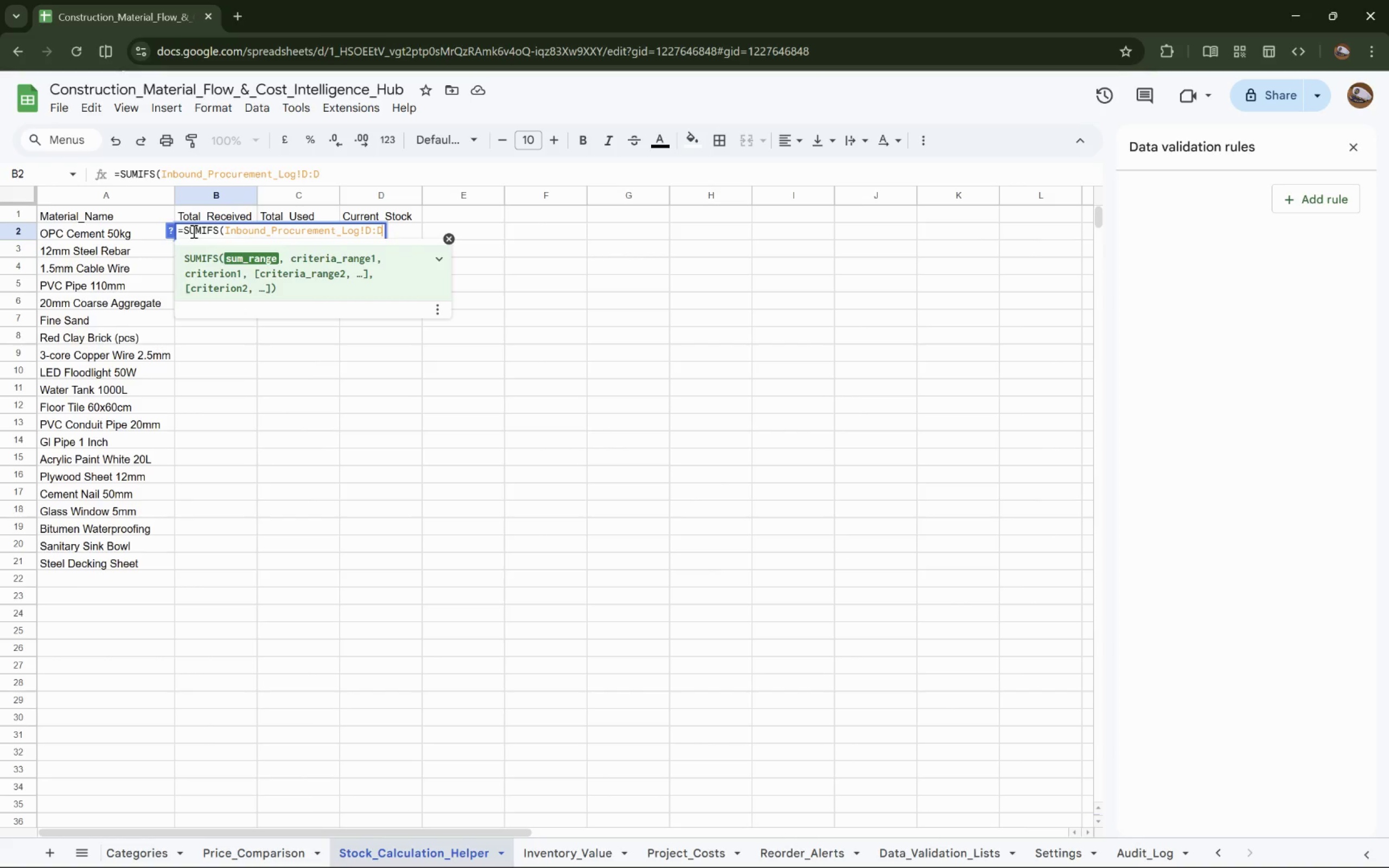 
type(, Inbound_Procurement_Log!B:B, A2))
 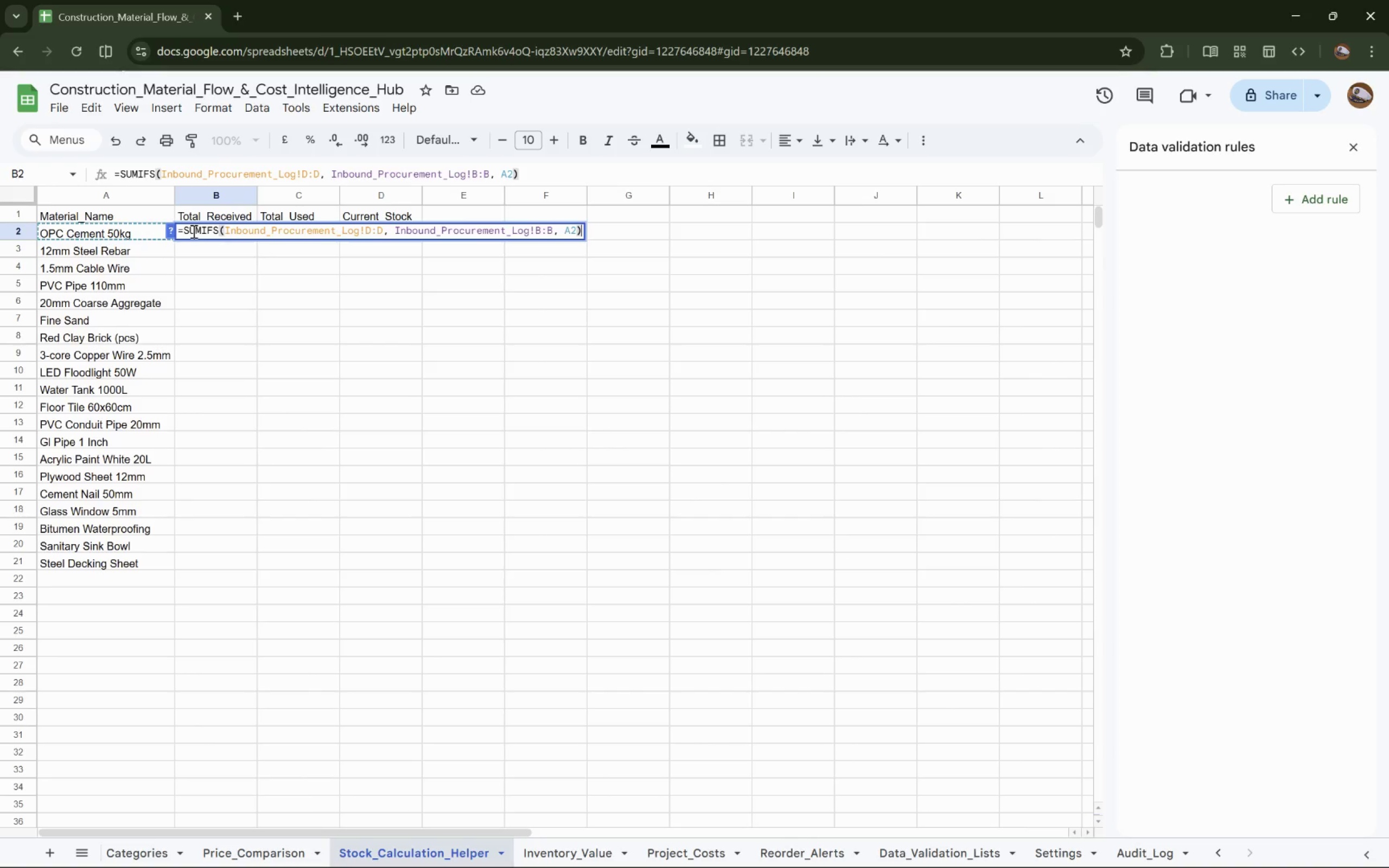 
key(Enter)
 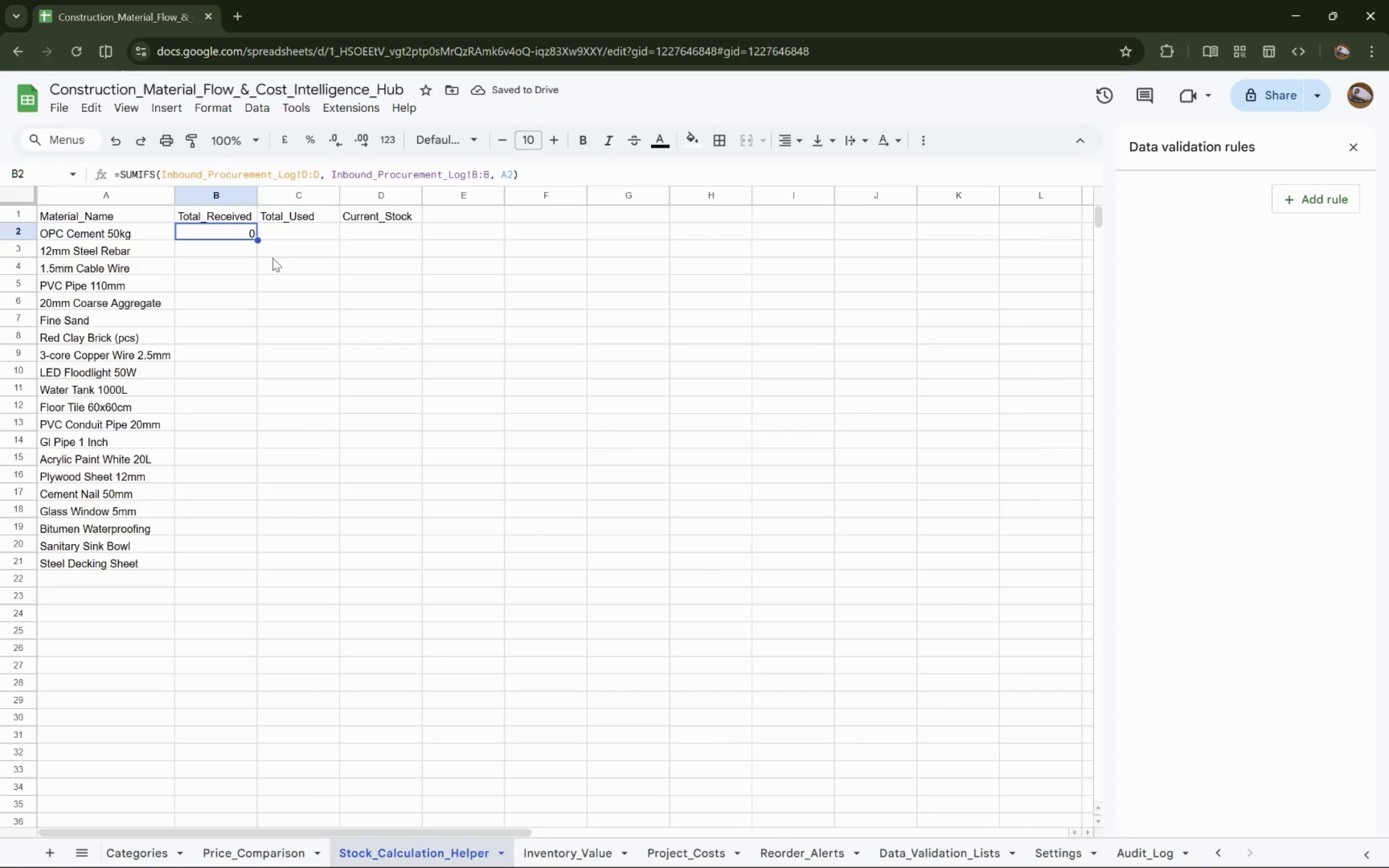 
left_click_drag(start_coordinate=[257, 239], to_coordinate=[255, 565])
 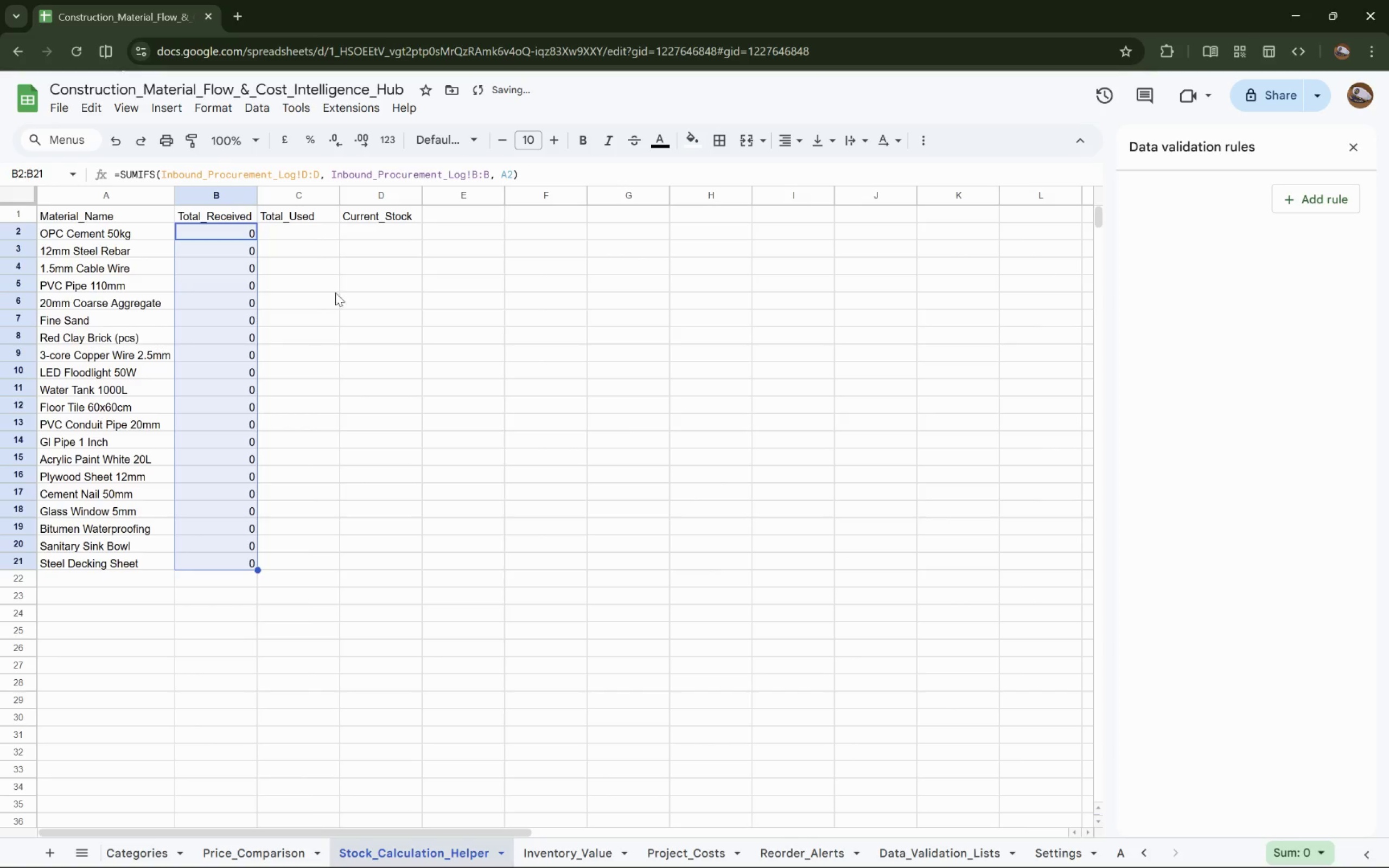 
left_click([318, 231])
 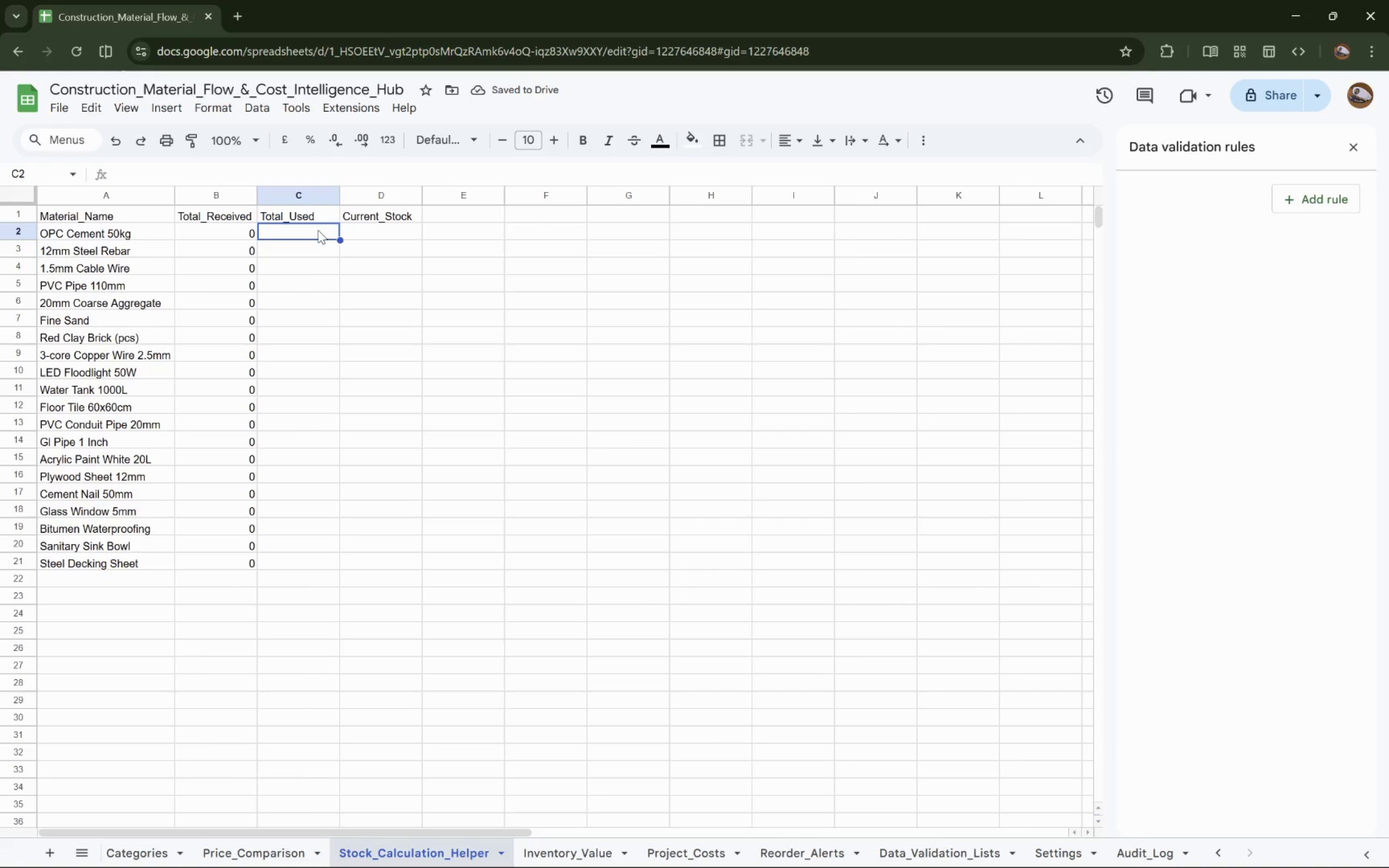 
type(=SUMIFS(Outbound_Usage_Log!D:D, Outbound_Usage_Log!B:B, A2))
 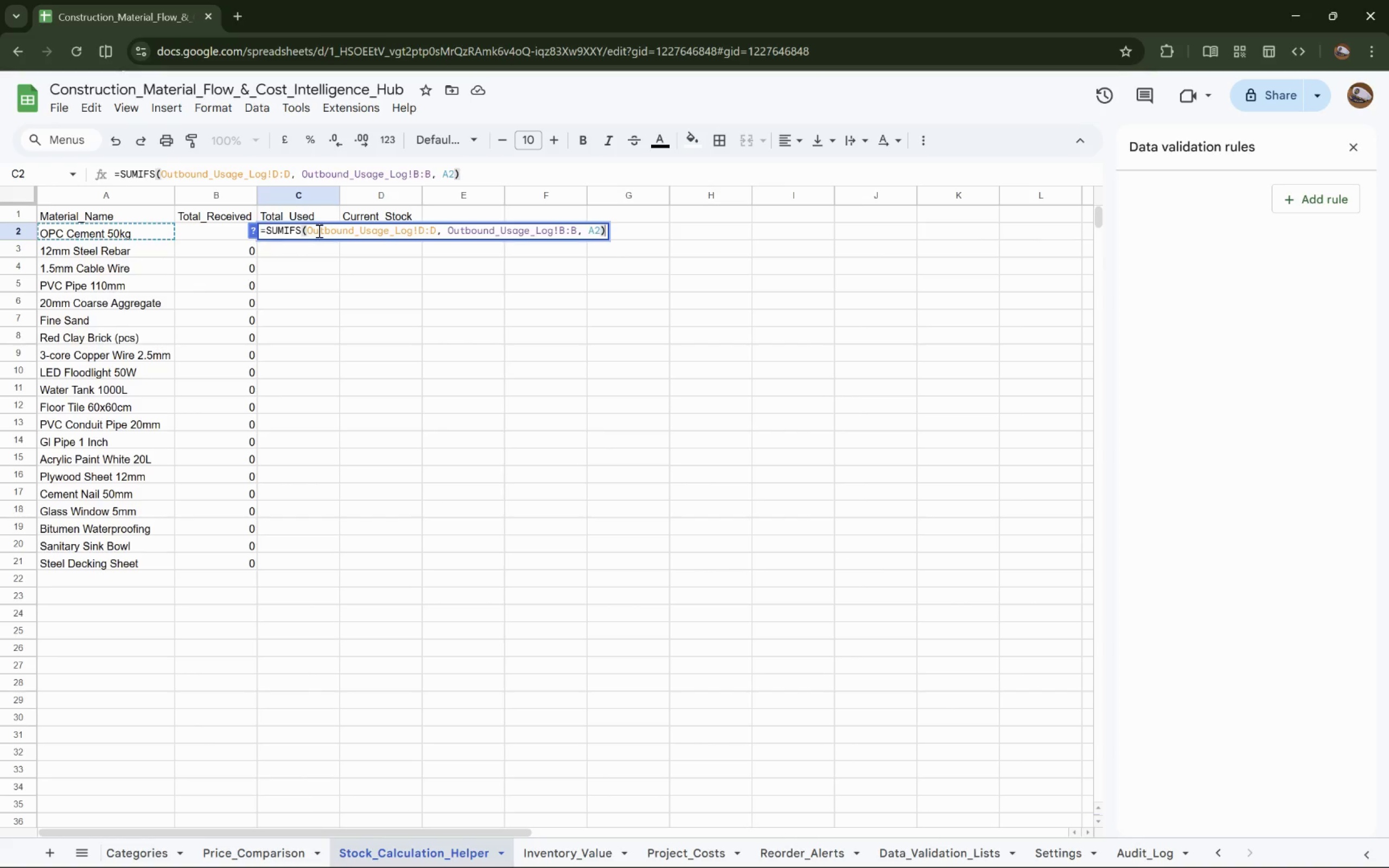 
key(Enter)
 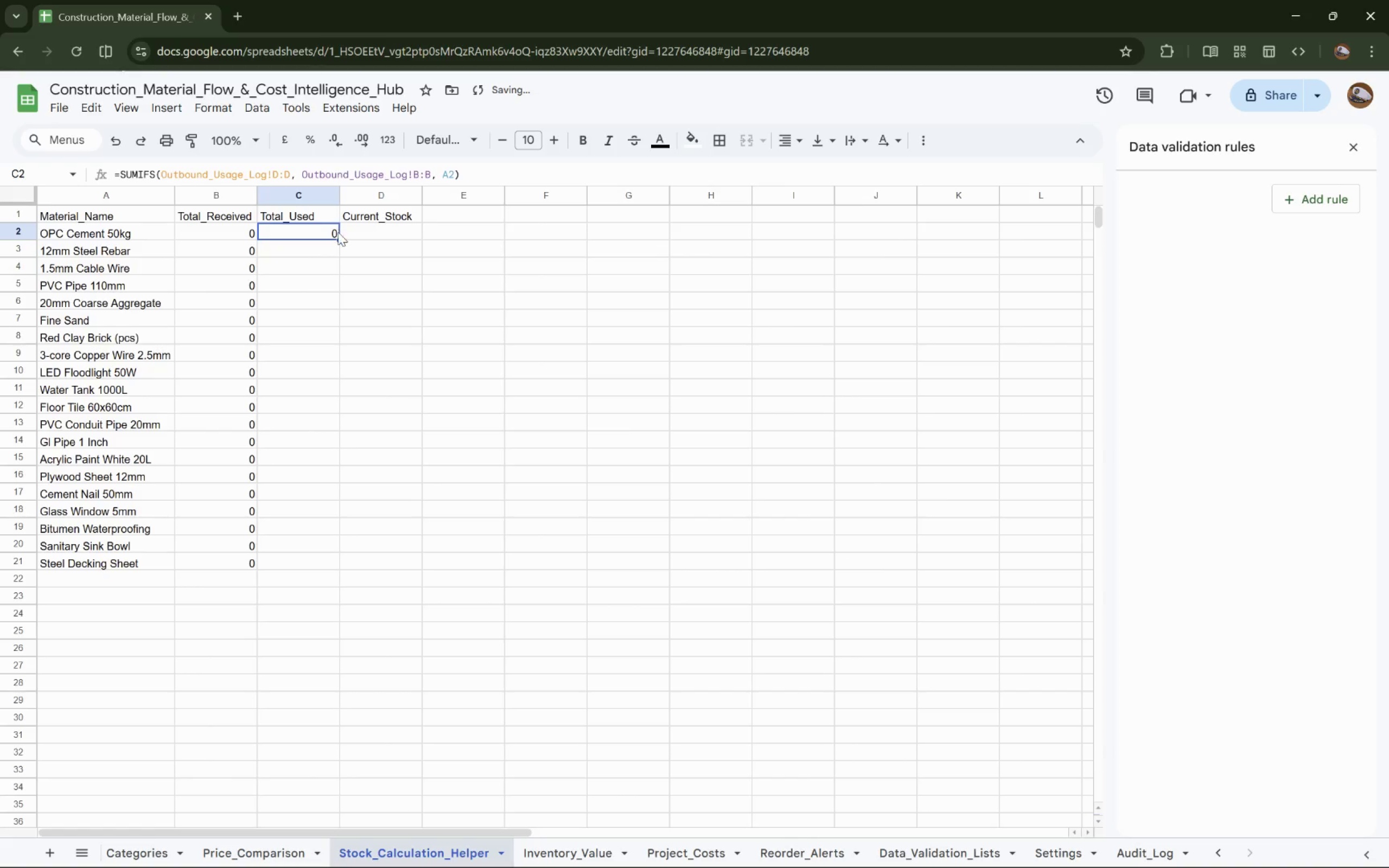 
left_click_drag(start_coordinate=[339, 239], to_coordinate=[348, 560])
 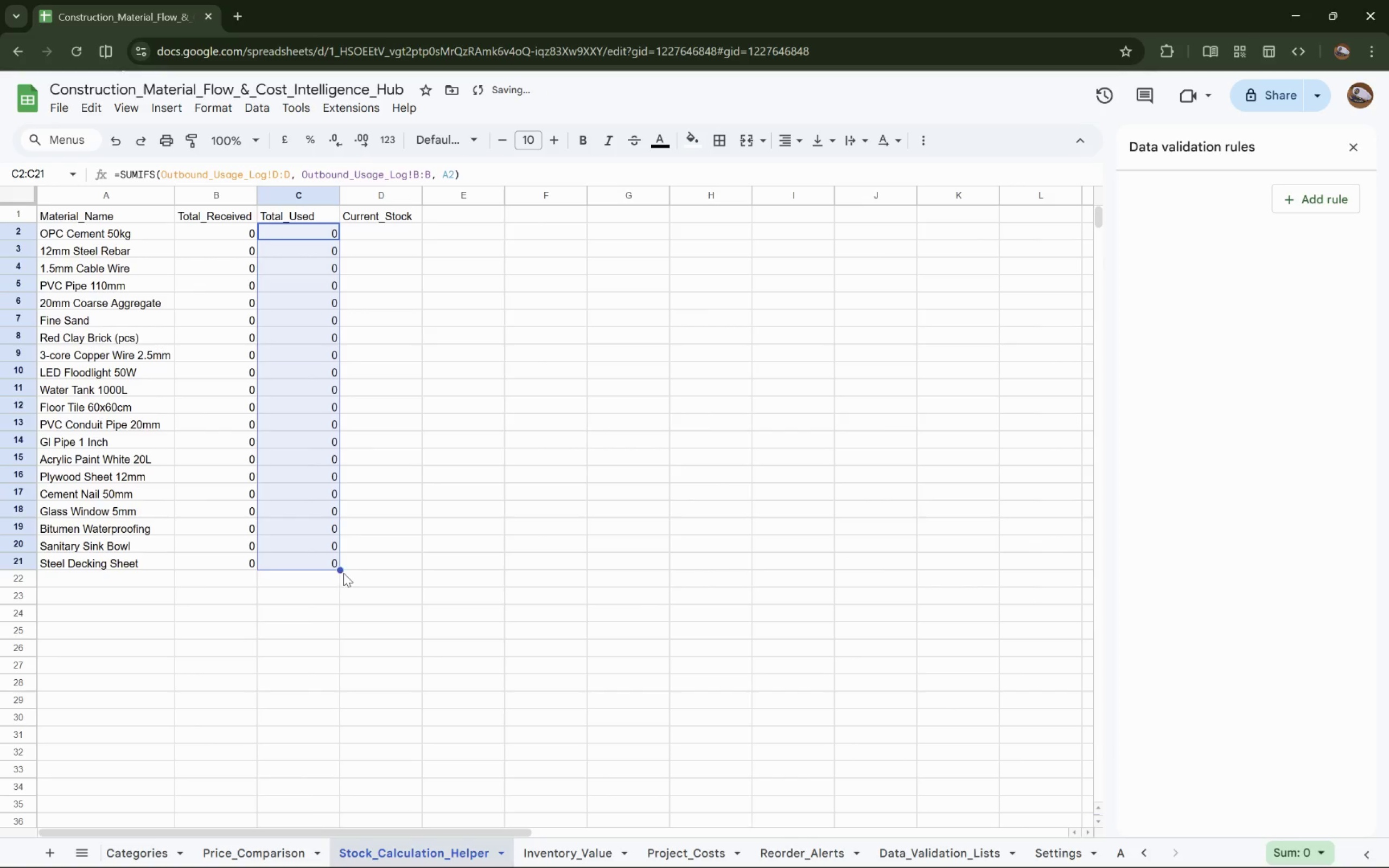 
left_click_drag(start_coordinate=[339, 570], to_coordinate=[339, 604])
 